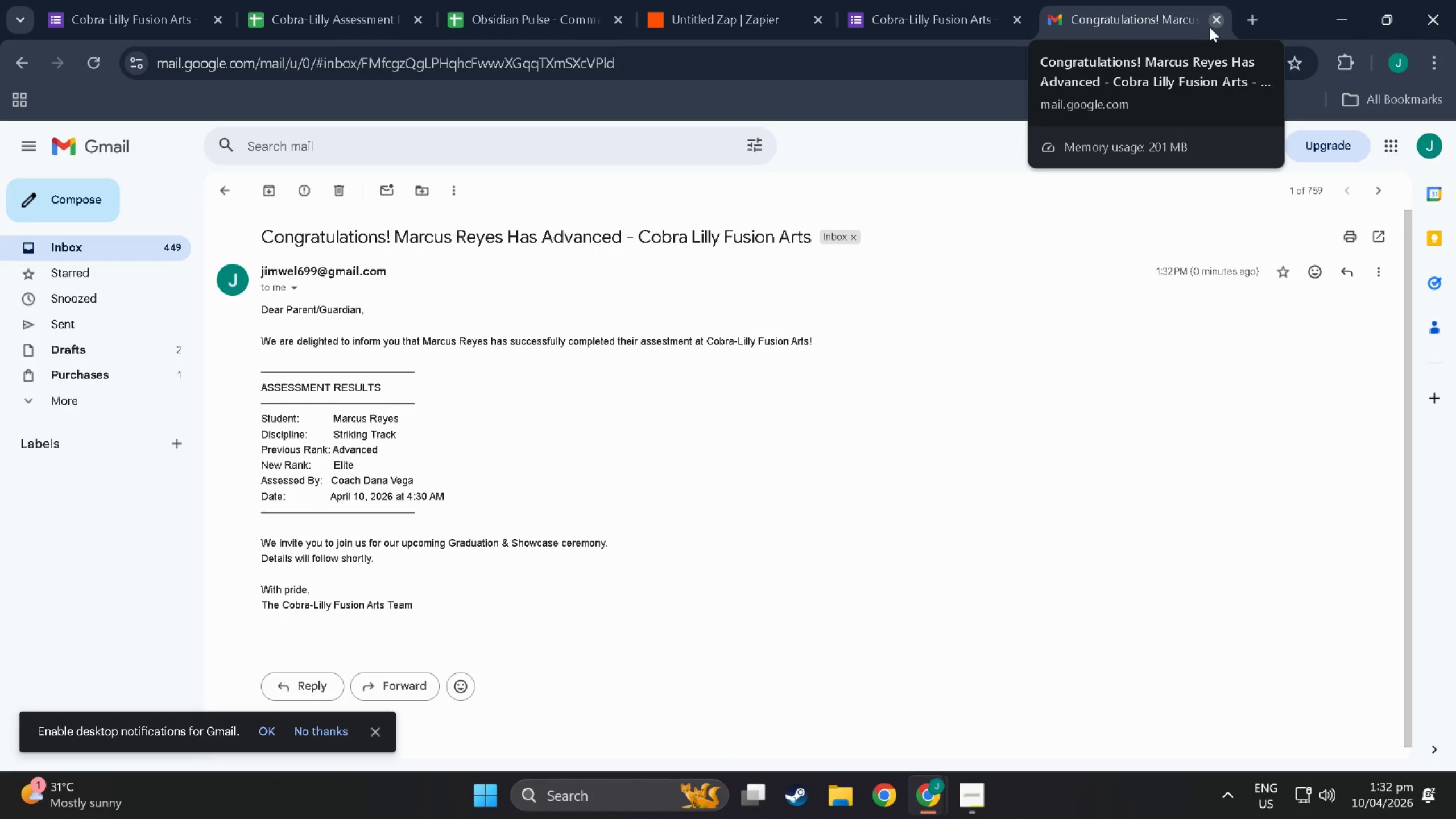 
left_click([1210, 27])
 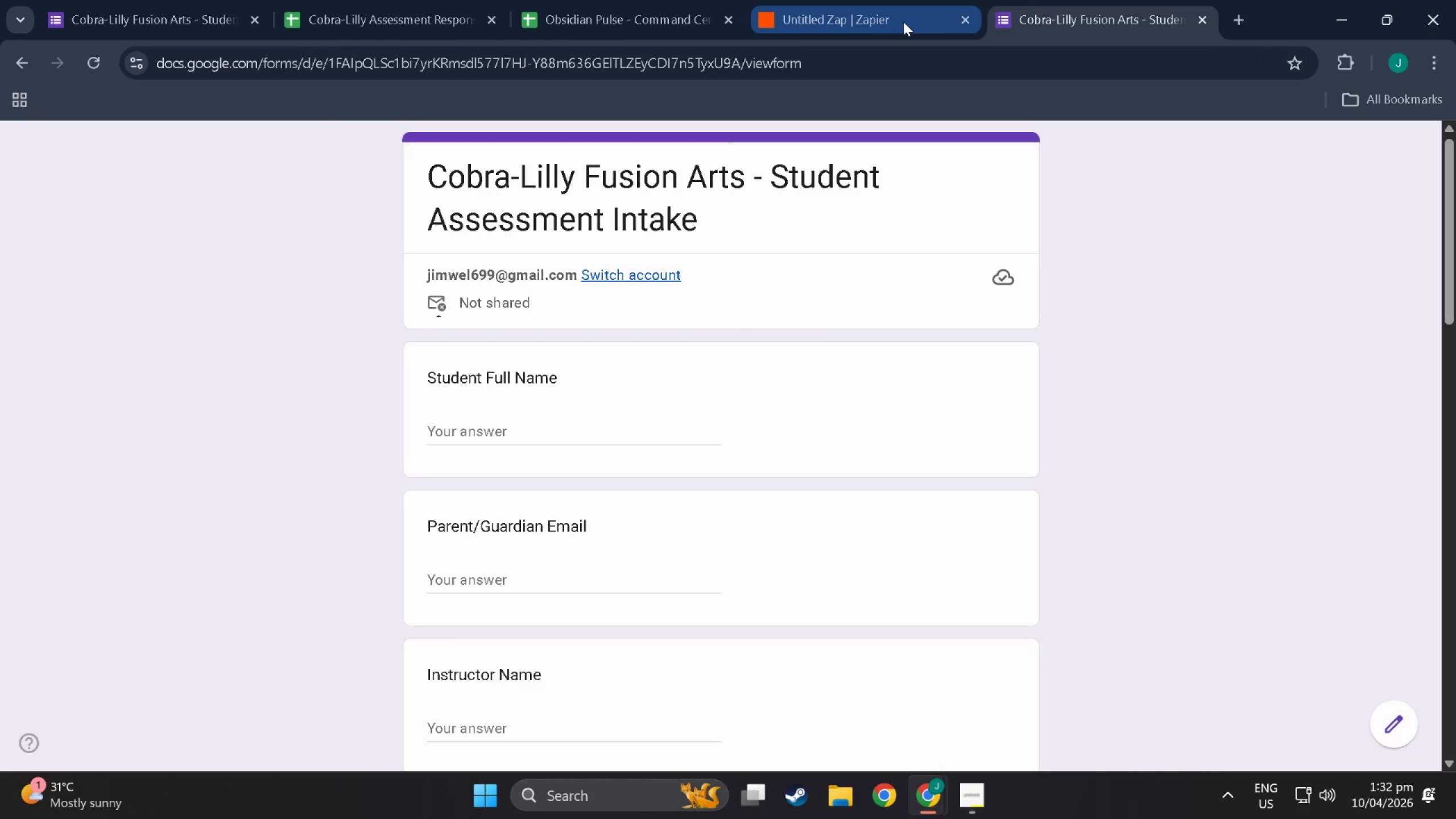 
left_click([903, 22])
 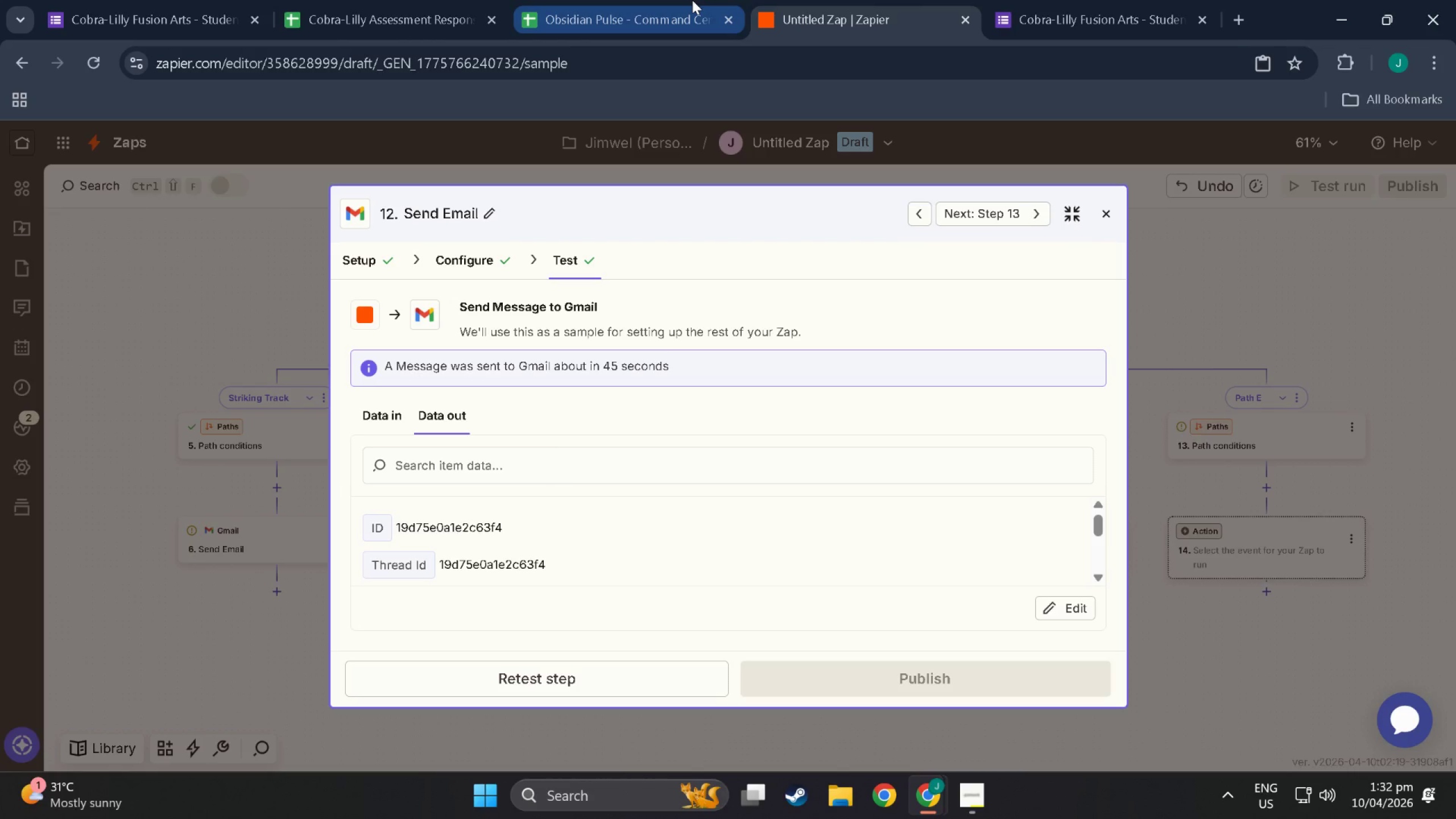 
left_click([692, 0])
 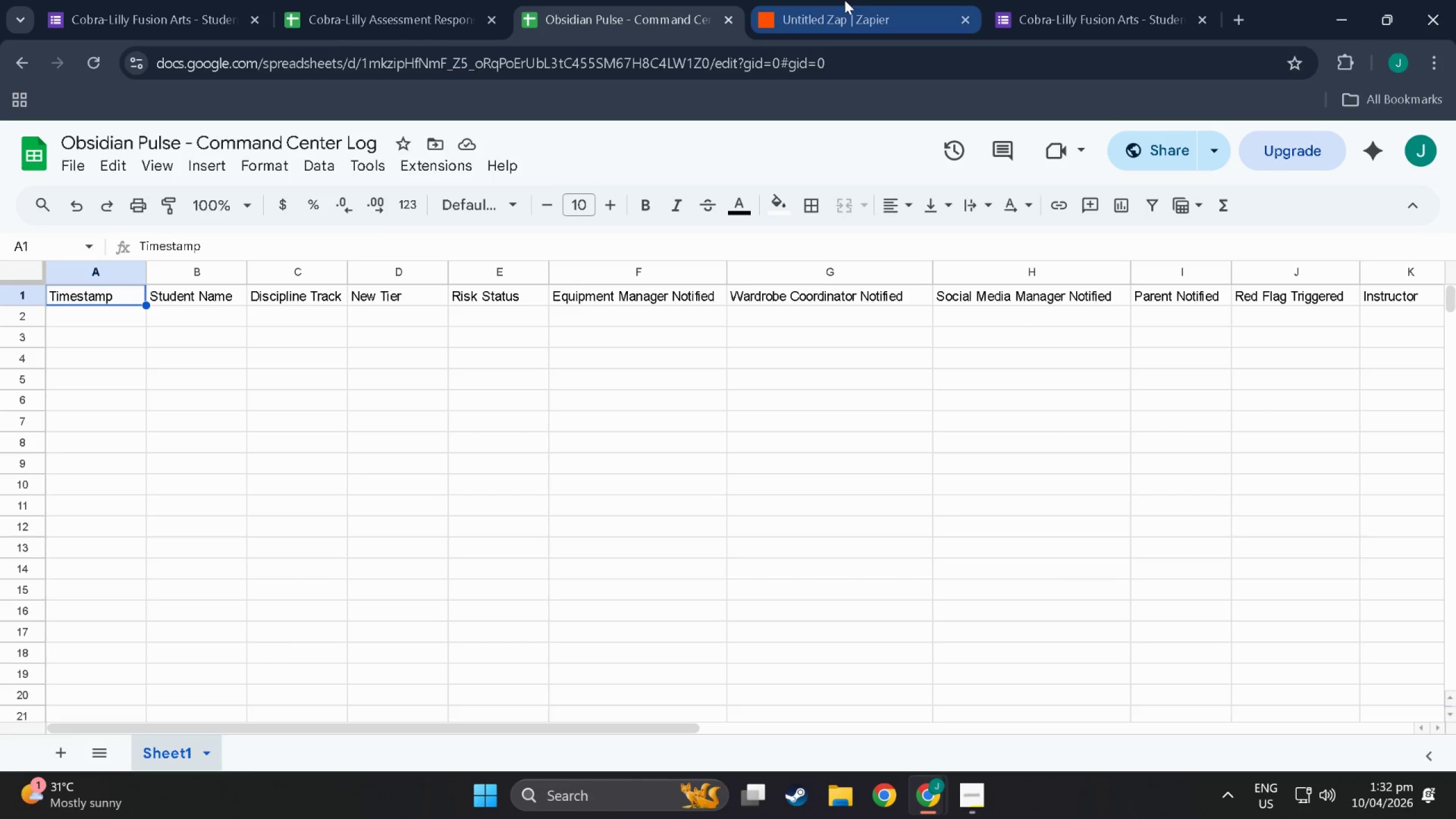 
left_click([845, 0])
 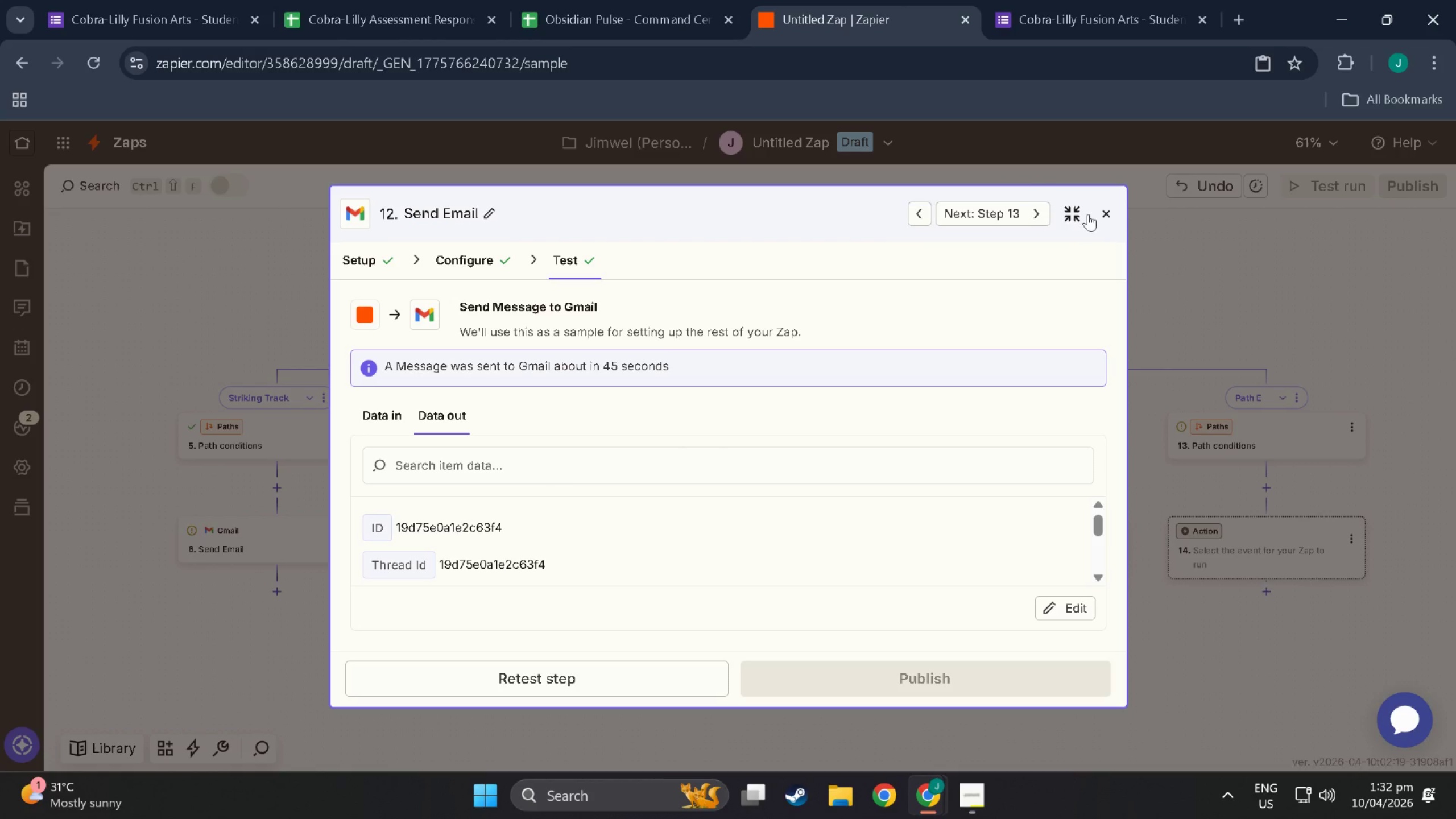 
left_click([1109, 213])
 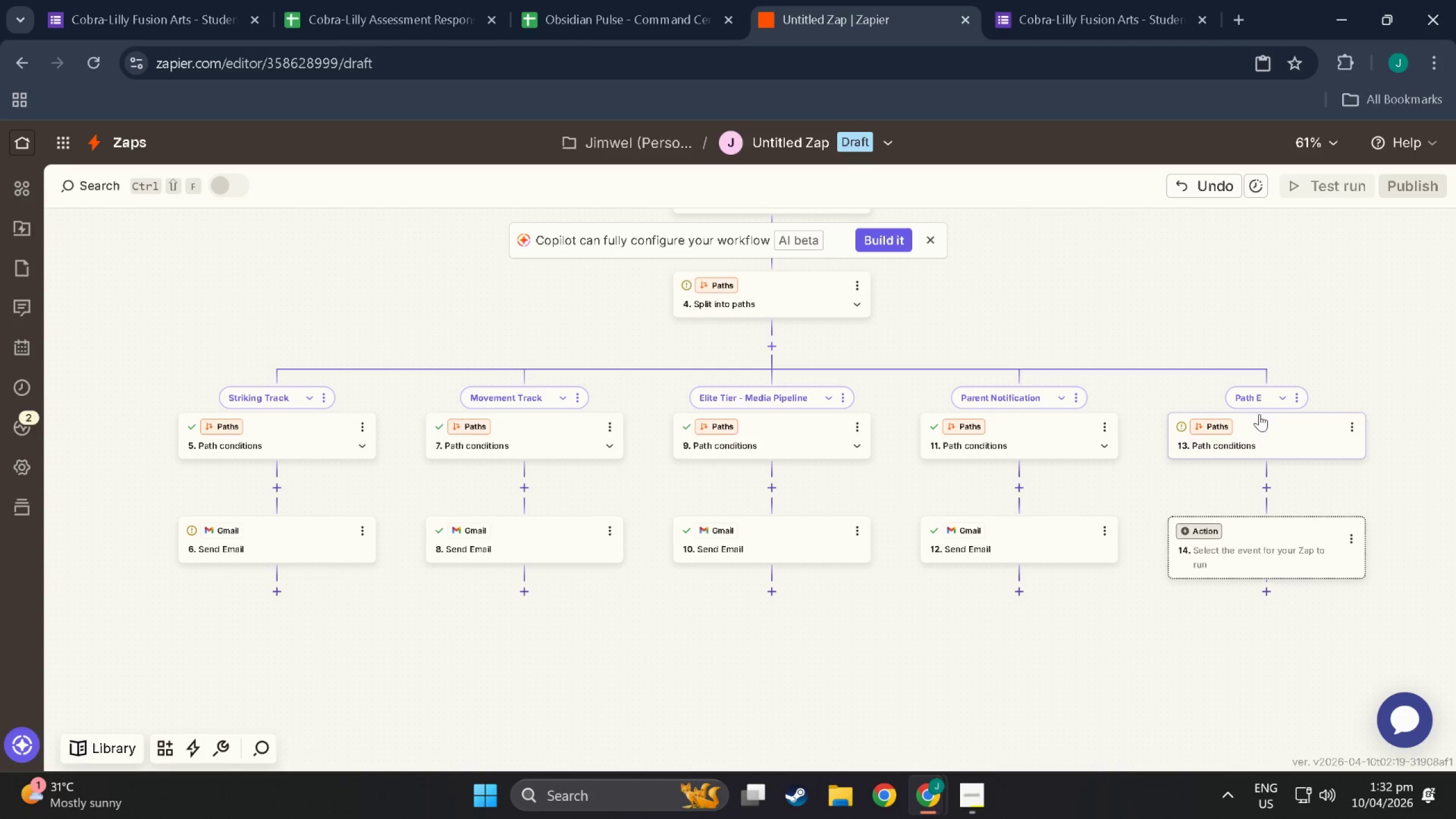 
left_click_drag(start_coordinate=[1234, 334], to_coordinate=[1176, 333])
 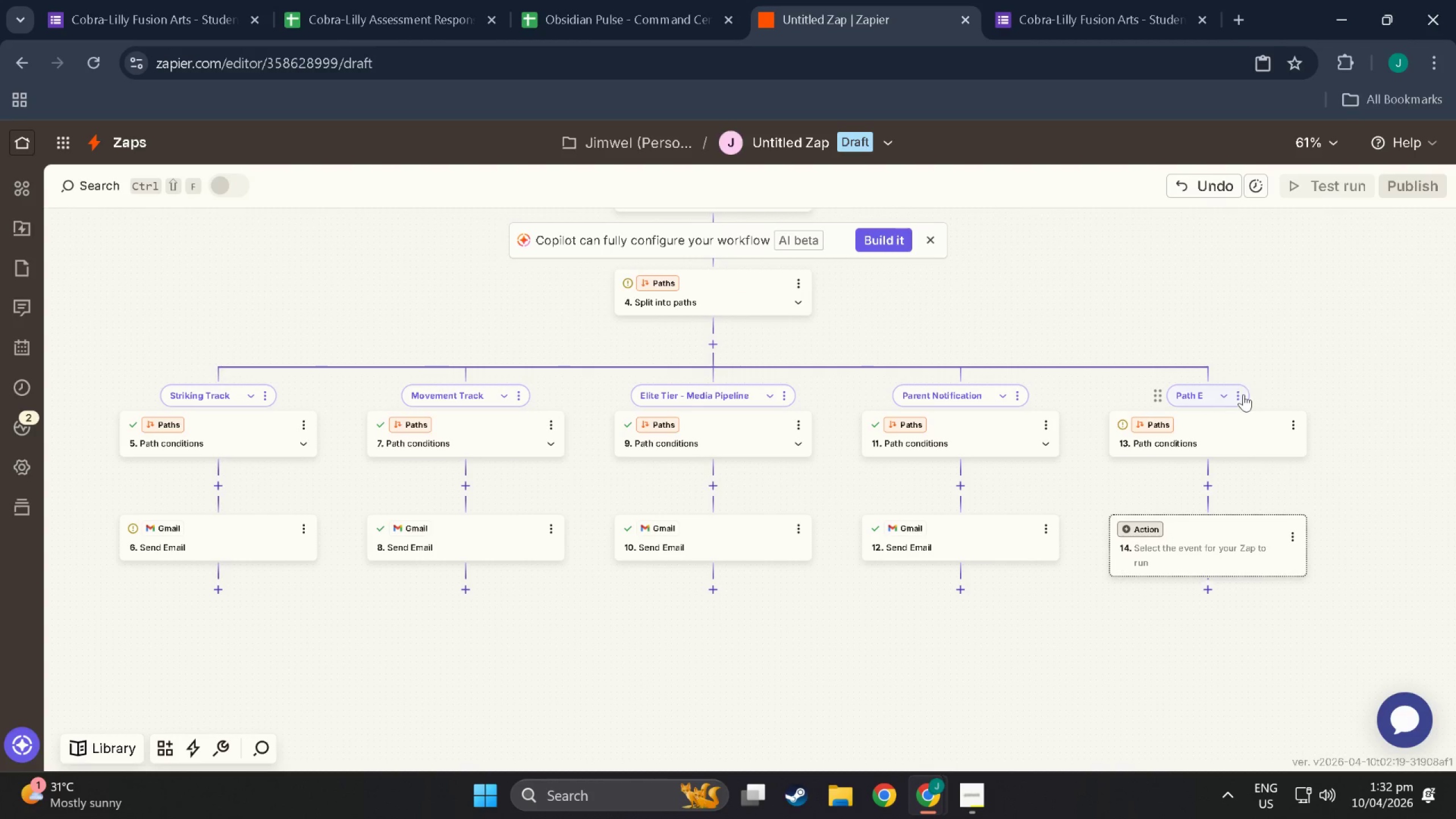 
left_click([1243, 394])
 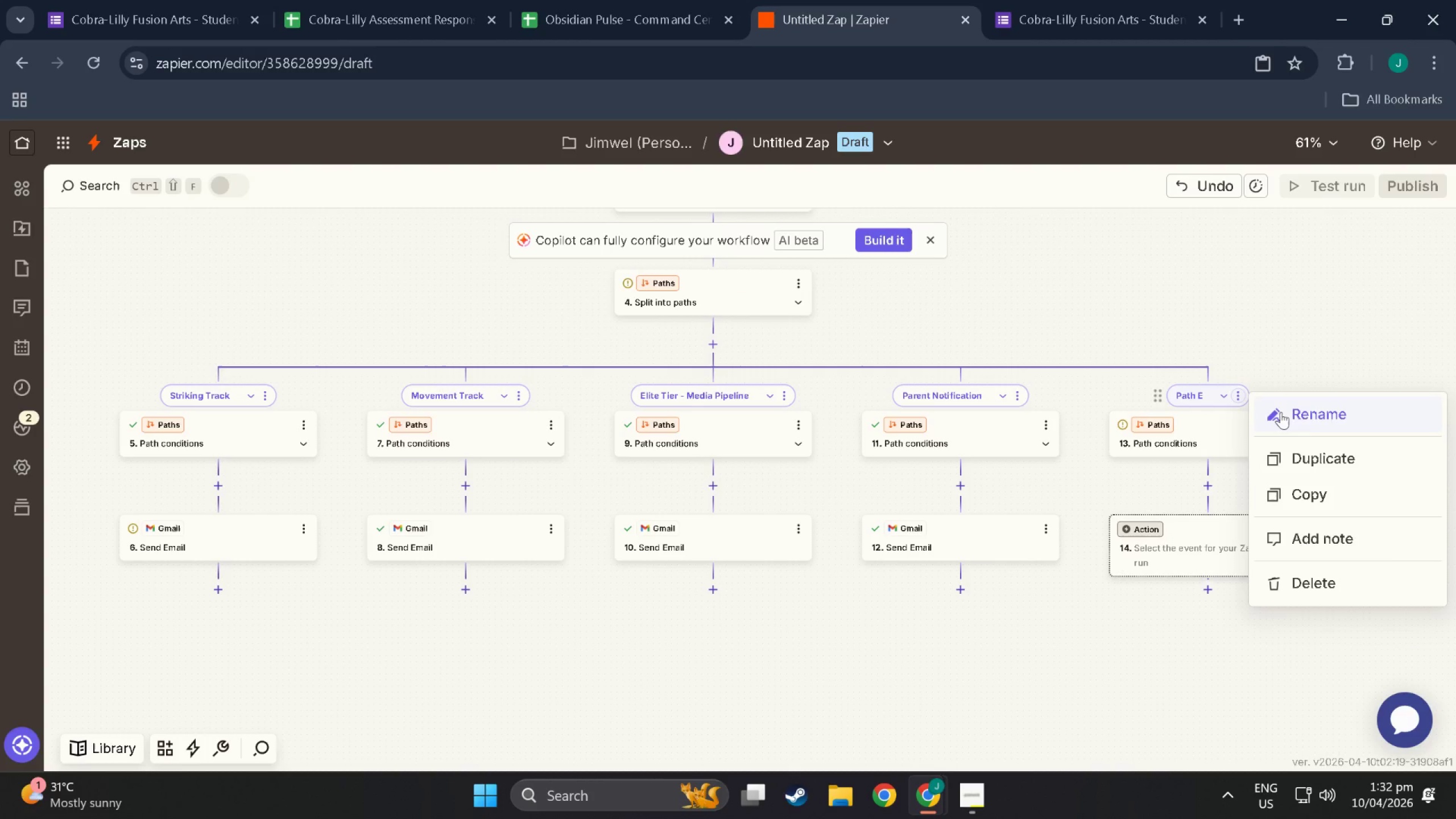 
left_click([1301, 414])
 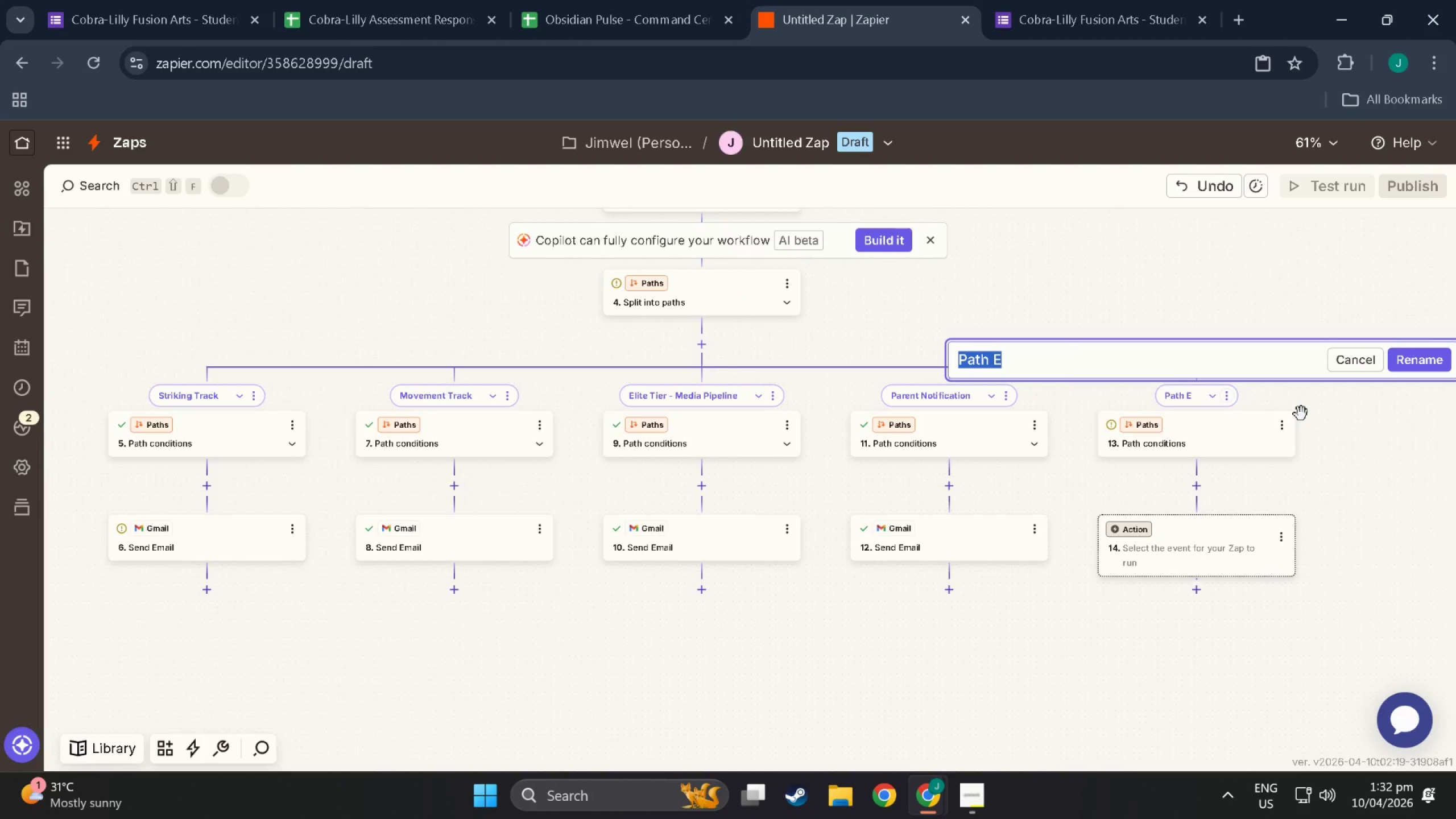 
type(Command Center Log)
 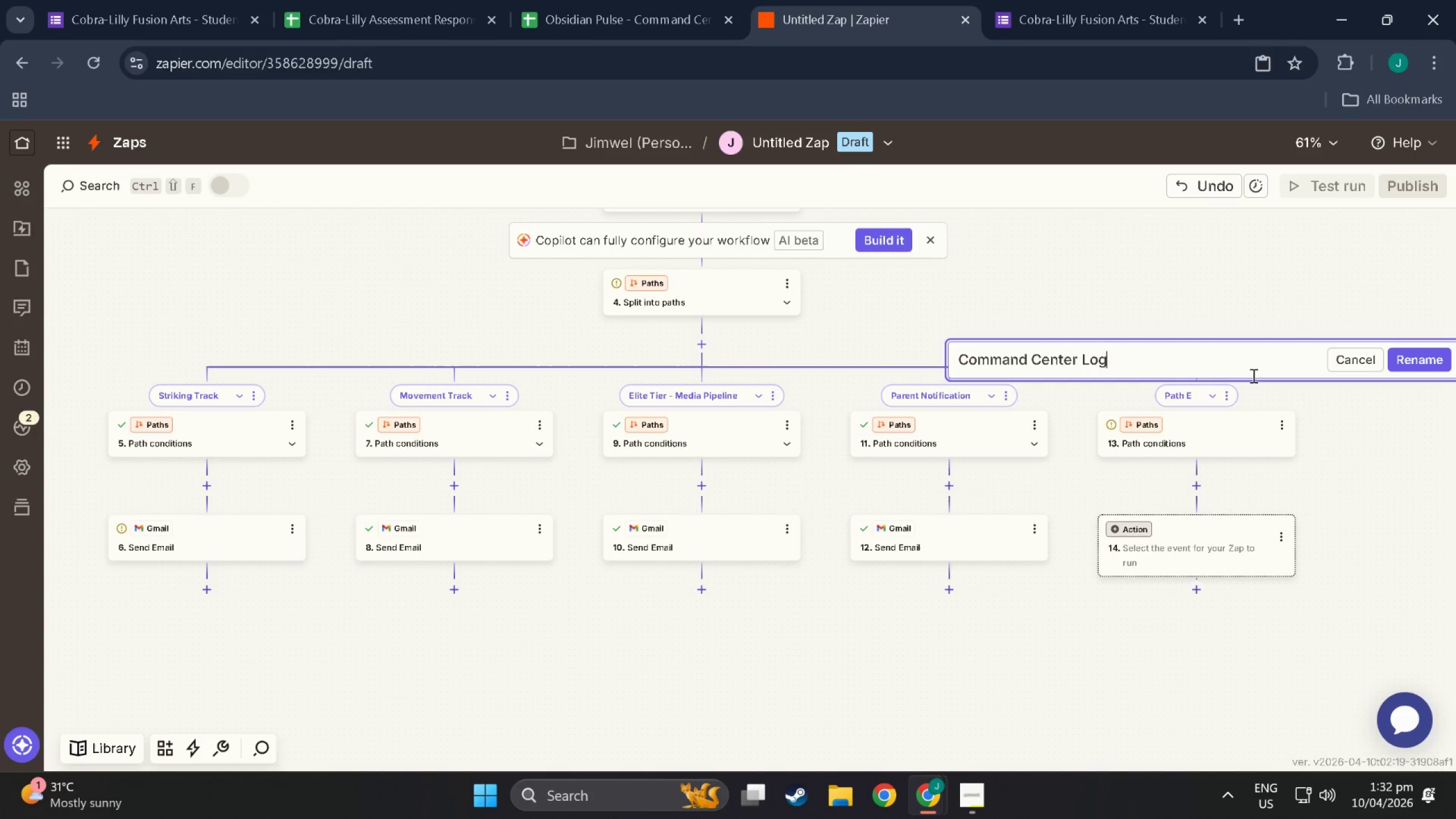 
scroll: coordinate [1252, 375], scroll_direction: down, amount: 2.0
 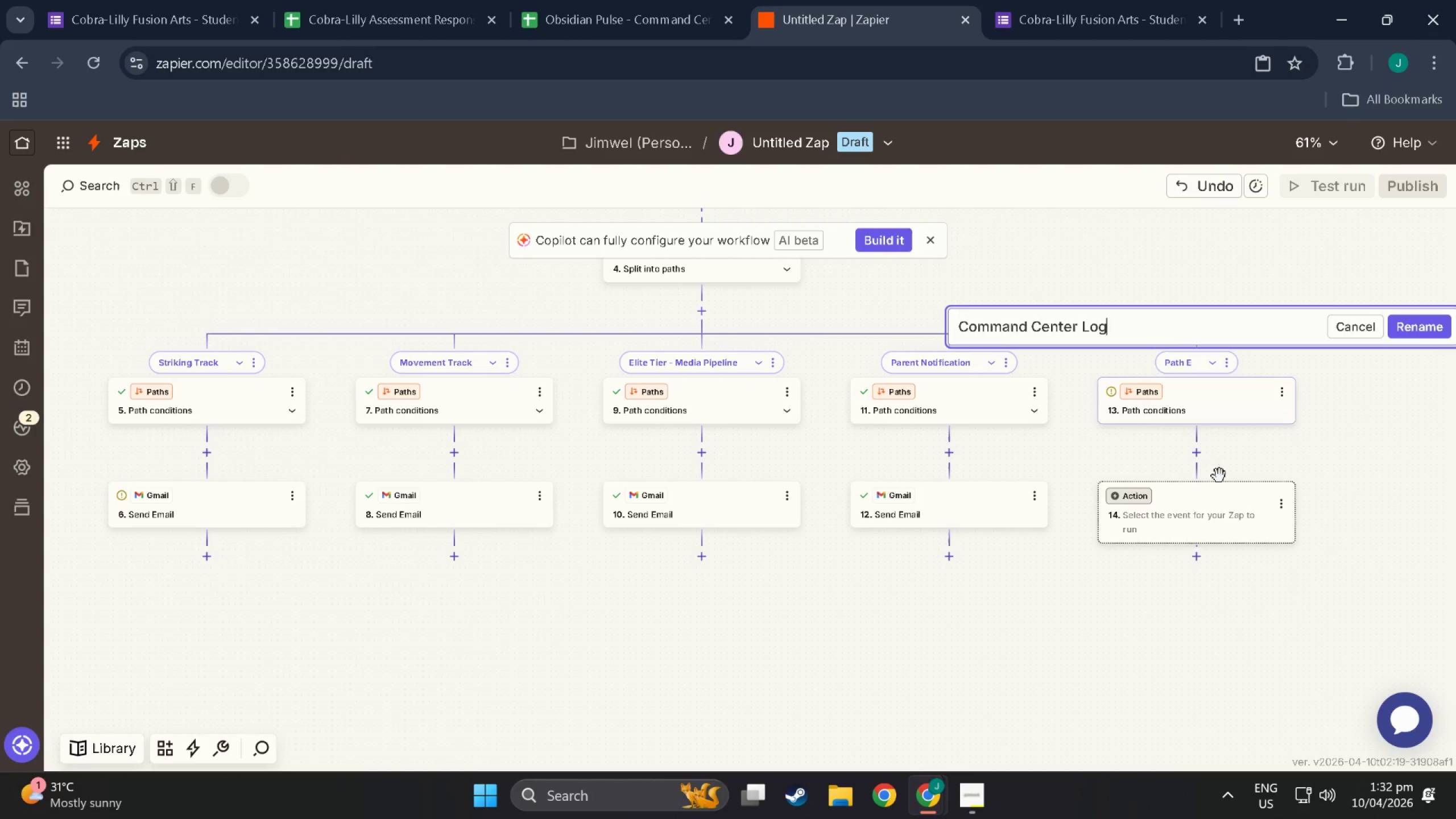 
left_click([1189, 410])
 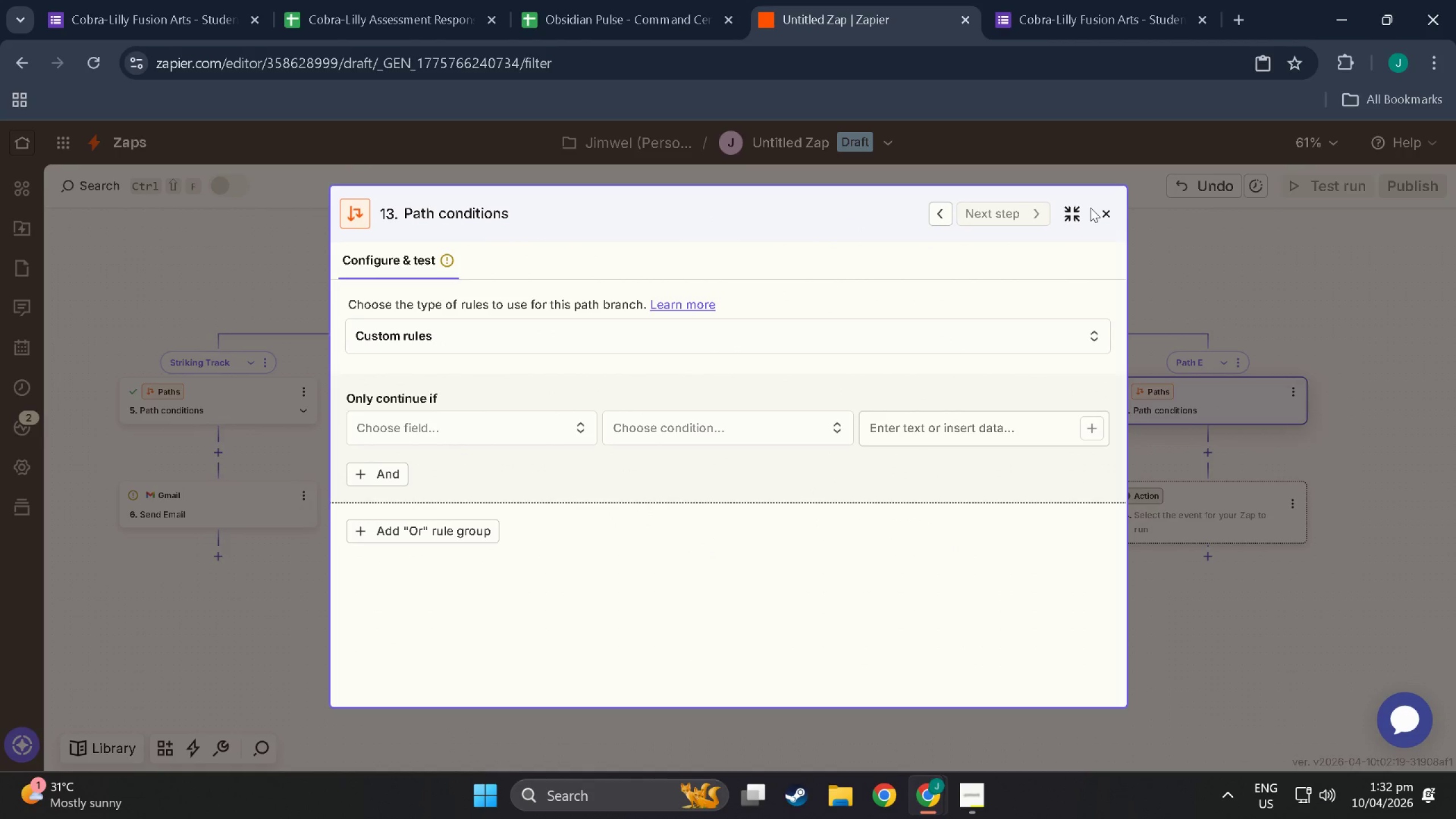 
left_click([1102, 209])
 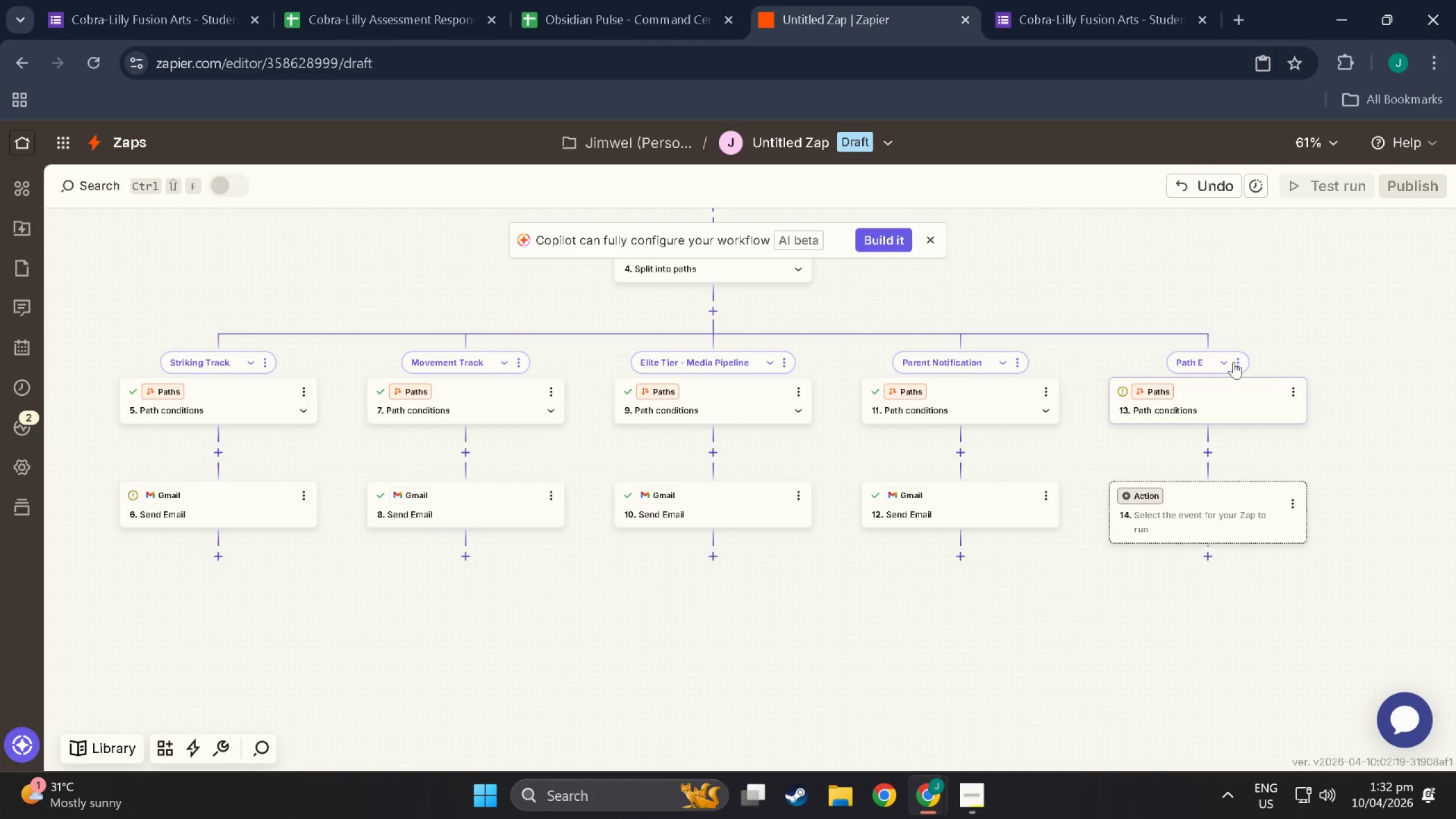 
left_click([1240, 359])
 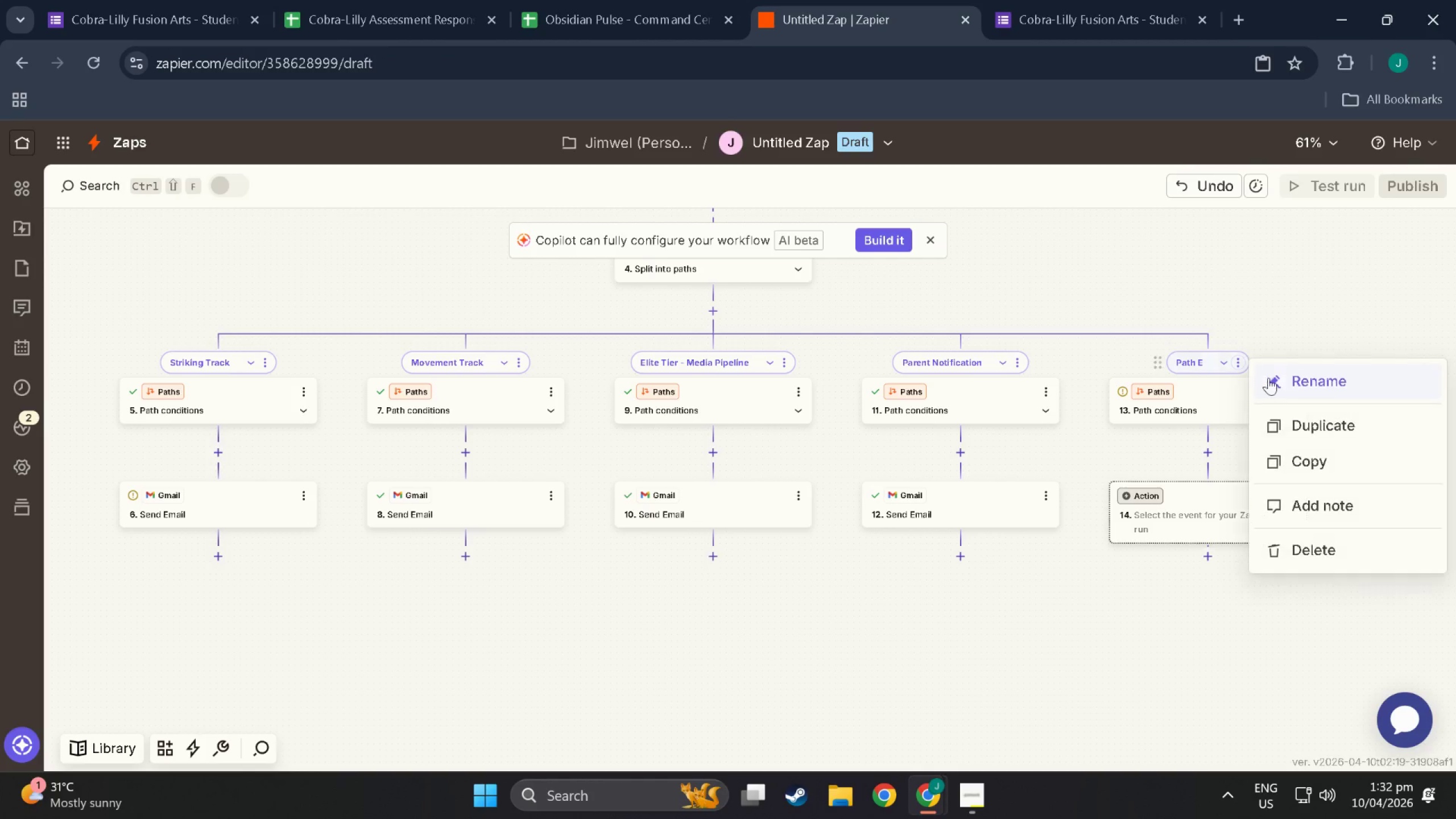 
left_click([1280, 380])
 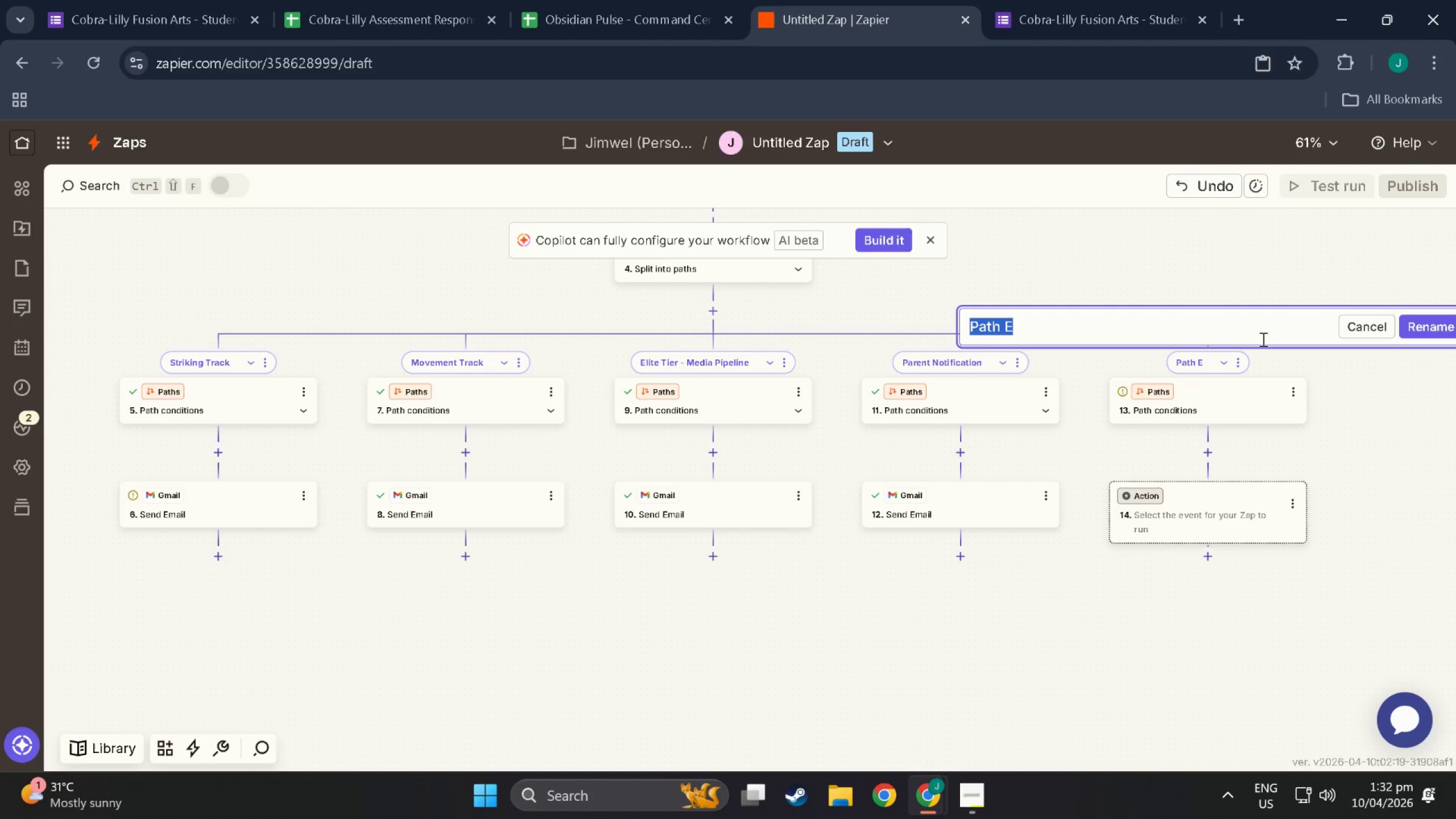 
type(Command Center Log)
 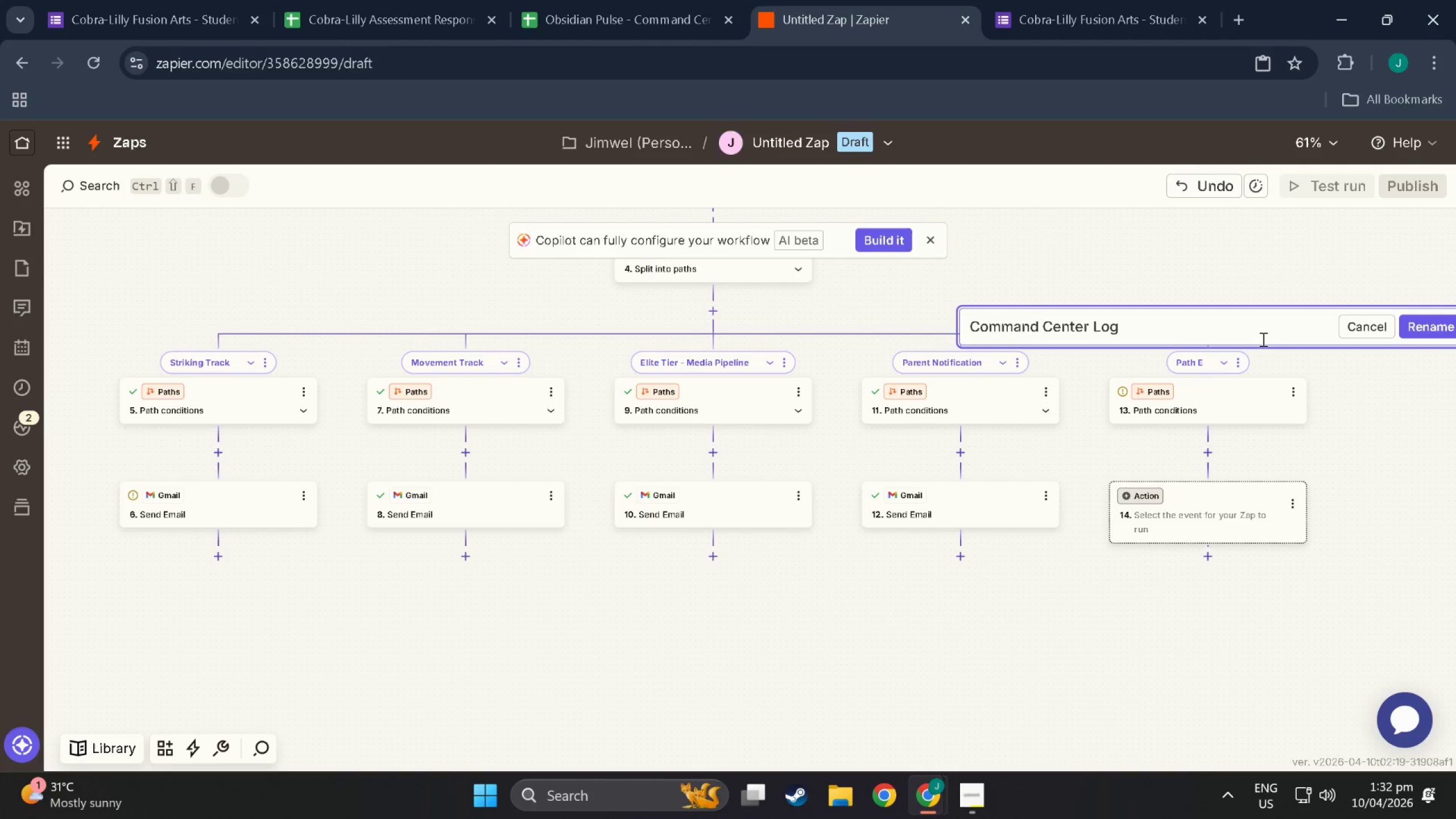 
key(Enter)
 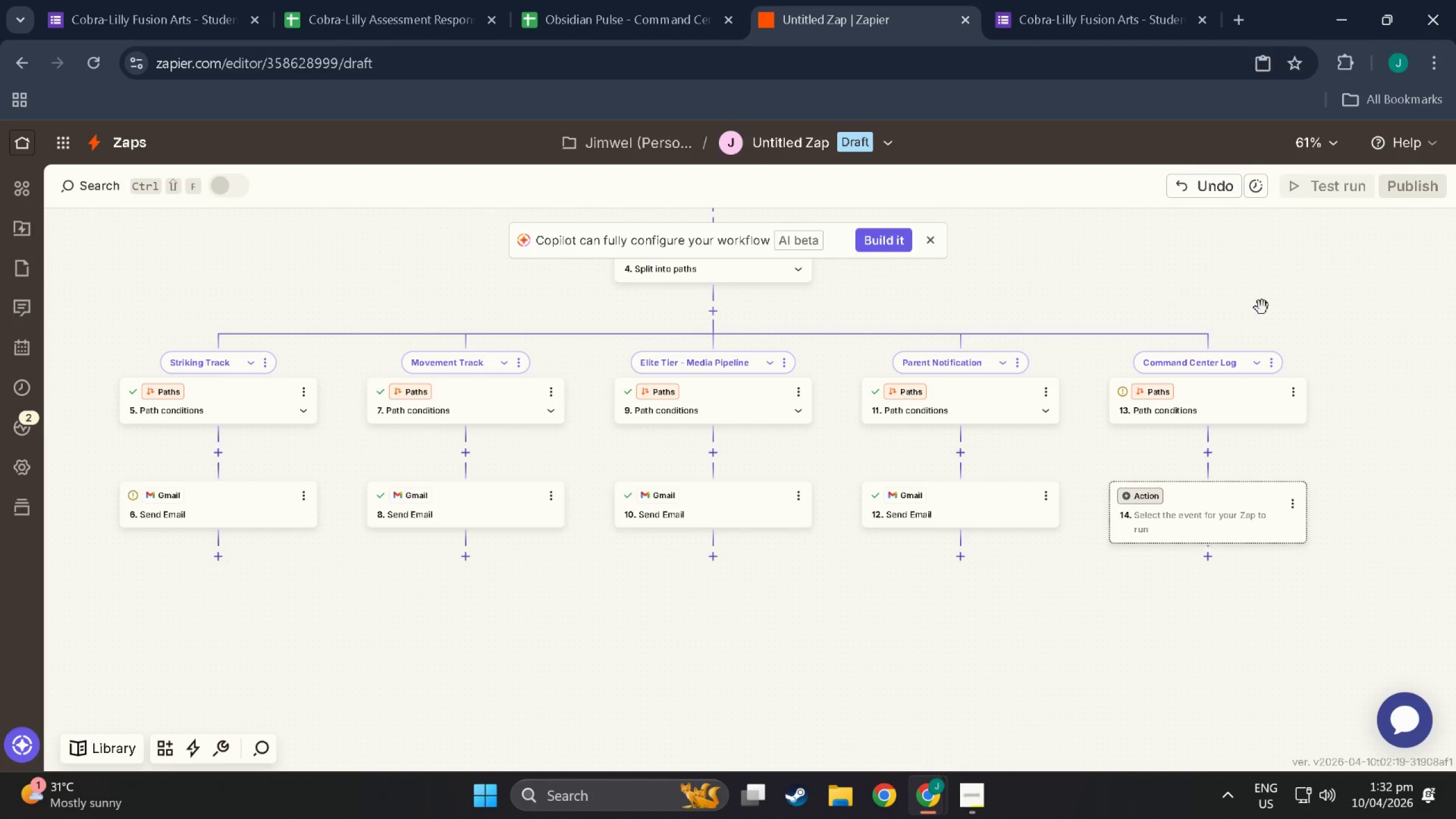 
left_click([1232, 398])
 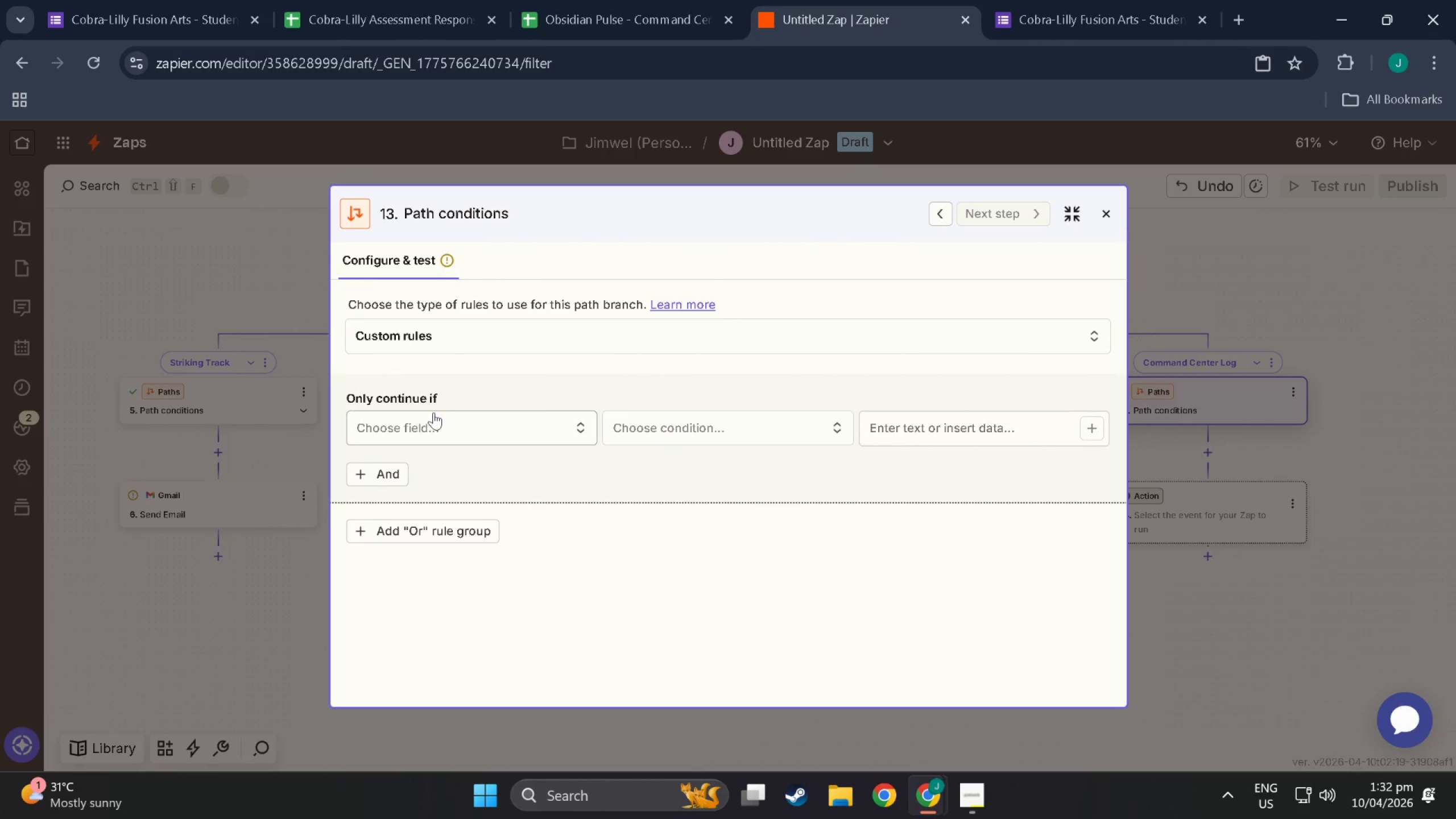 
left_click([444, 336])
 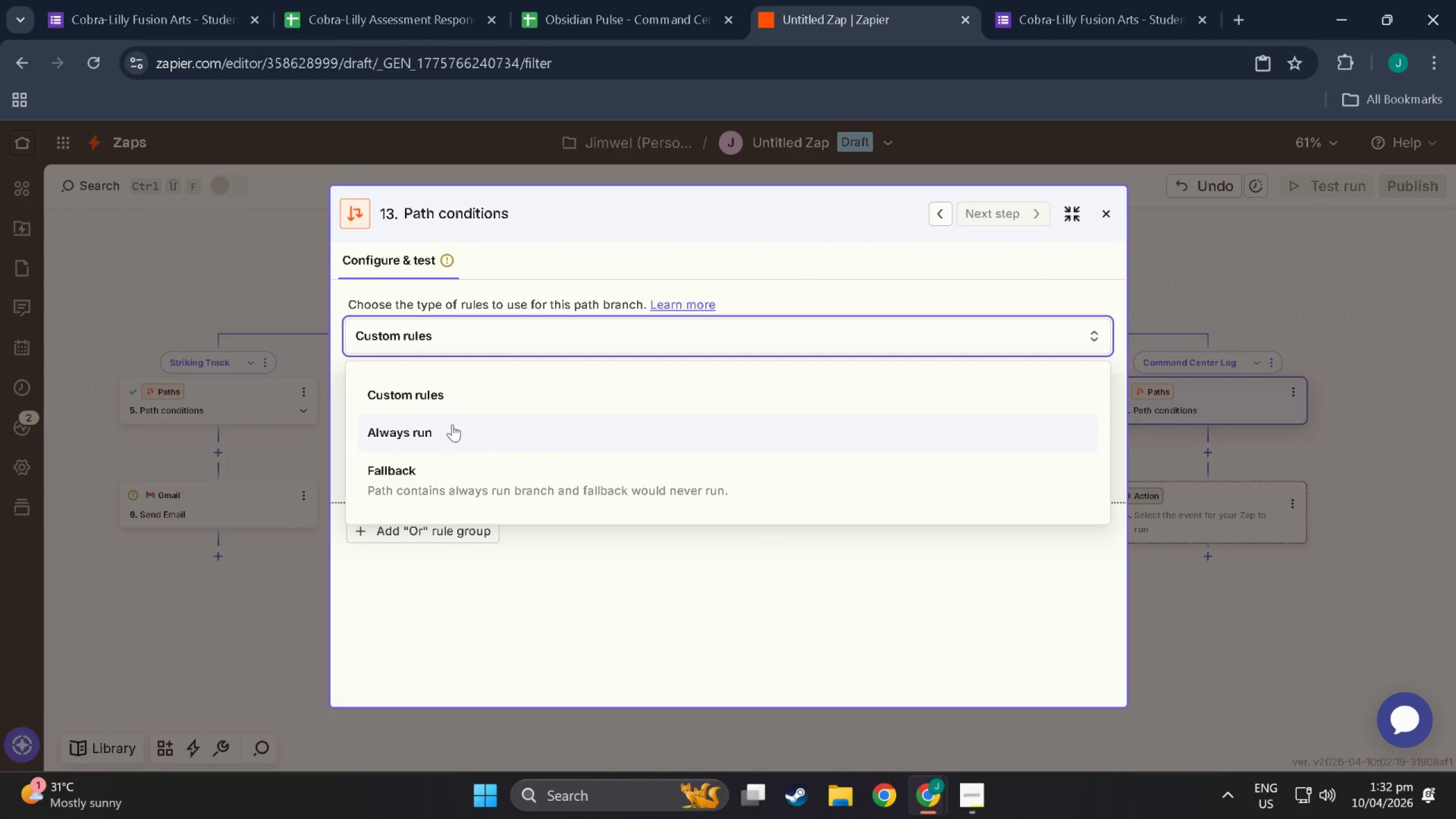 
left_click([453, 429])
 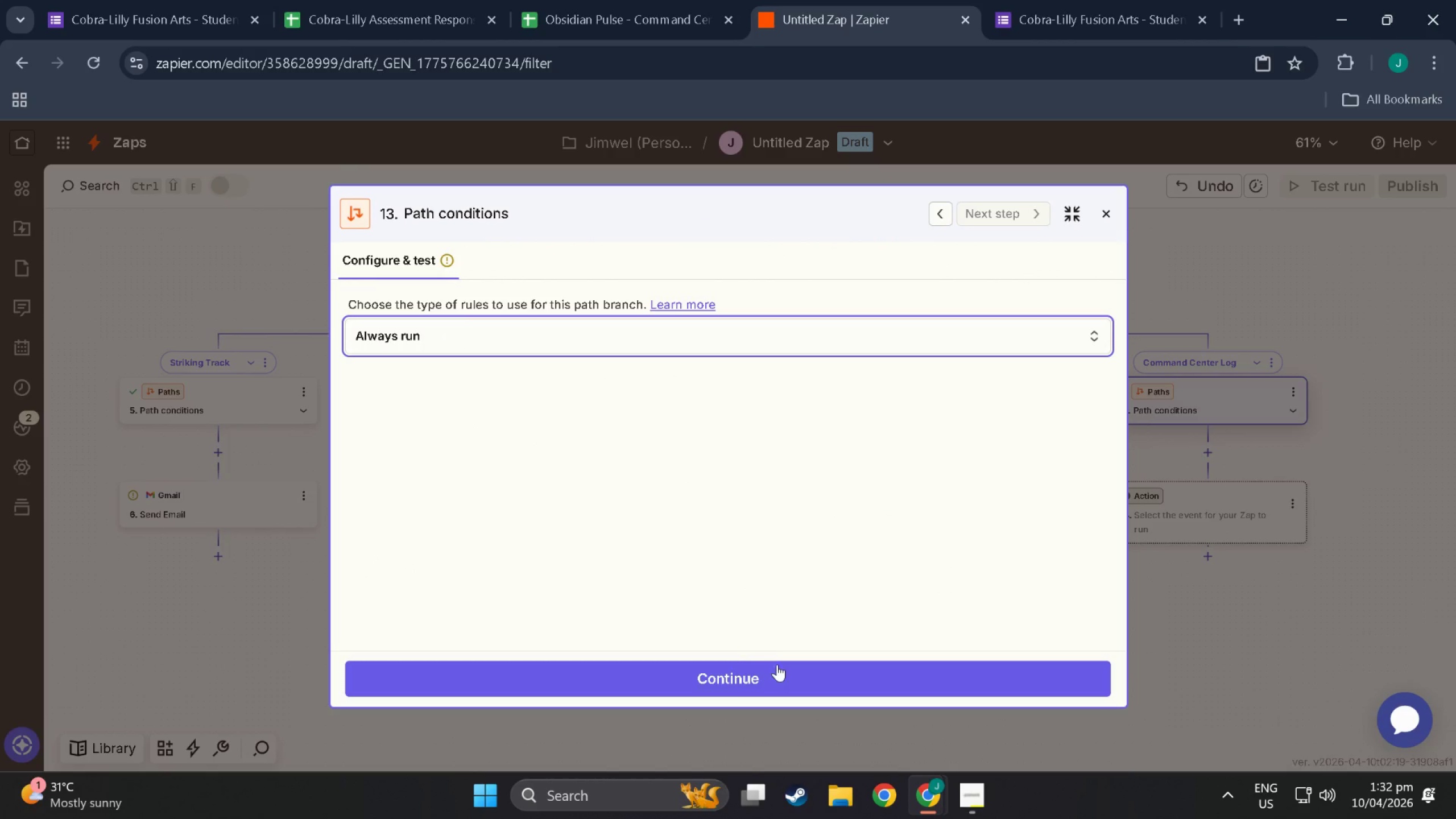 
left_click([777, 676])
 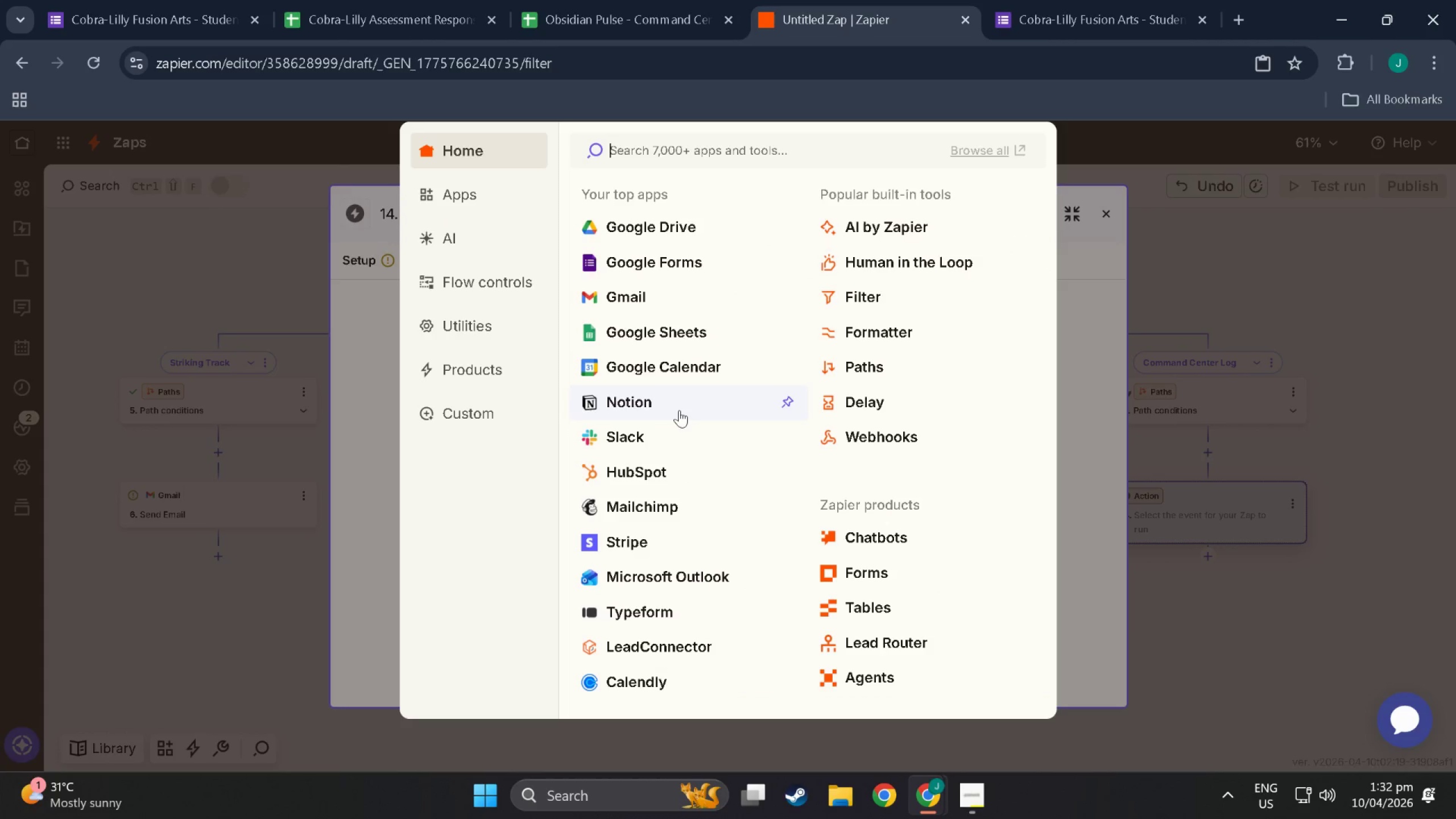 
scroll: coordinate [679, 410], scroll_direction: down, amount: 2.0
 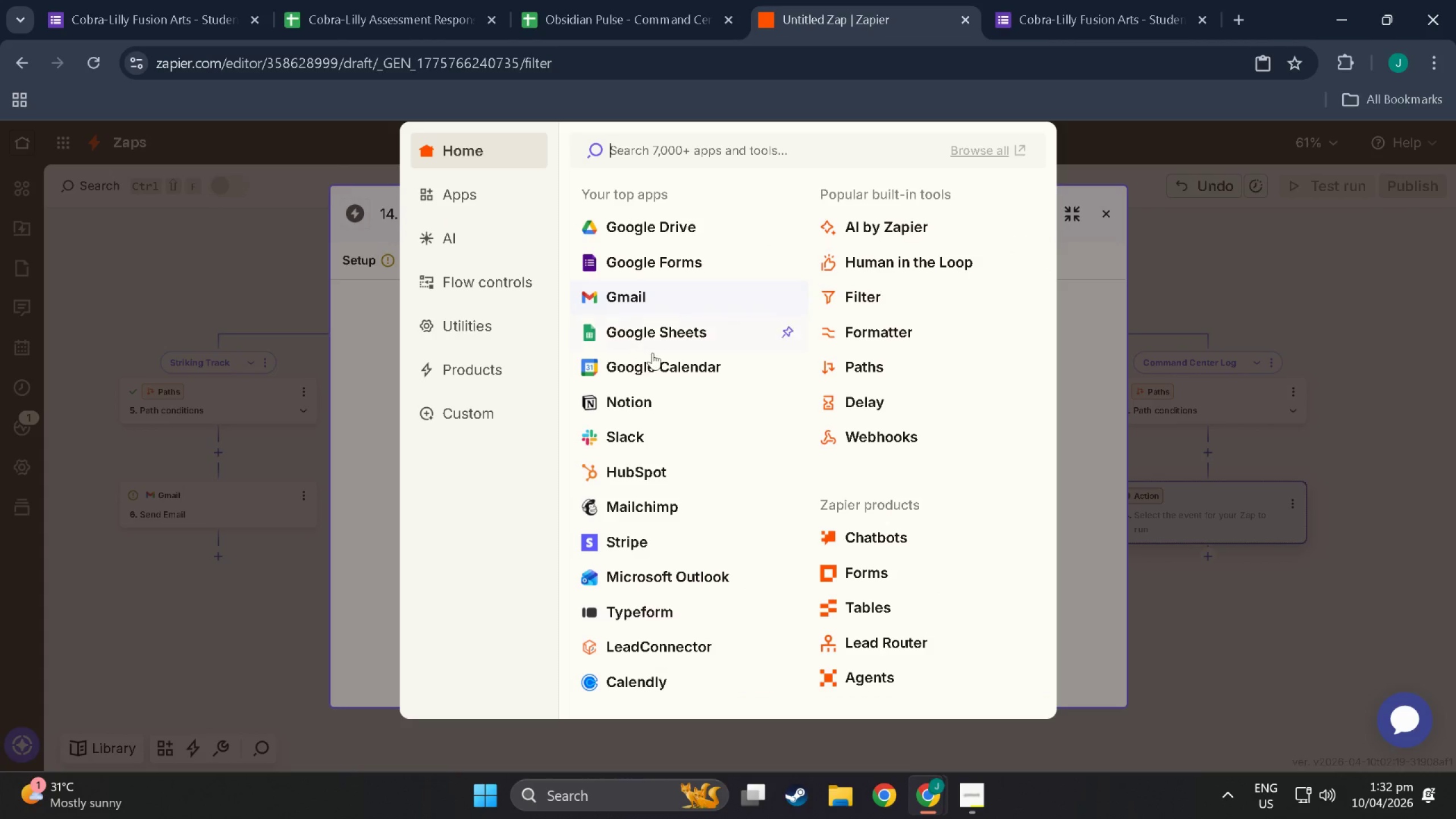 
left_click([652, 336])
 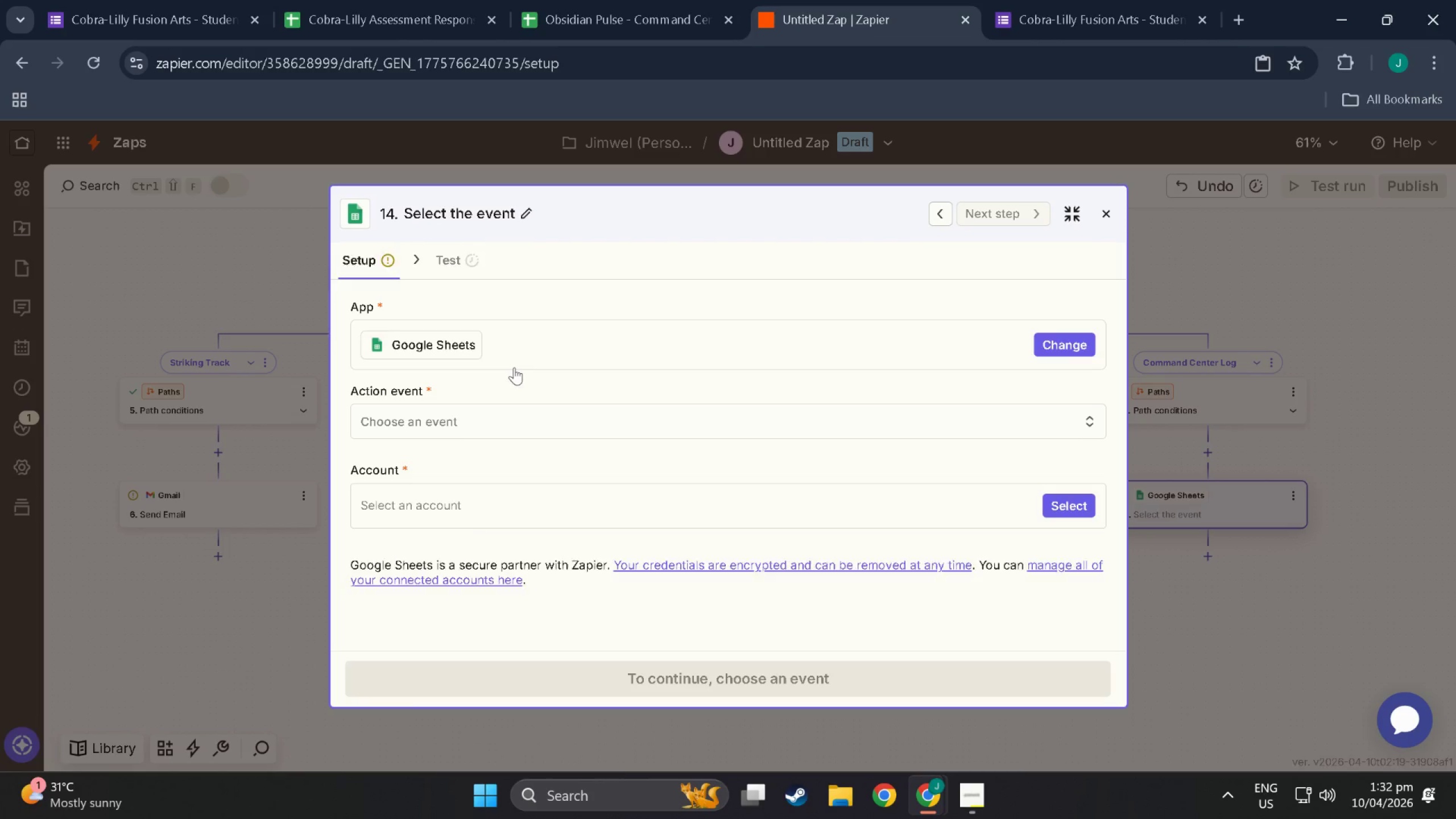 
left_click([470, 417])
 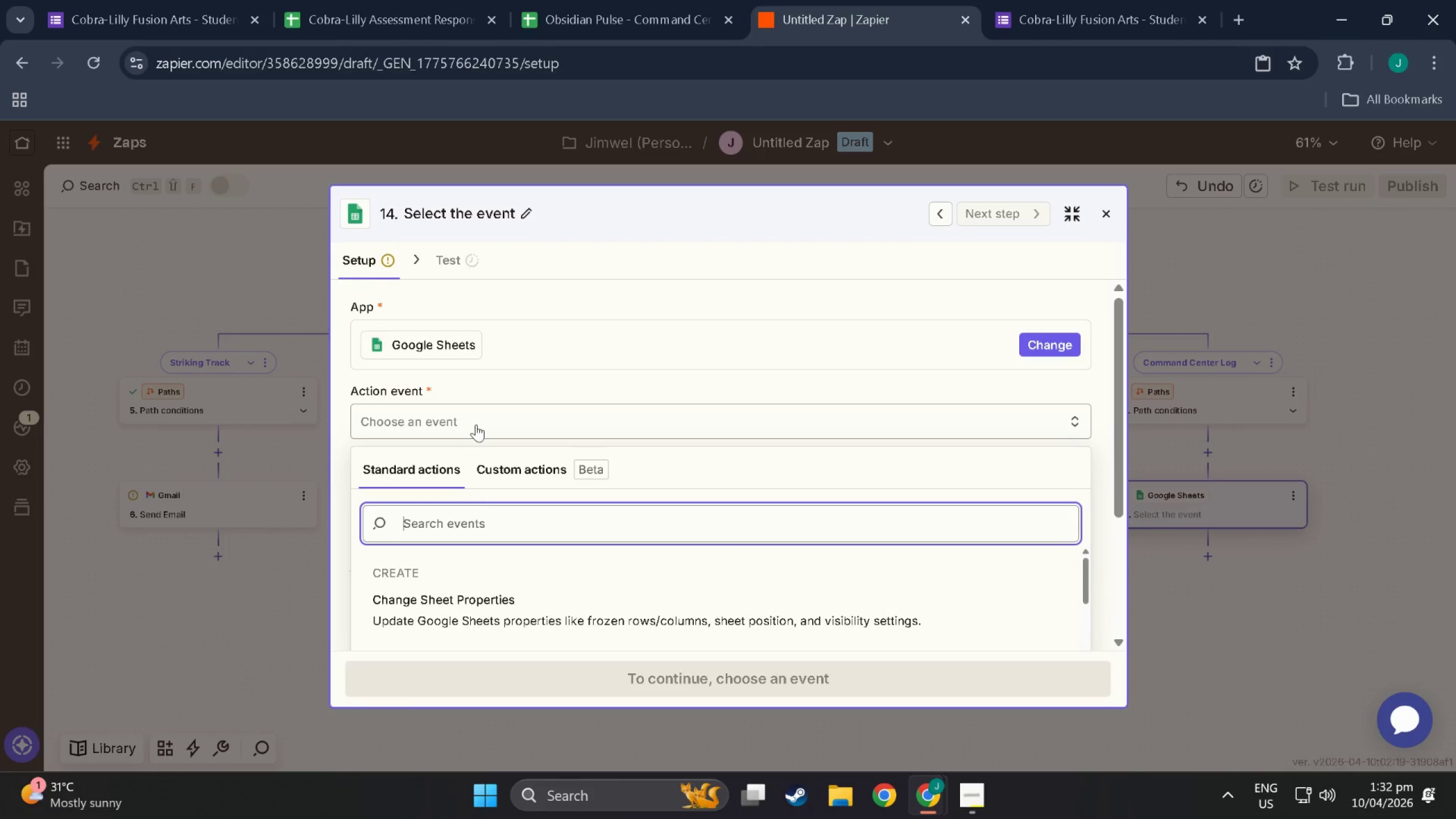 
scroll: coordinate [461, 483], scroll_direction: down, amount: 6.0
 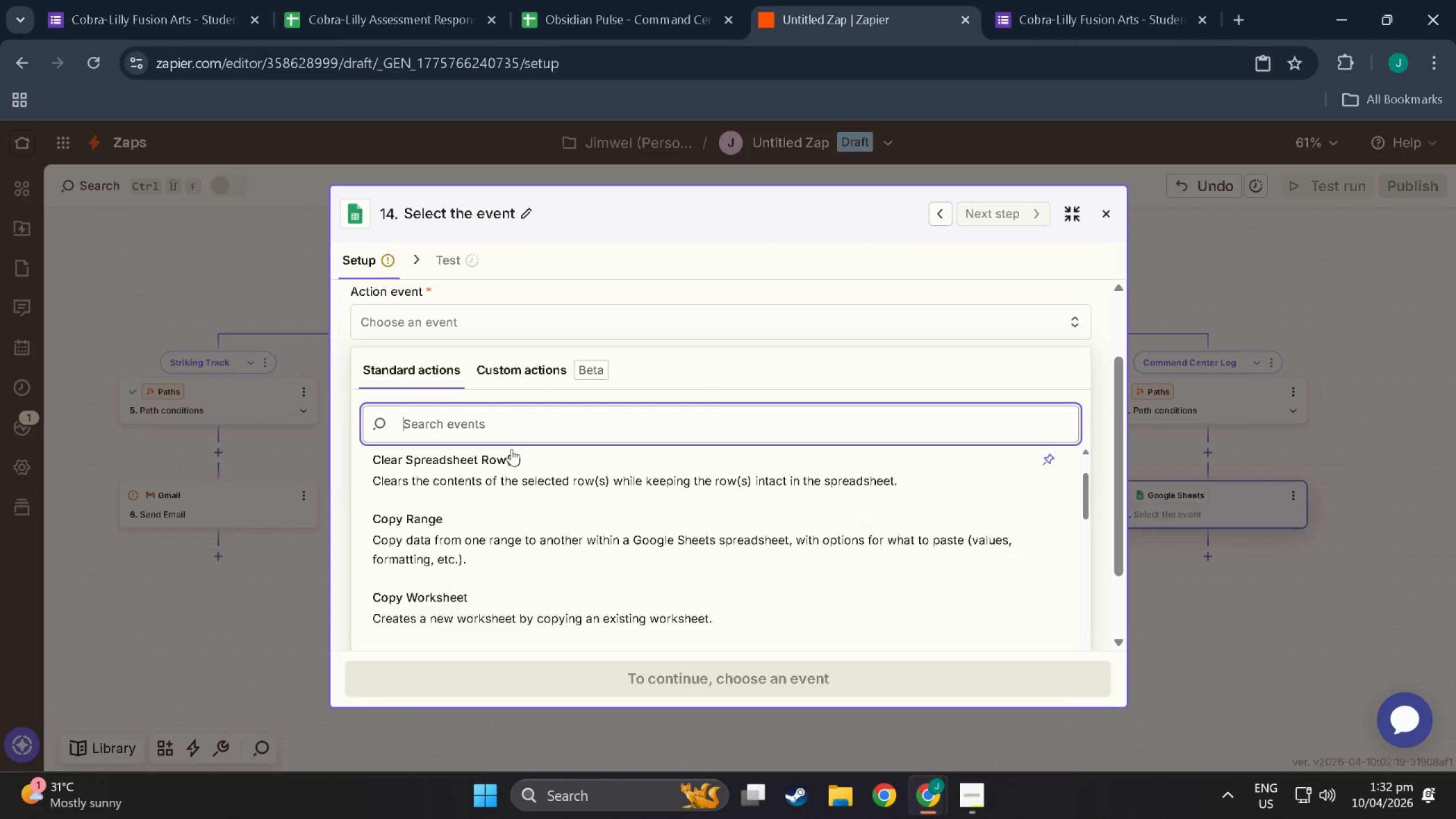 
key(A)
 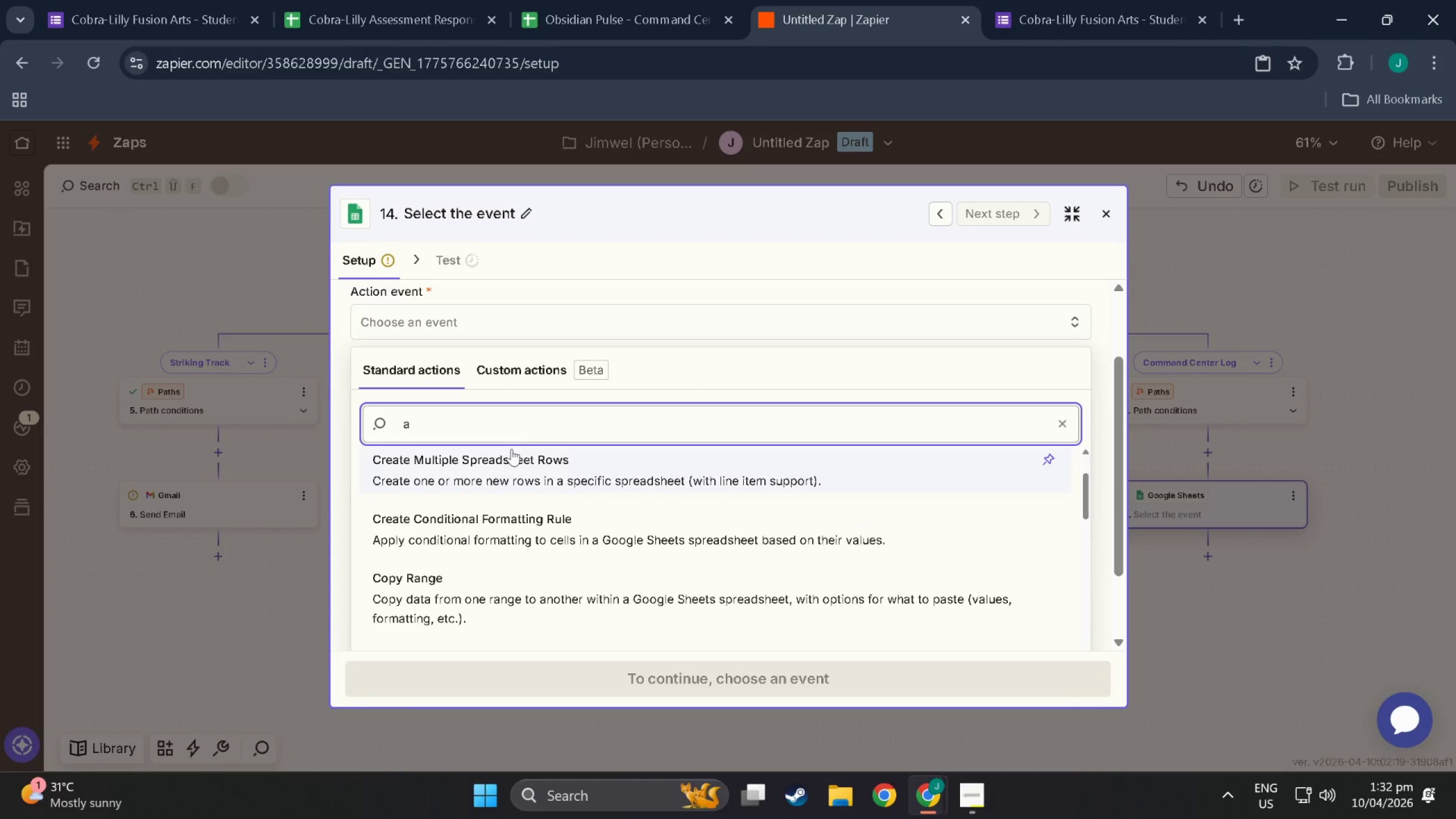 
type(ppp)
key(Backspace)
type(end)
 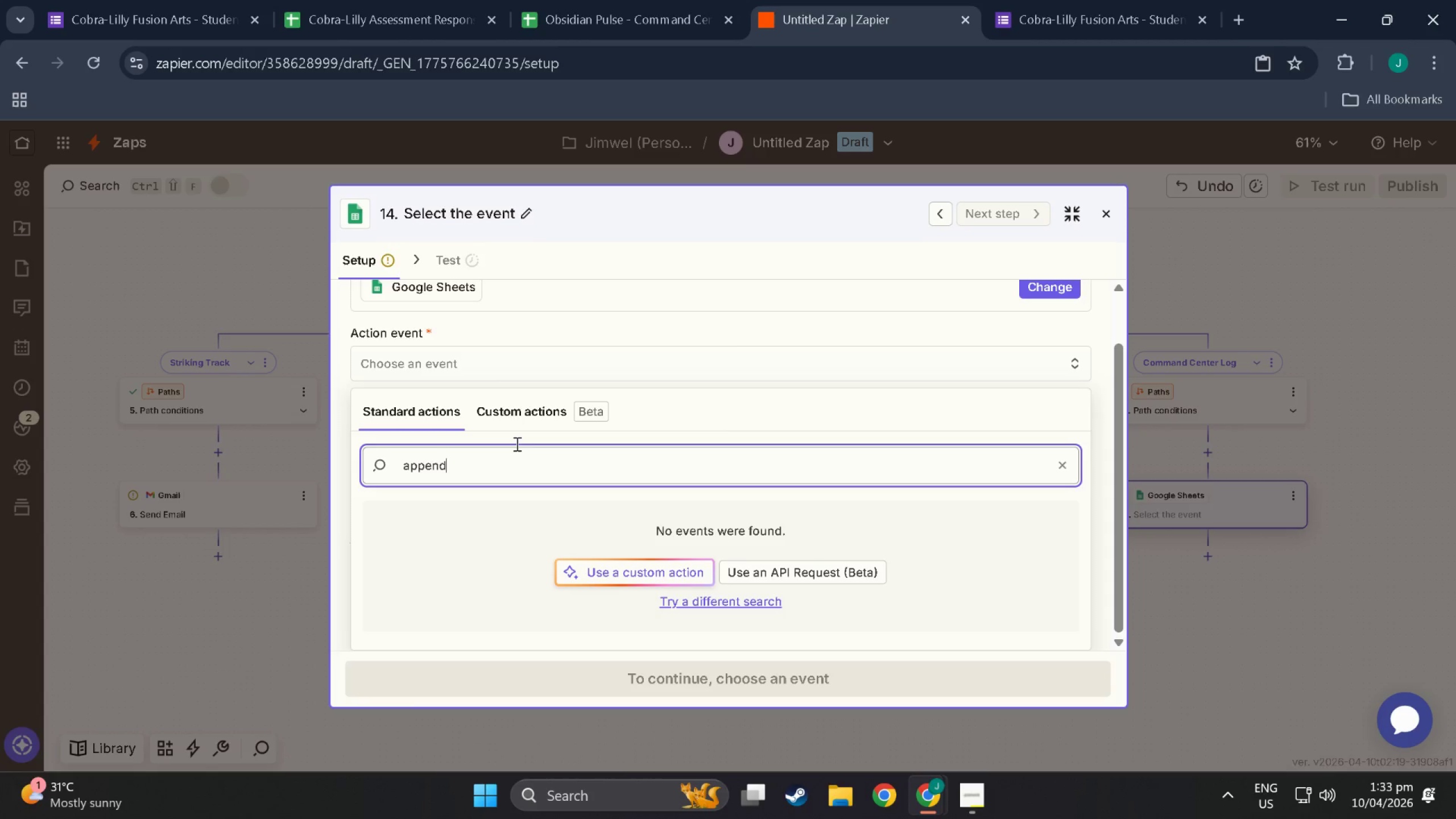 
left_click([487, 365])
 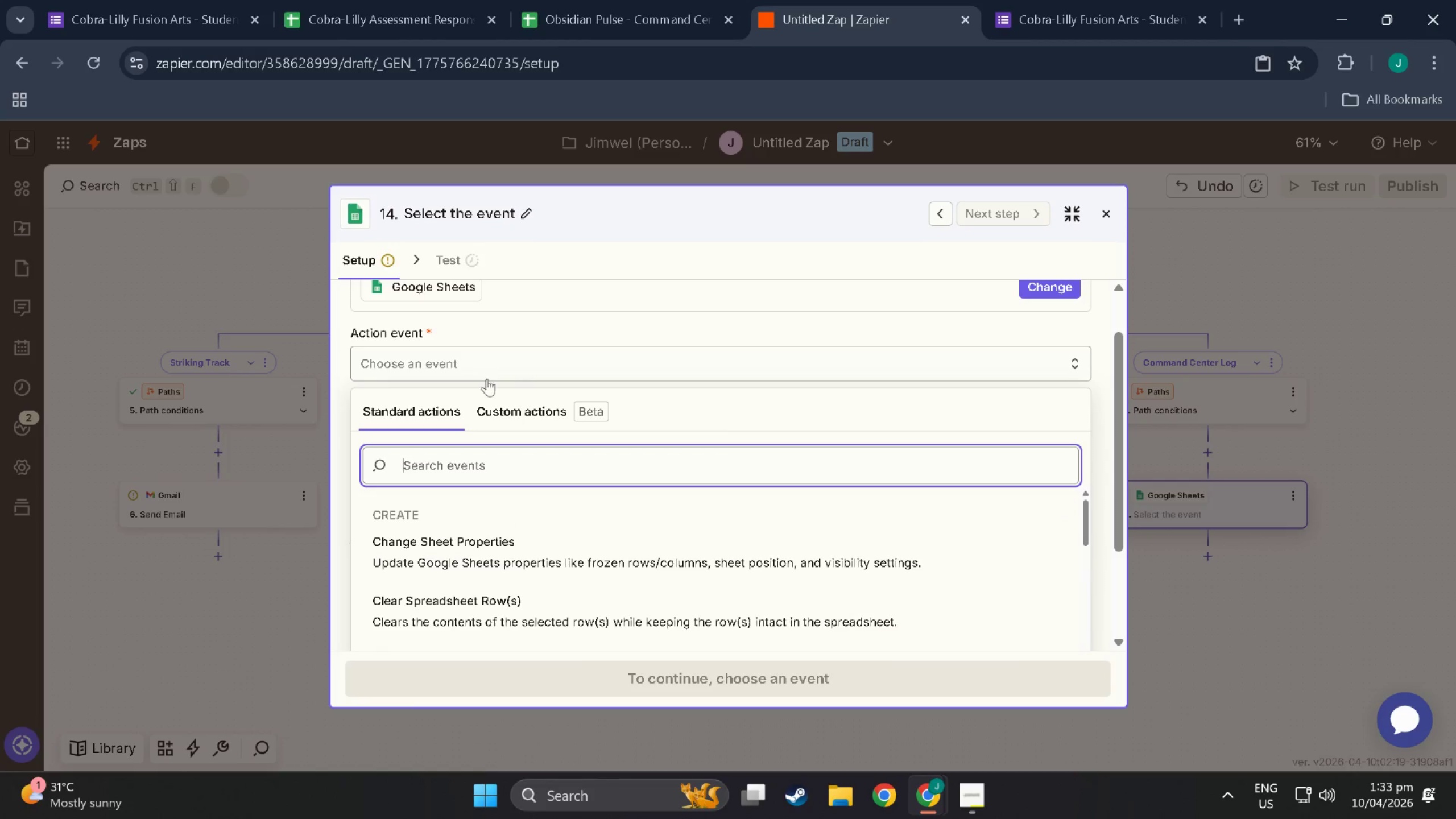 
type(appened)
 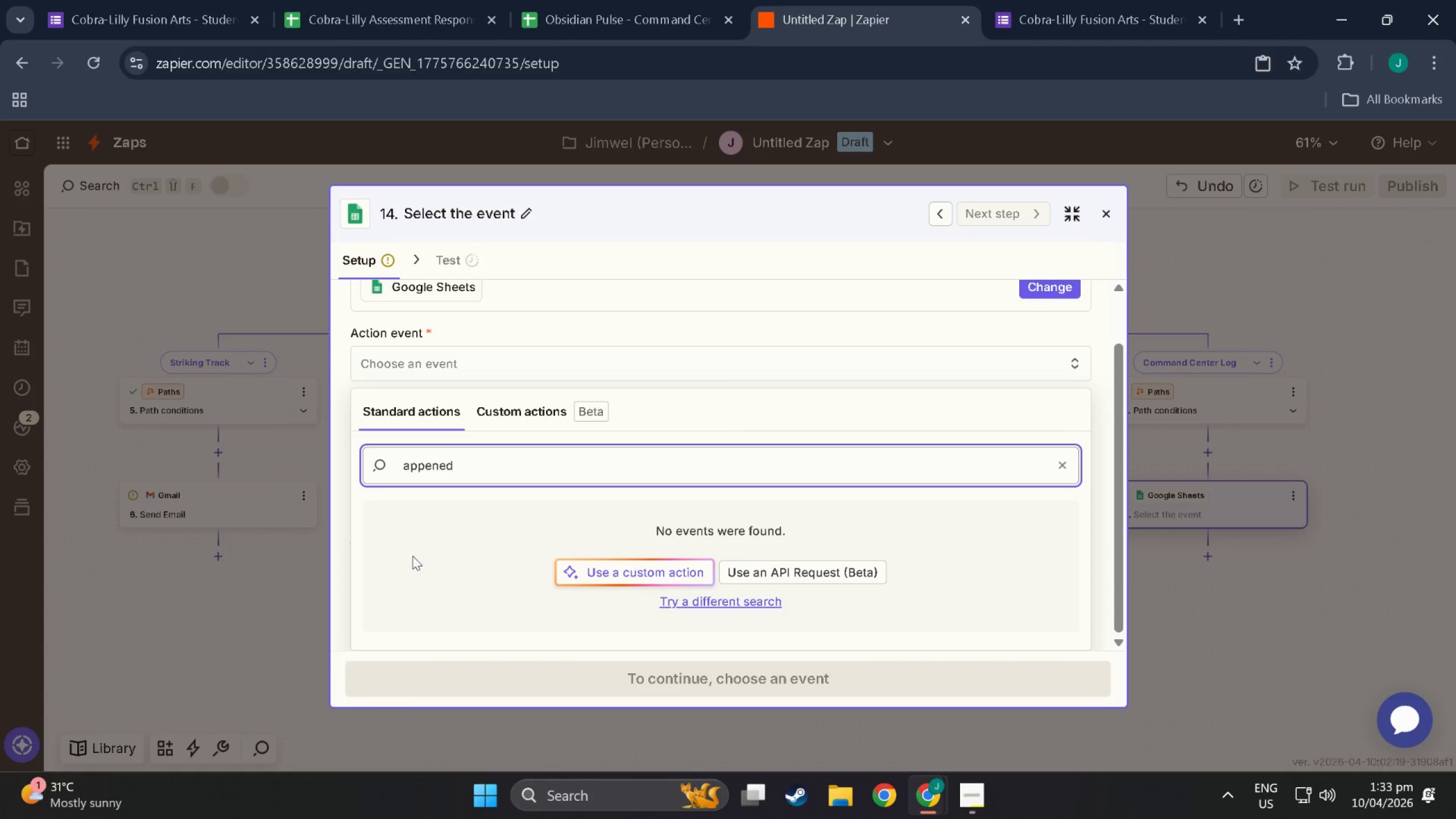 
left_click([406, 568])
 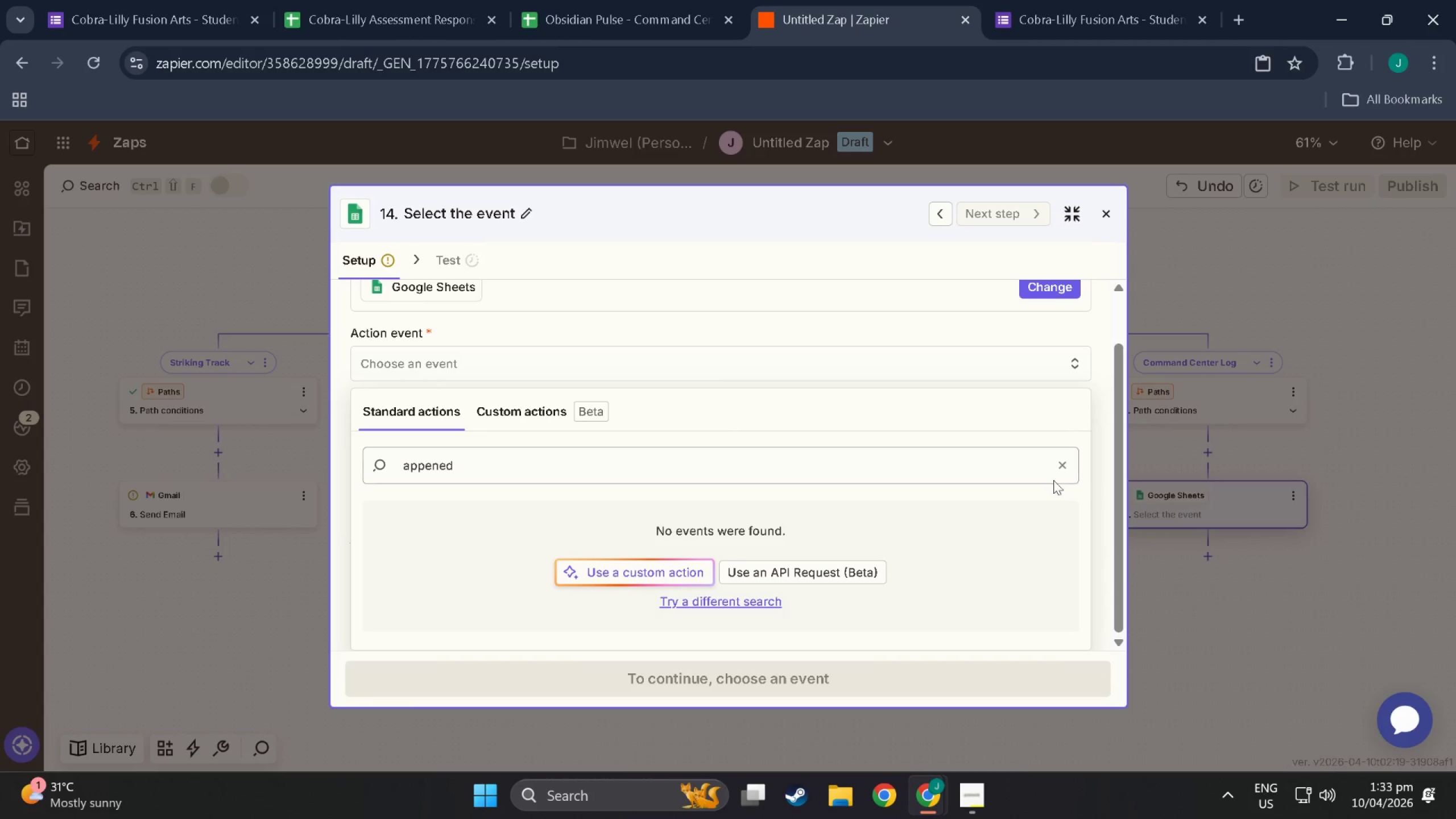 
left_click([1057, 464])
 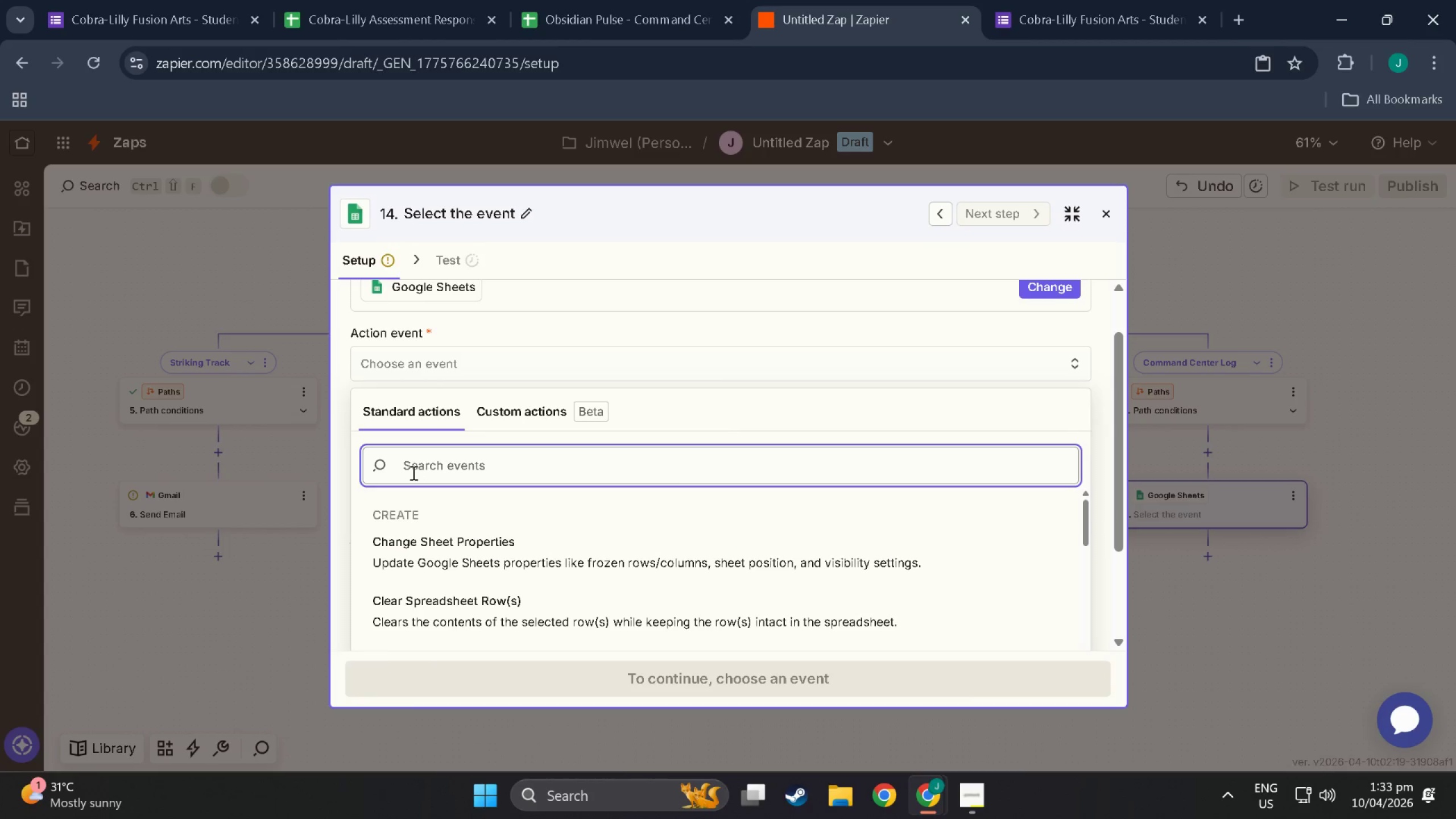 
scroll: coordinate [418, 478], scroll_direction: up, amount: 3.0
 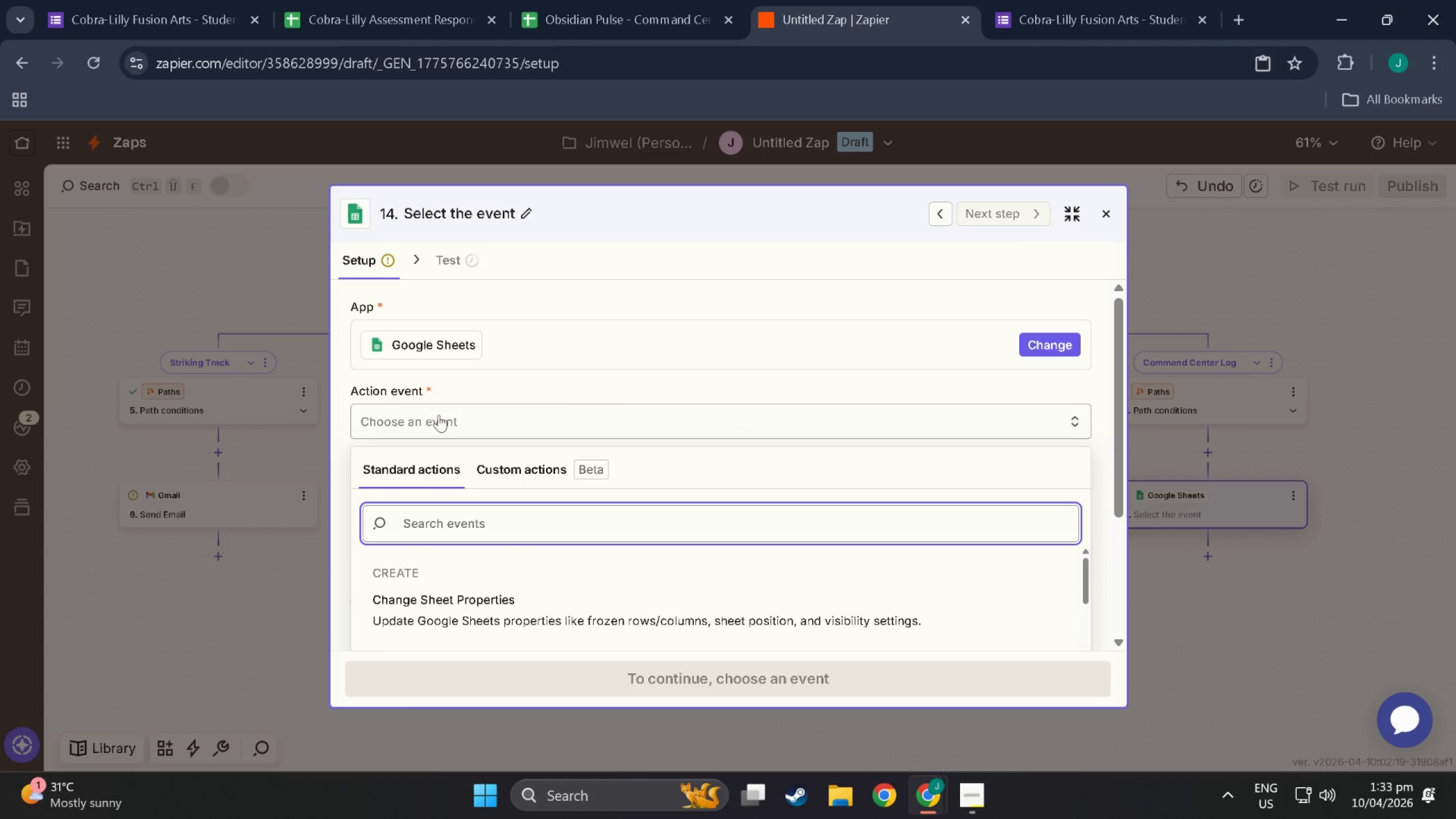 
left_click([440, 419])
 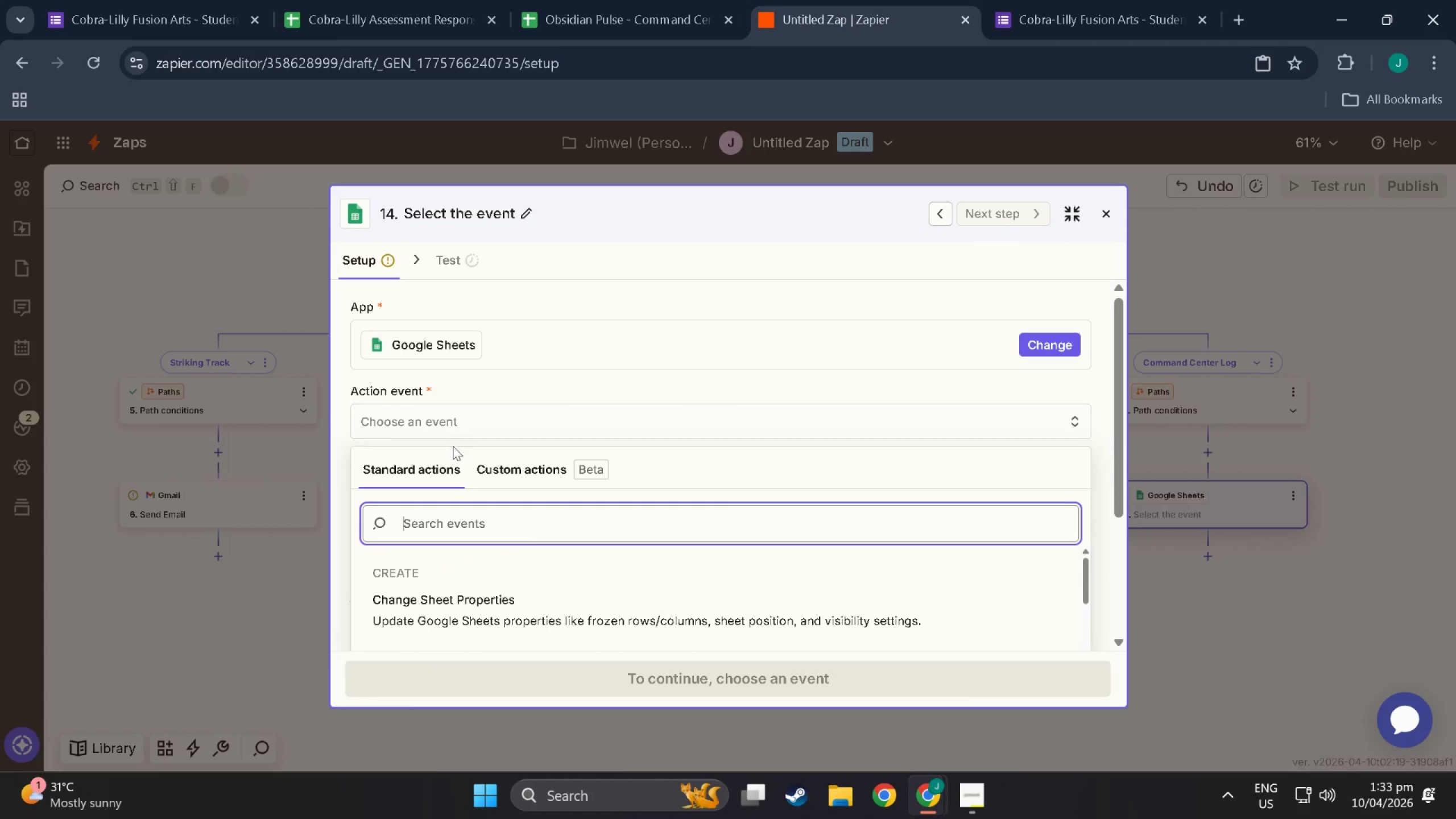 
left_click([531, 469])
 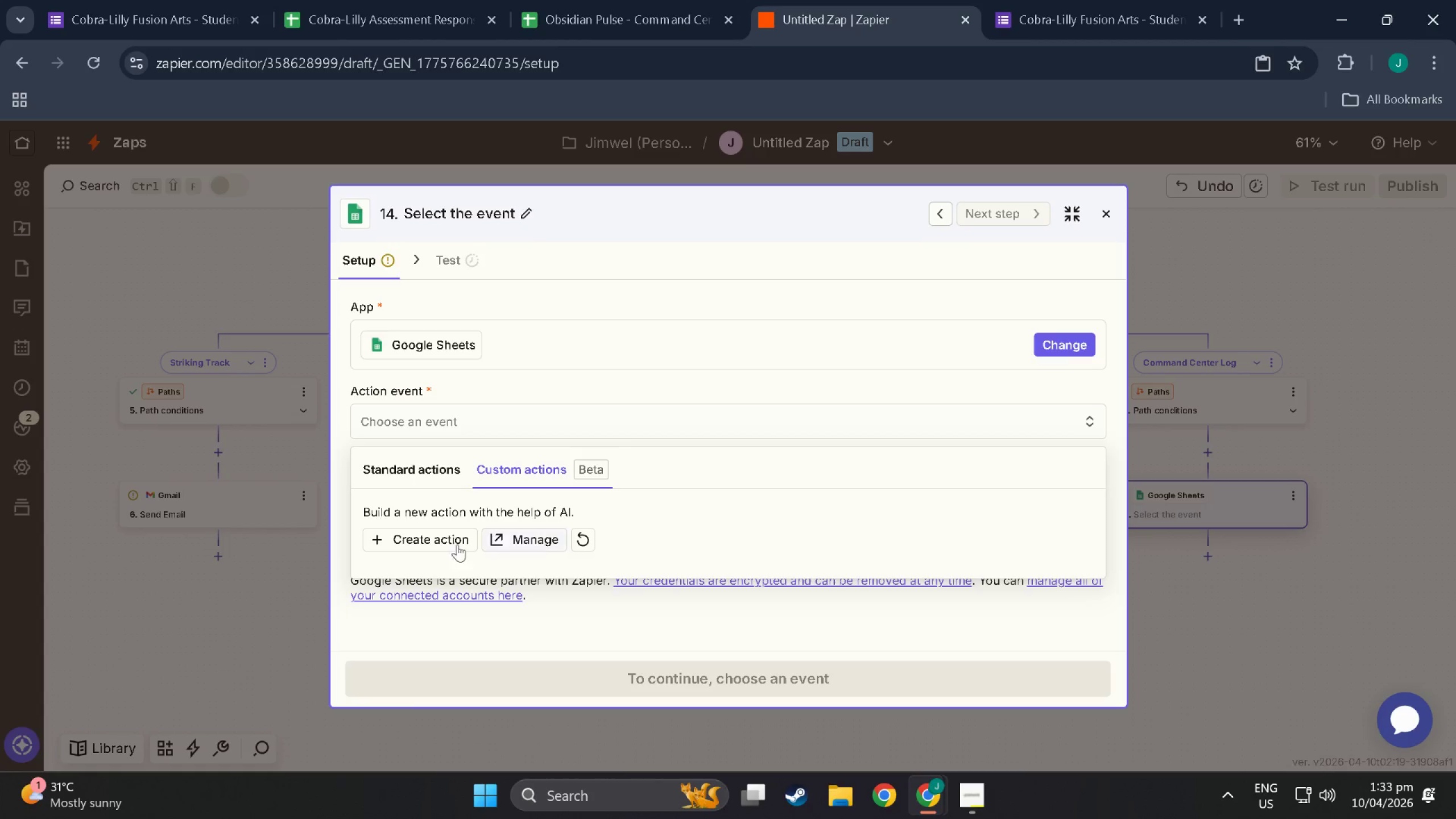 
left_click([410, 528])
 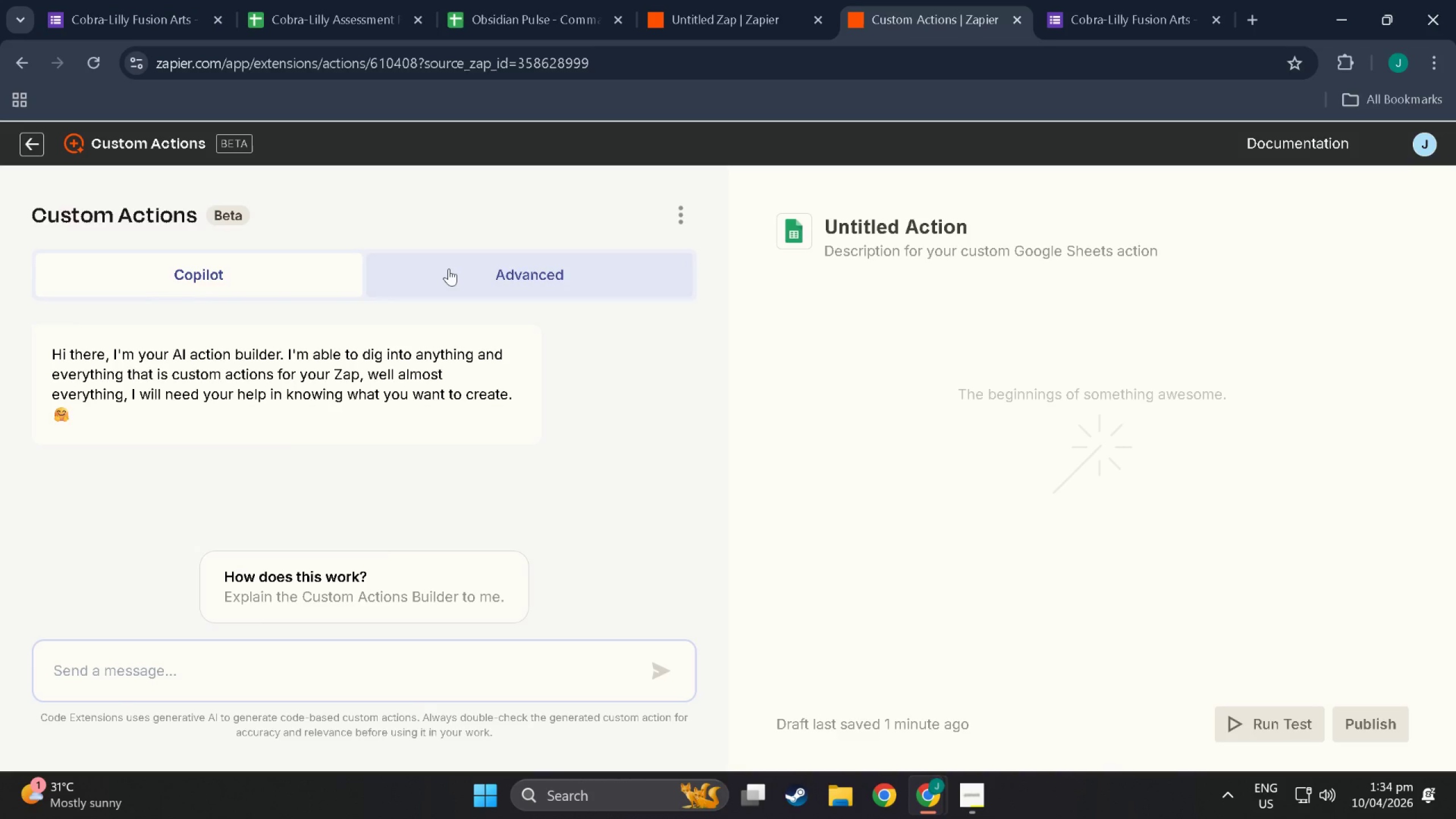 
wait(40.69)
 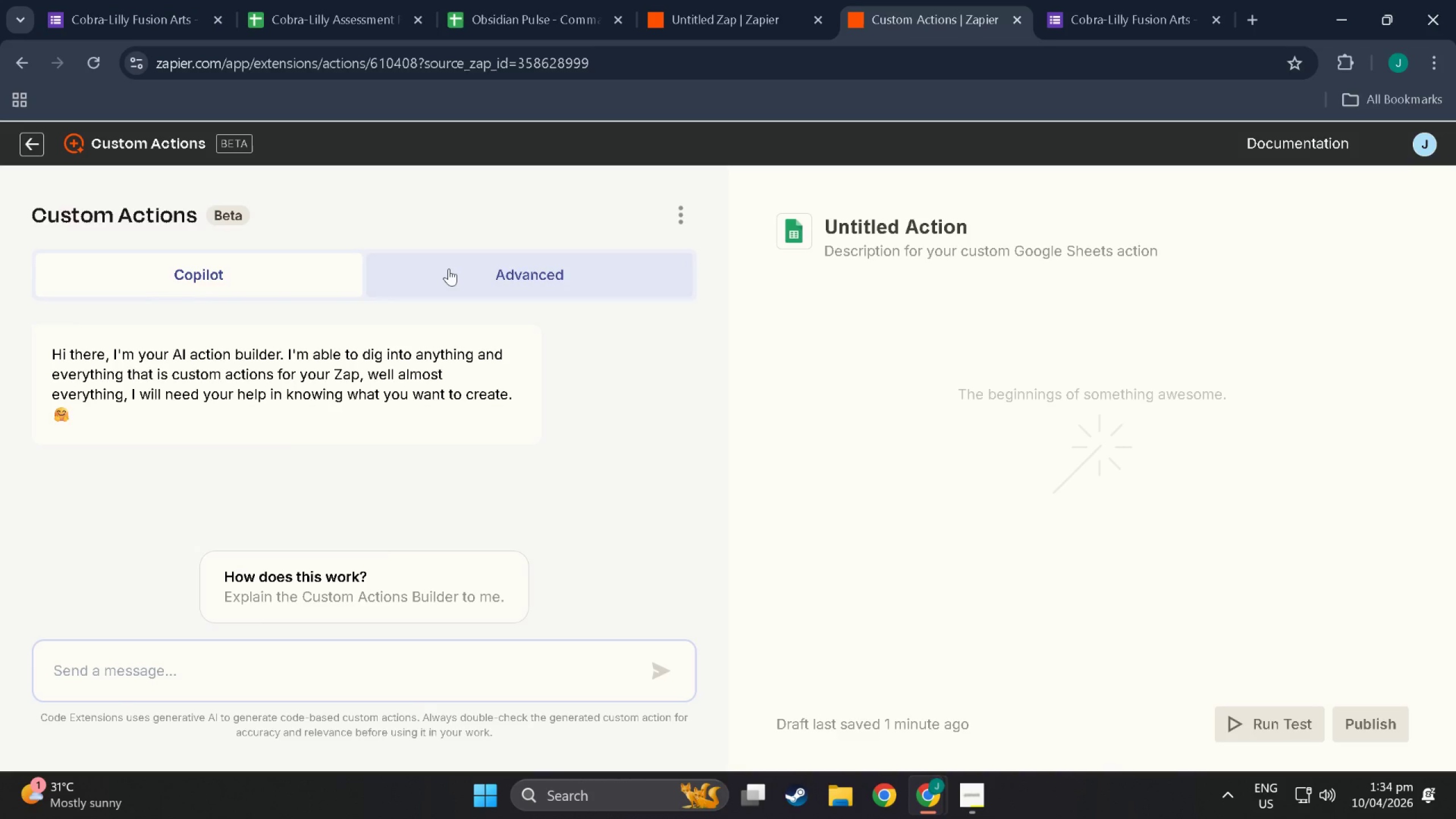 
left_click([683, 0])
 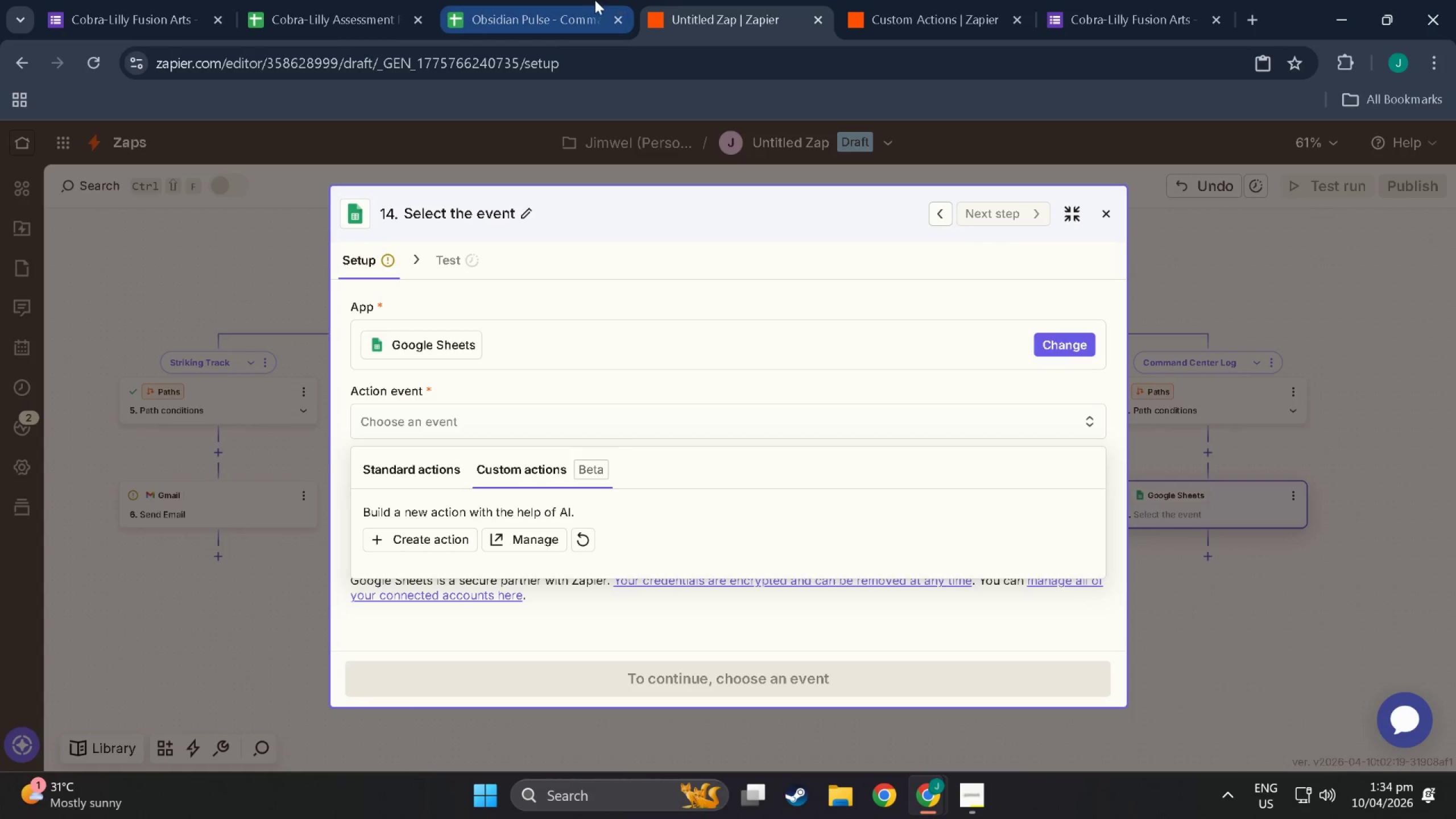 
mouse_move([573, 20])
 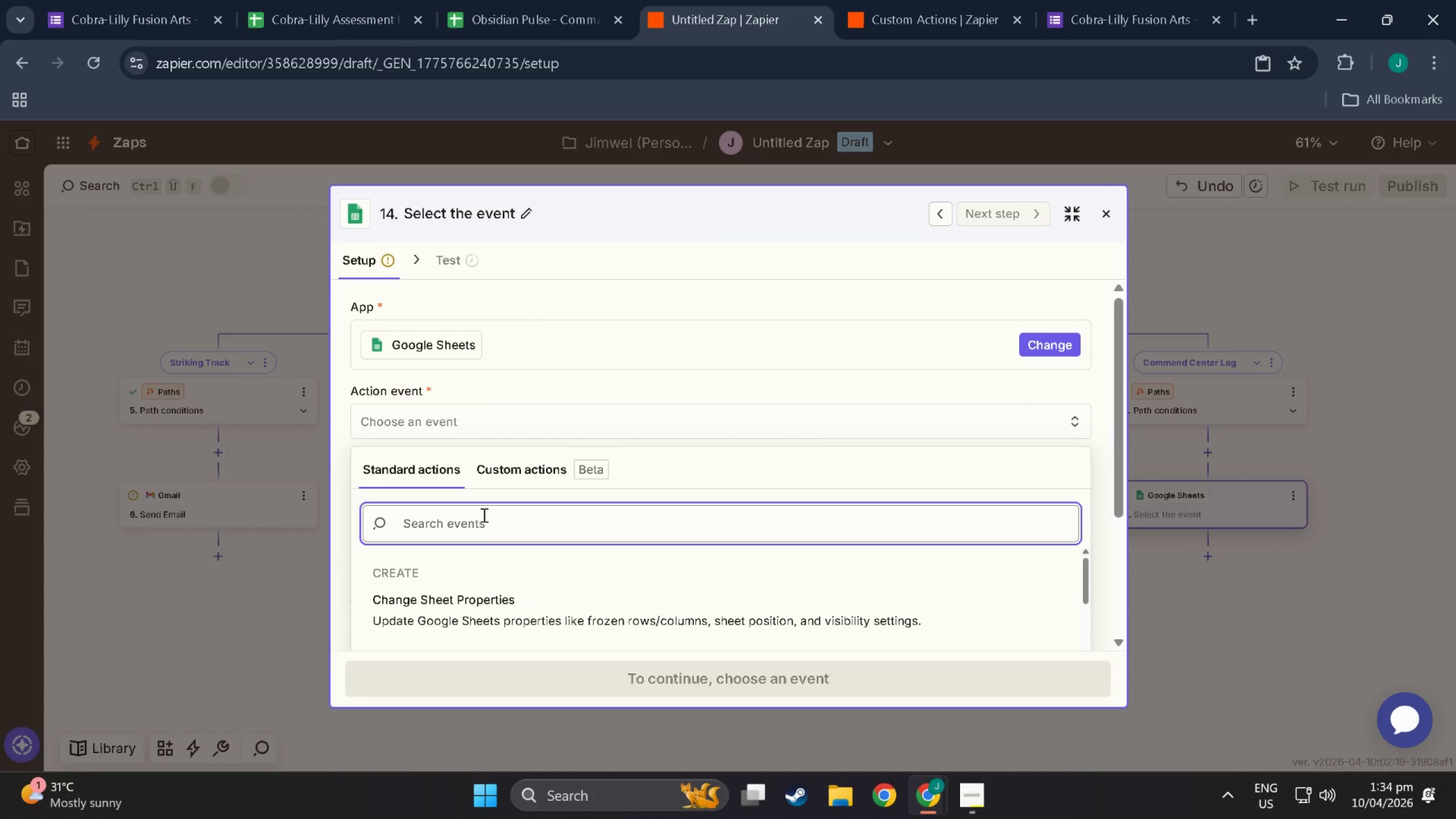 
left_click([484, 518])
 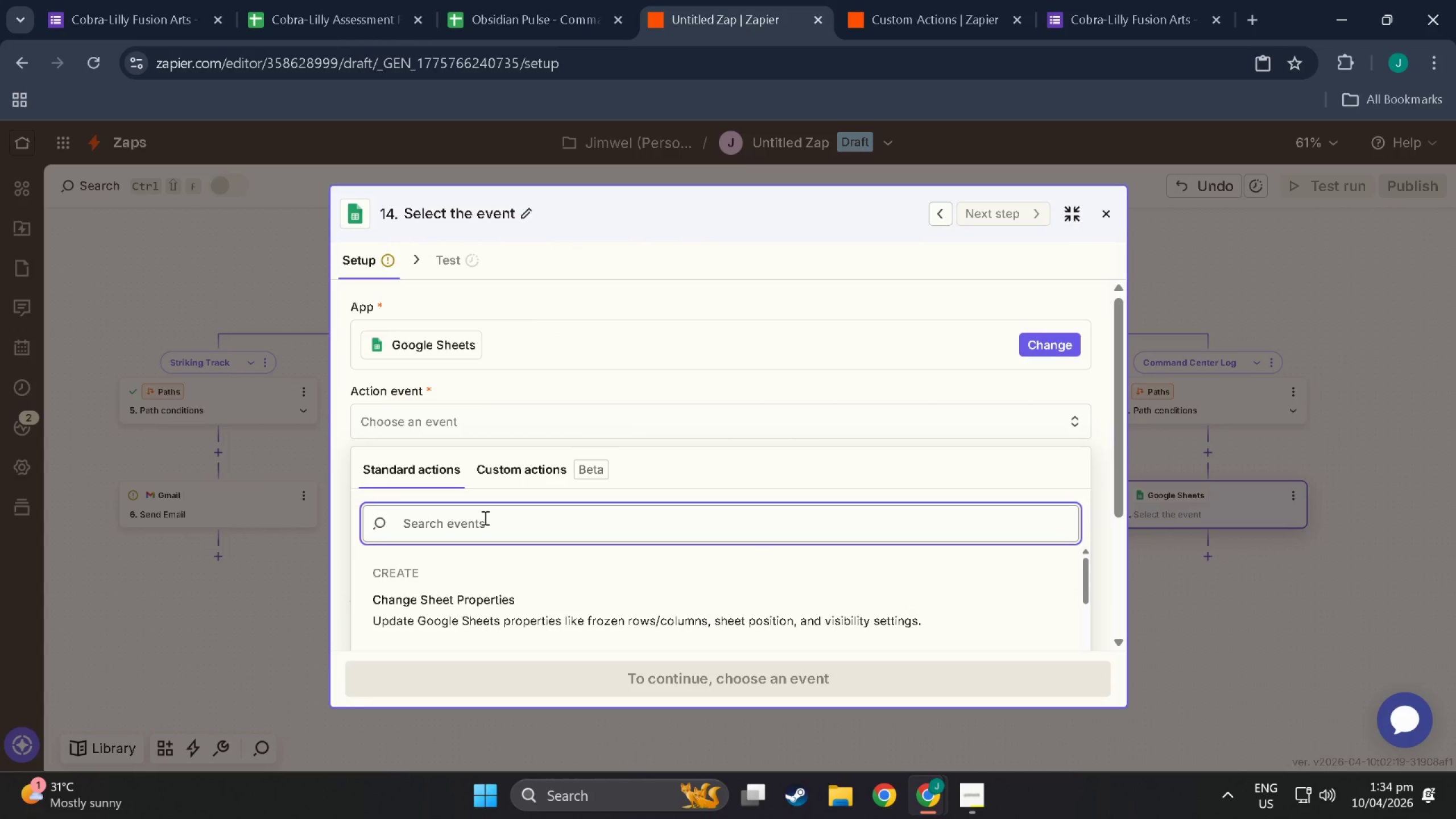 
type(creat)
 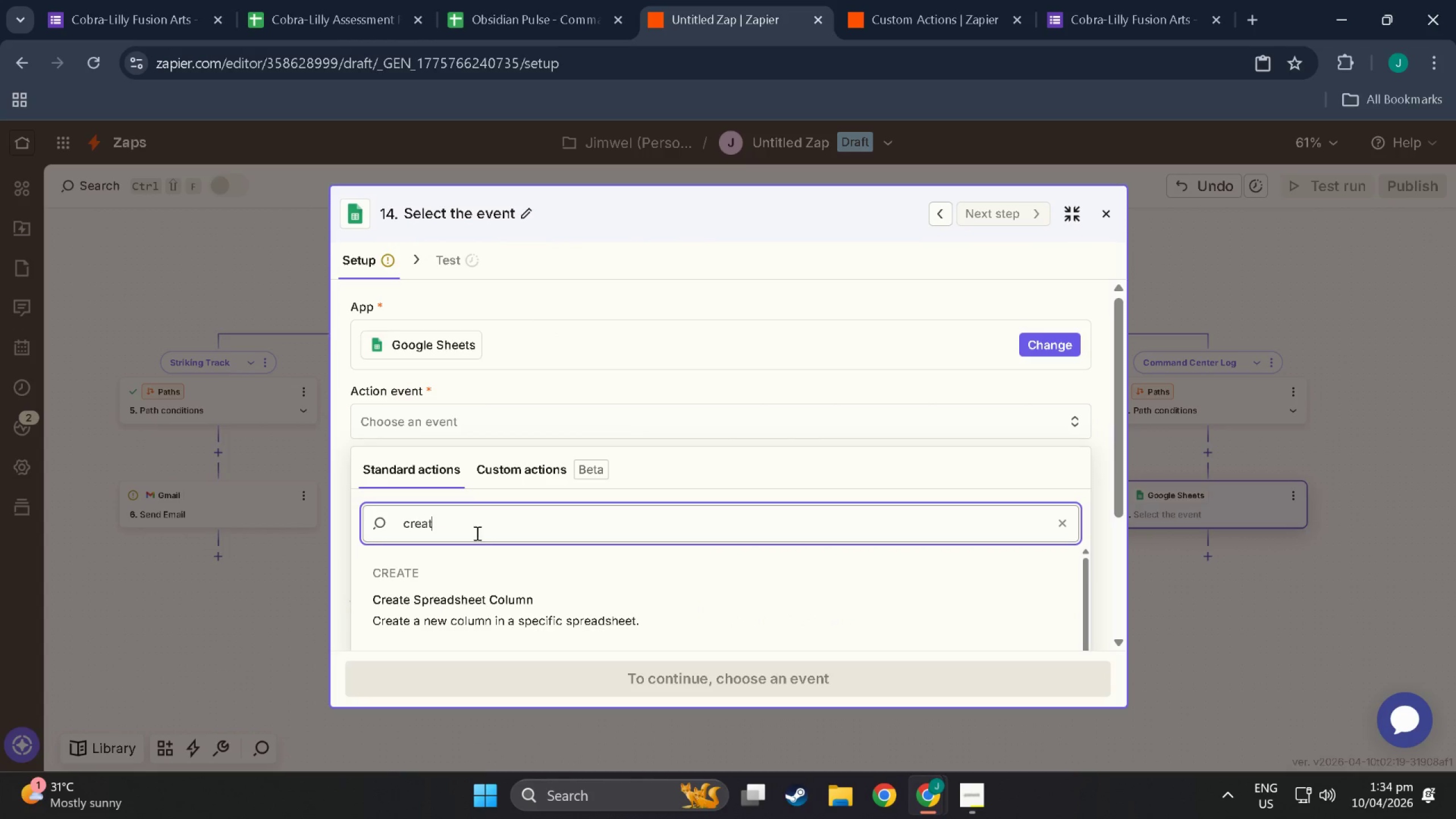 
key(E)
 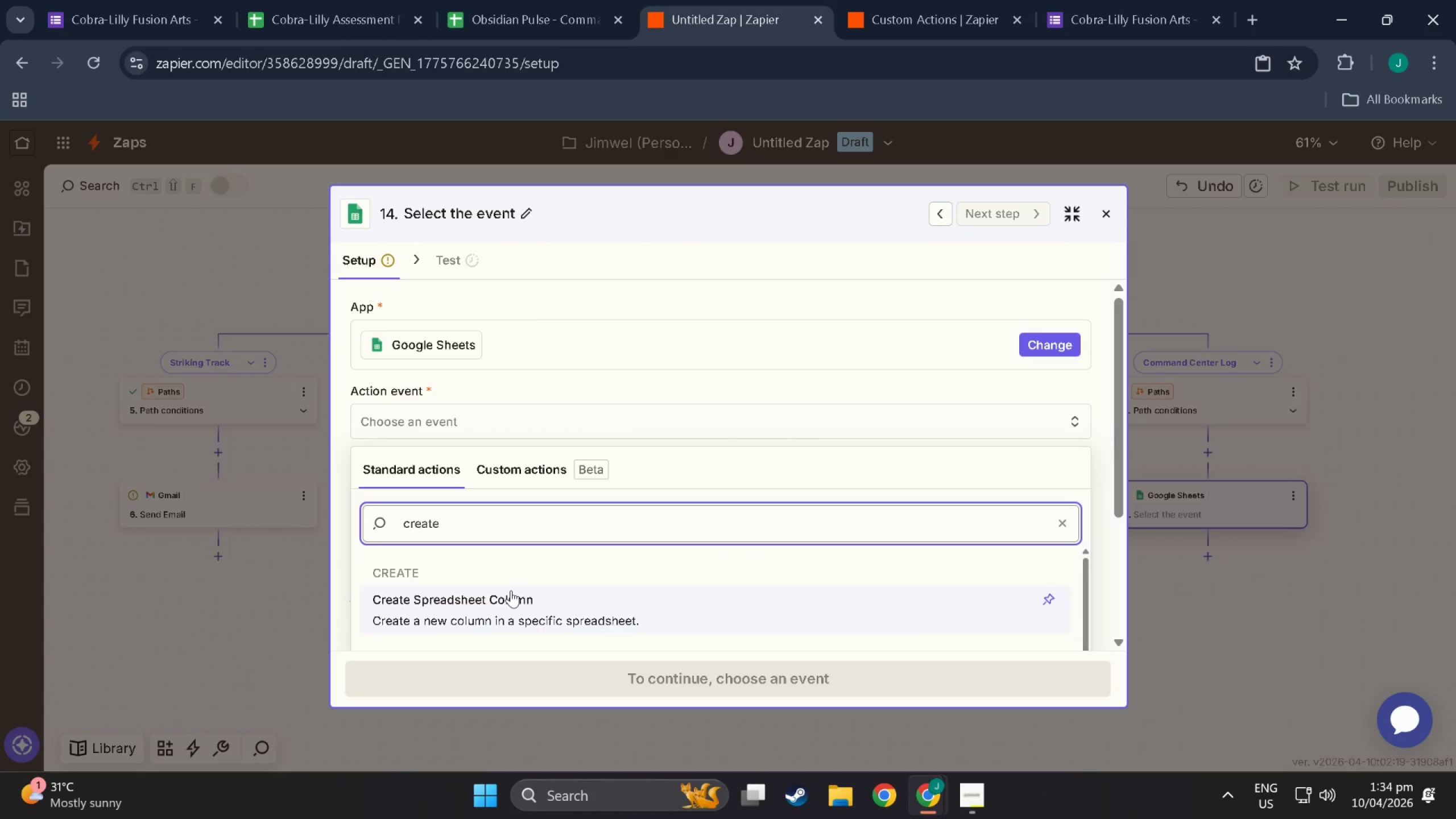 
scroll: coordinate [519, 569], scroll_direction: down, amount: 4.0
 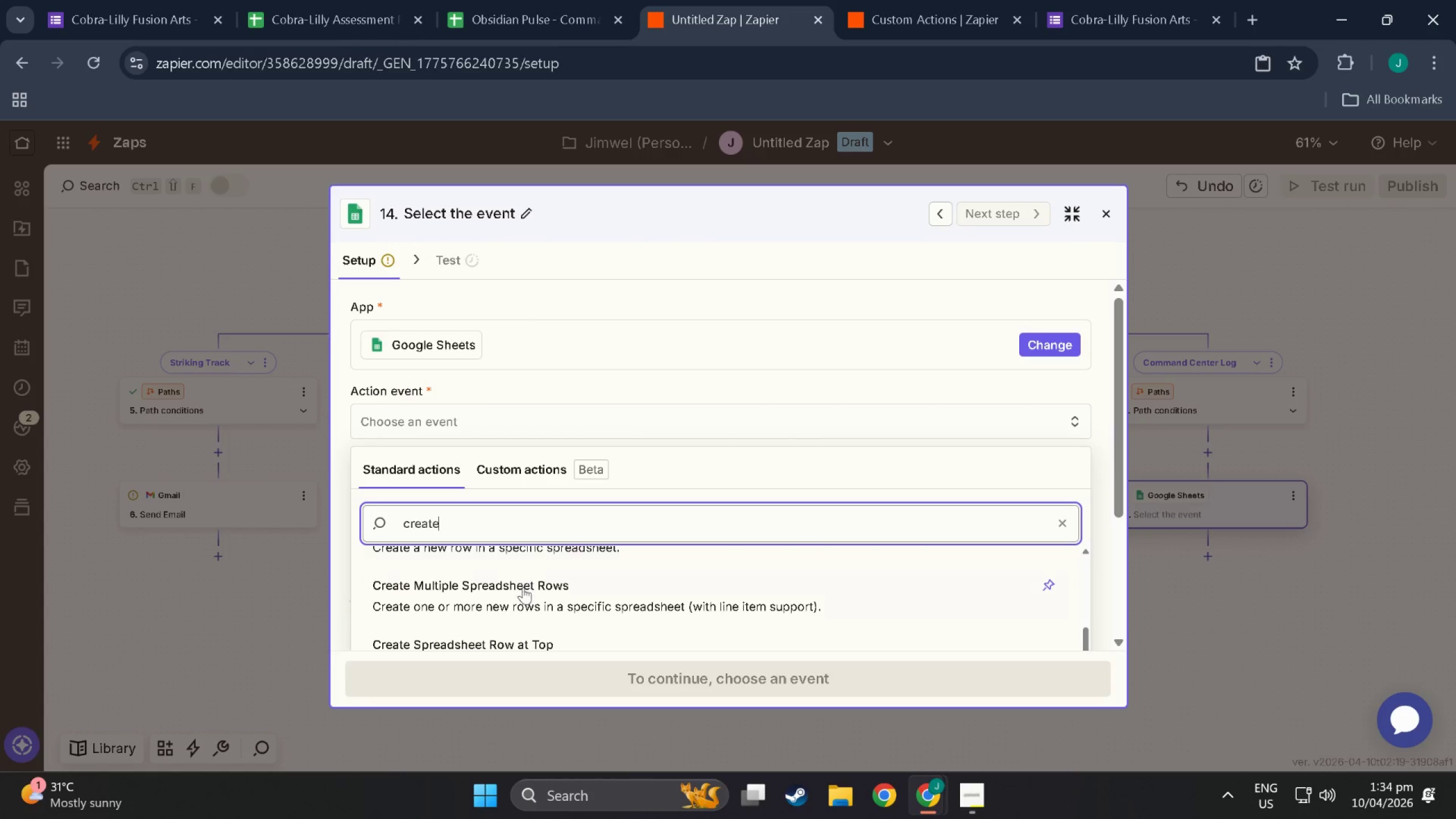 
scroll: coordinate [551, 601], scroll_direction: up, amount: 2.0
 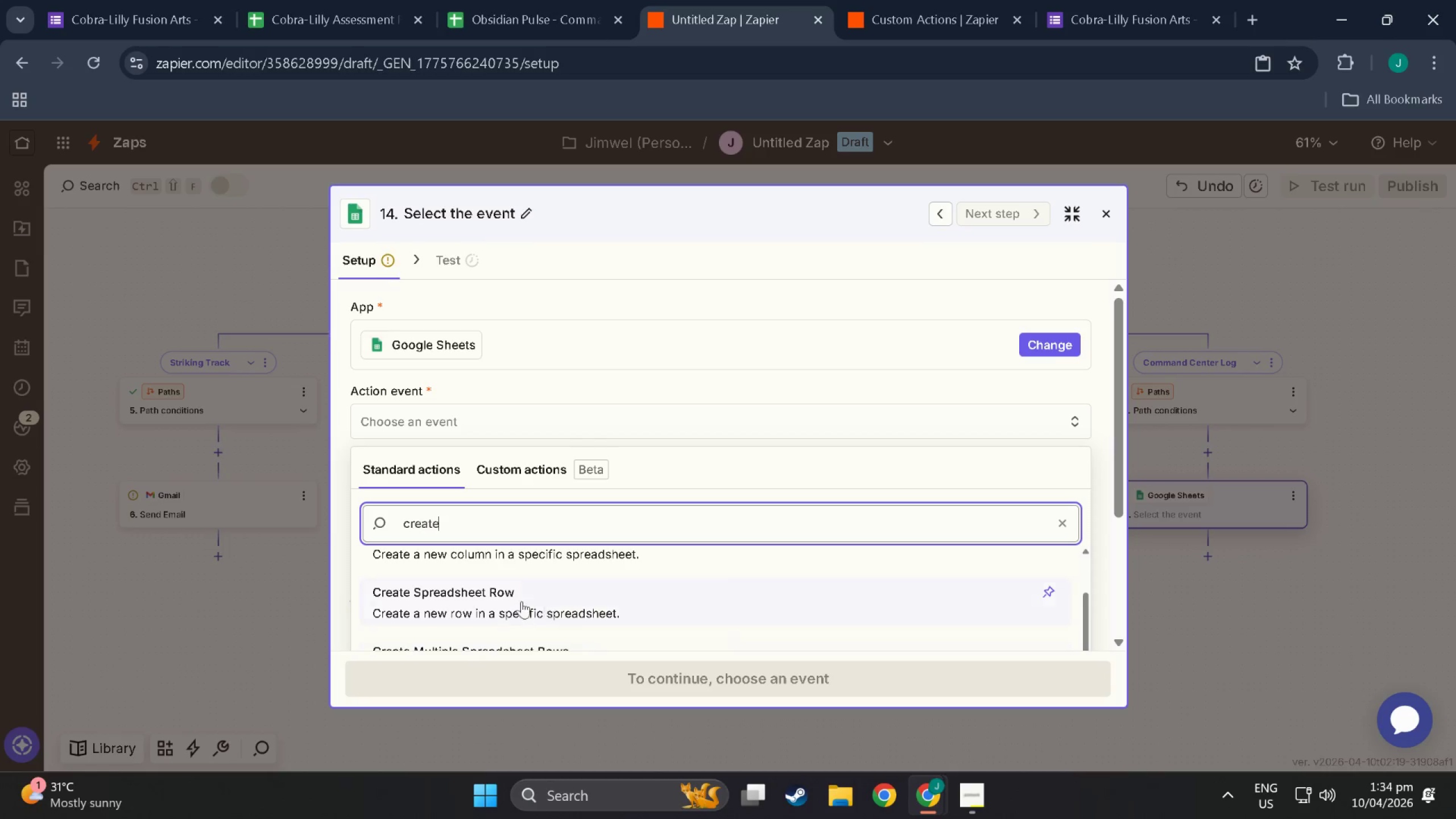 
left_click([491, 593])
 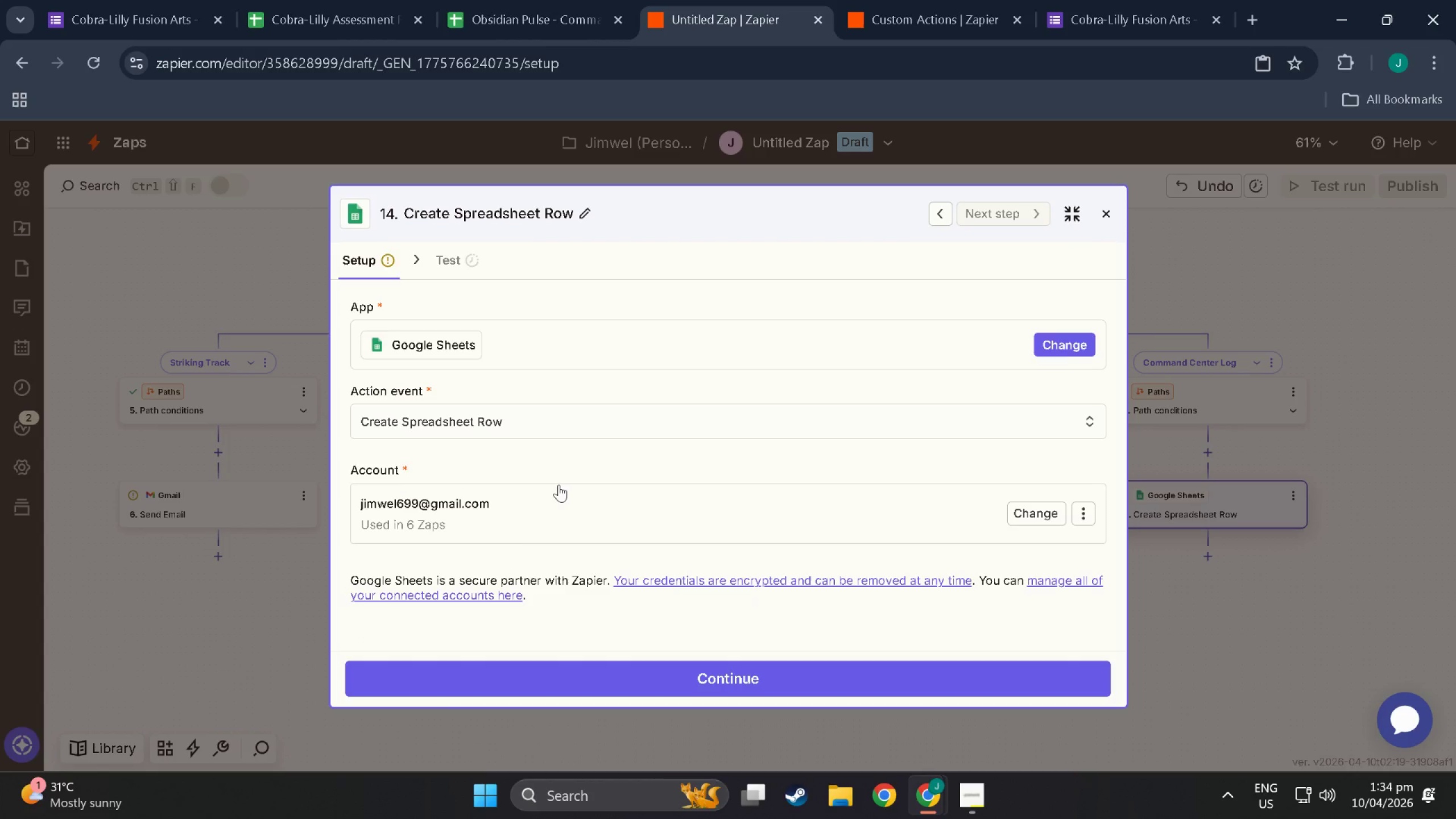 
scroll: coordinate [559, 483], scroll_direction: down, amount: 1.0
 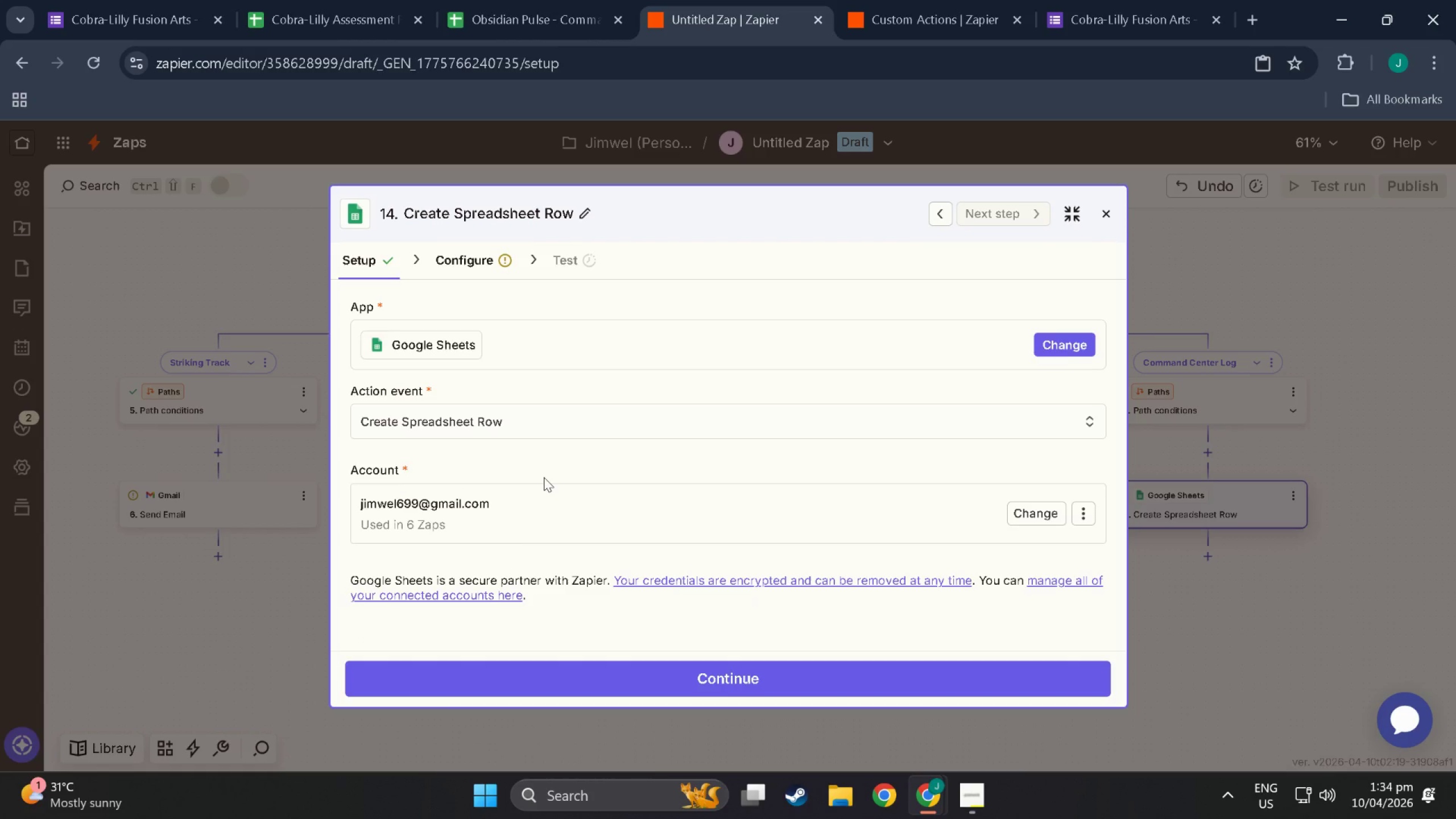 
wait(5.08)
 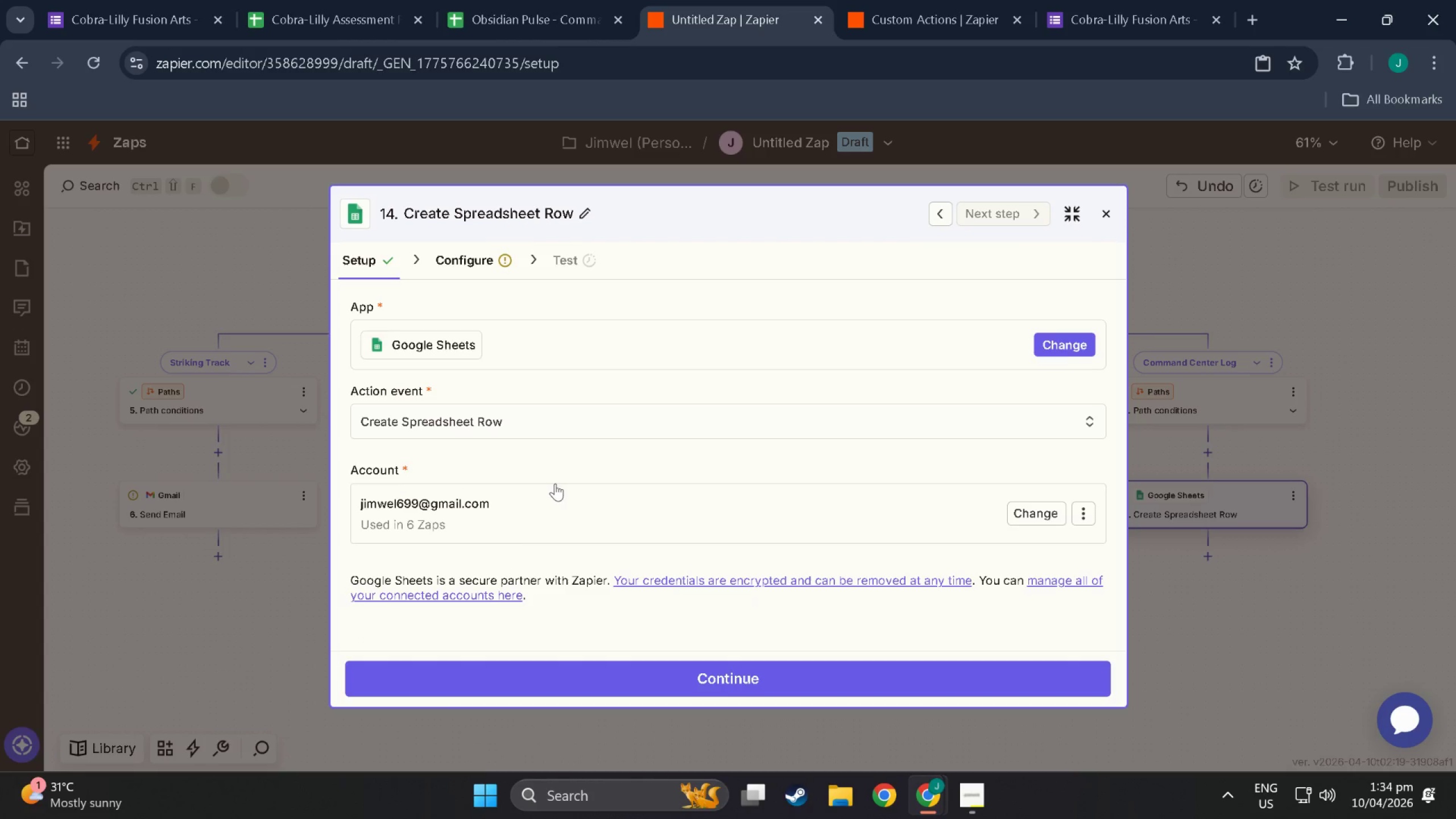 
left_click([705, 672])
 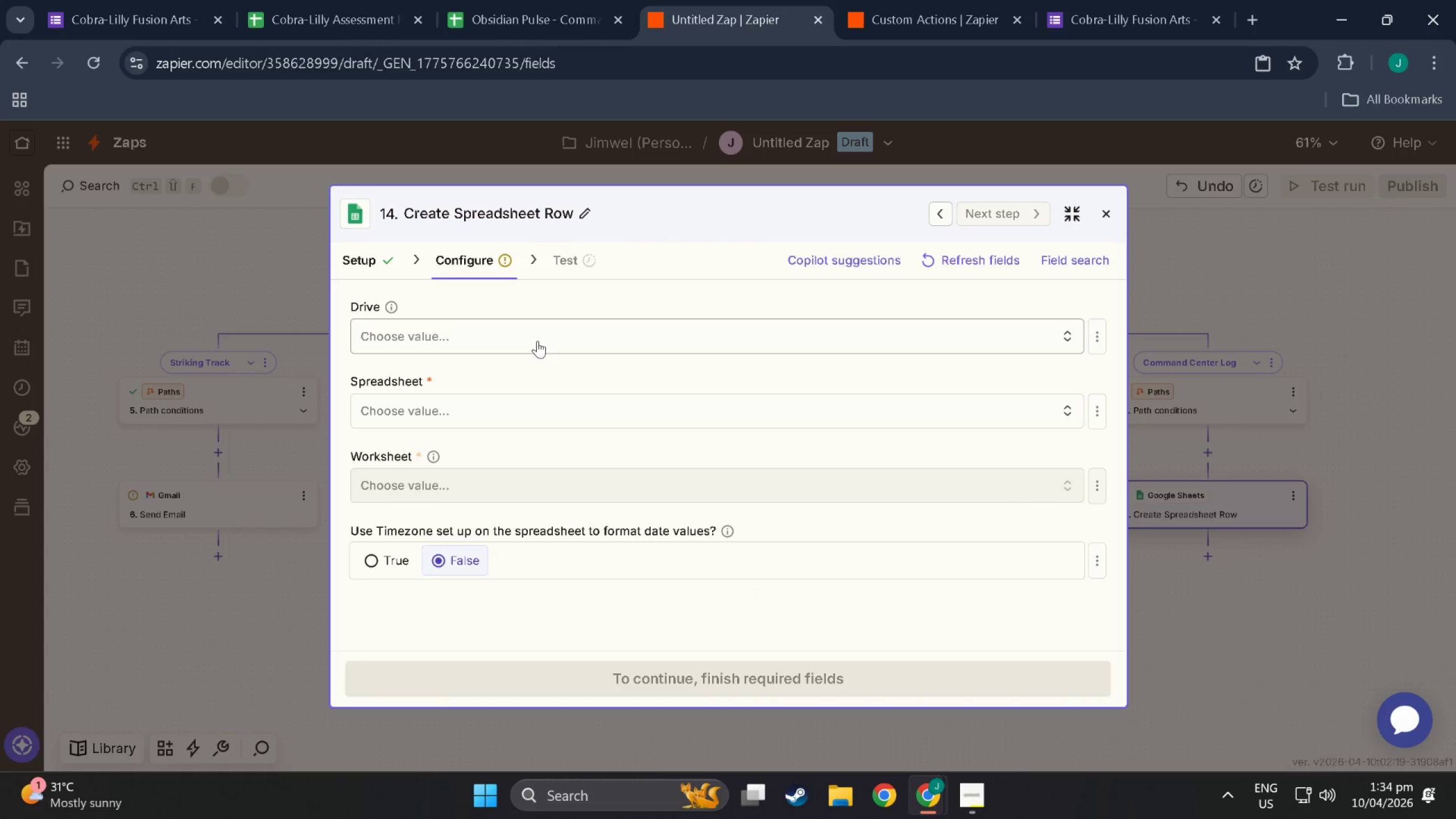 
wait(8.05)
 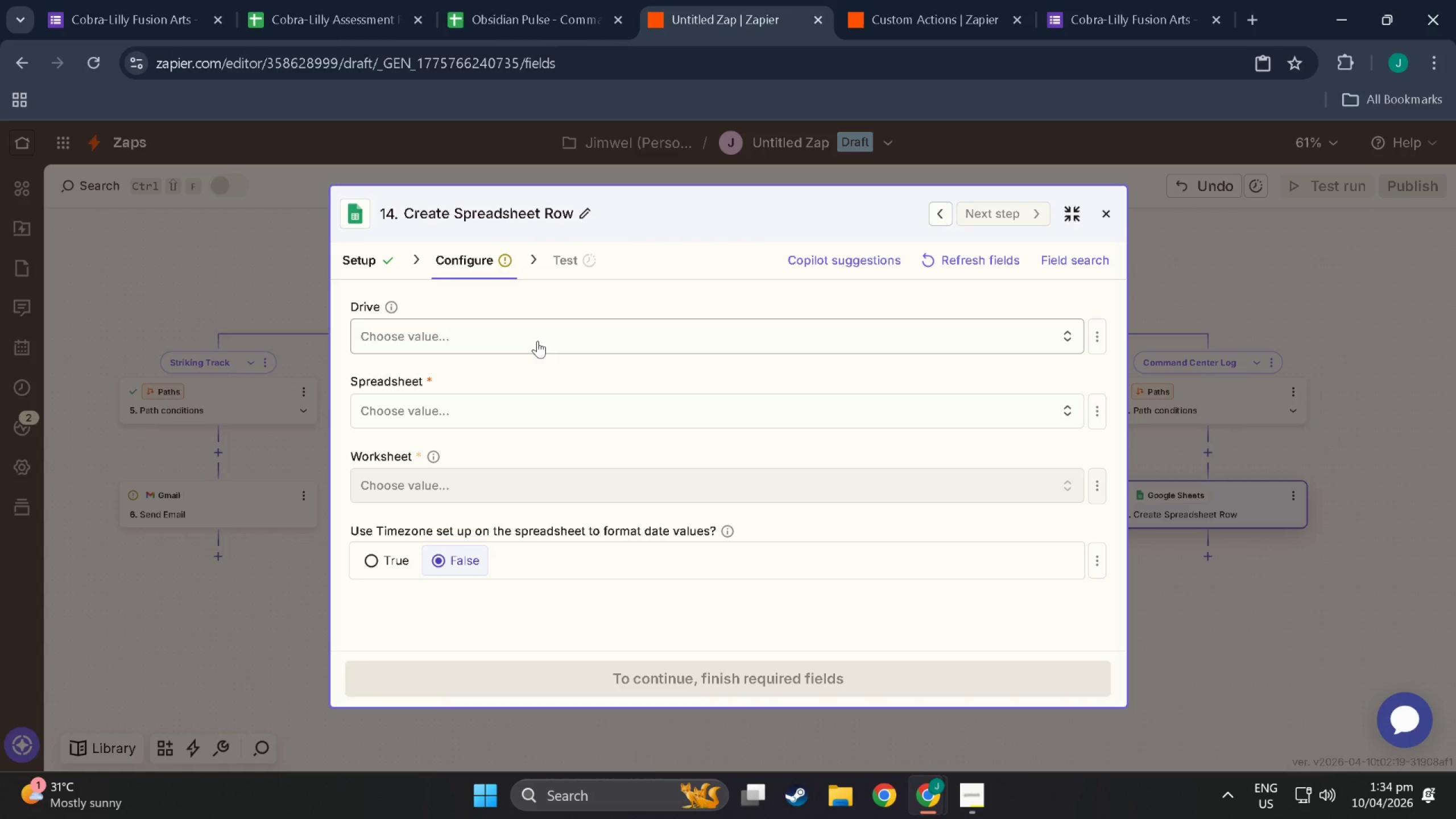 
left_click([537, 341])
 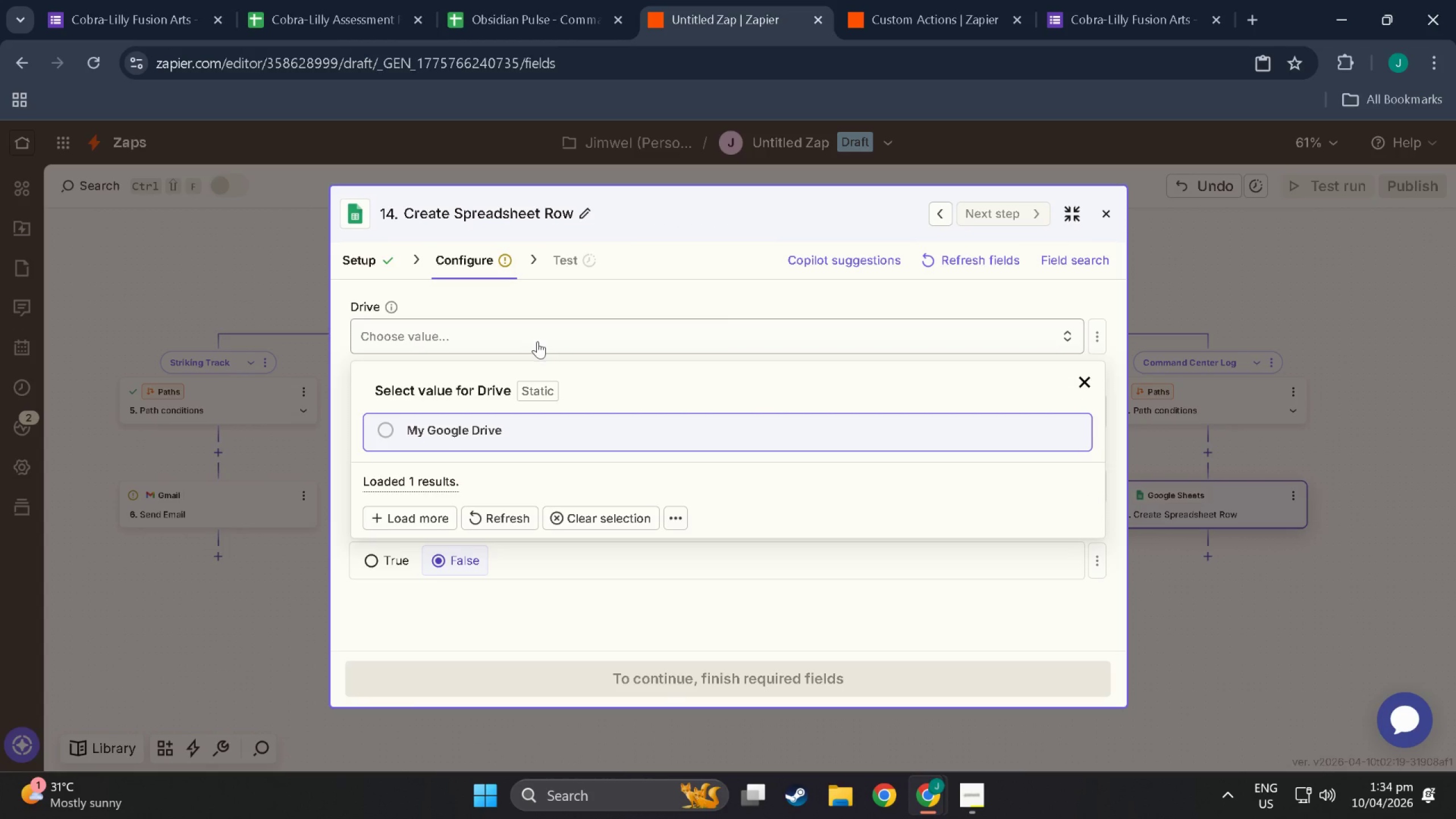 
left_click([386, 440])
 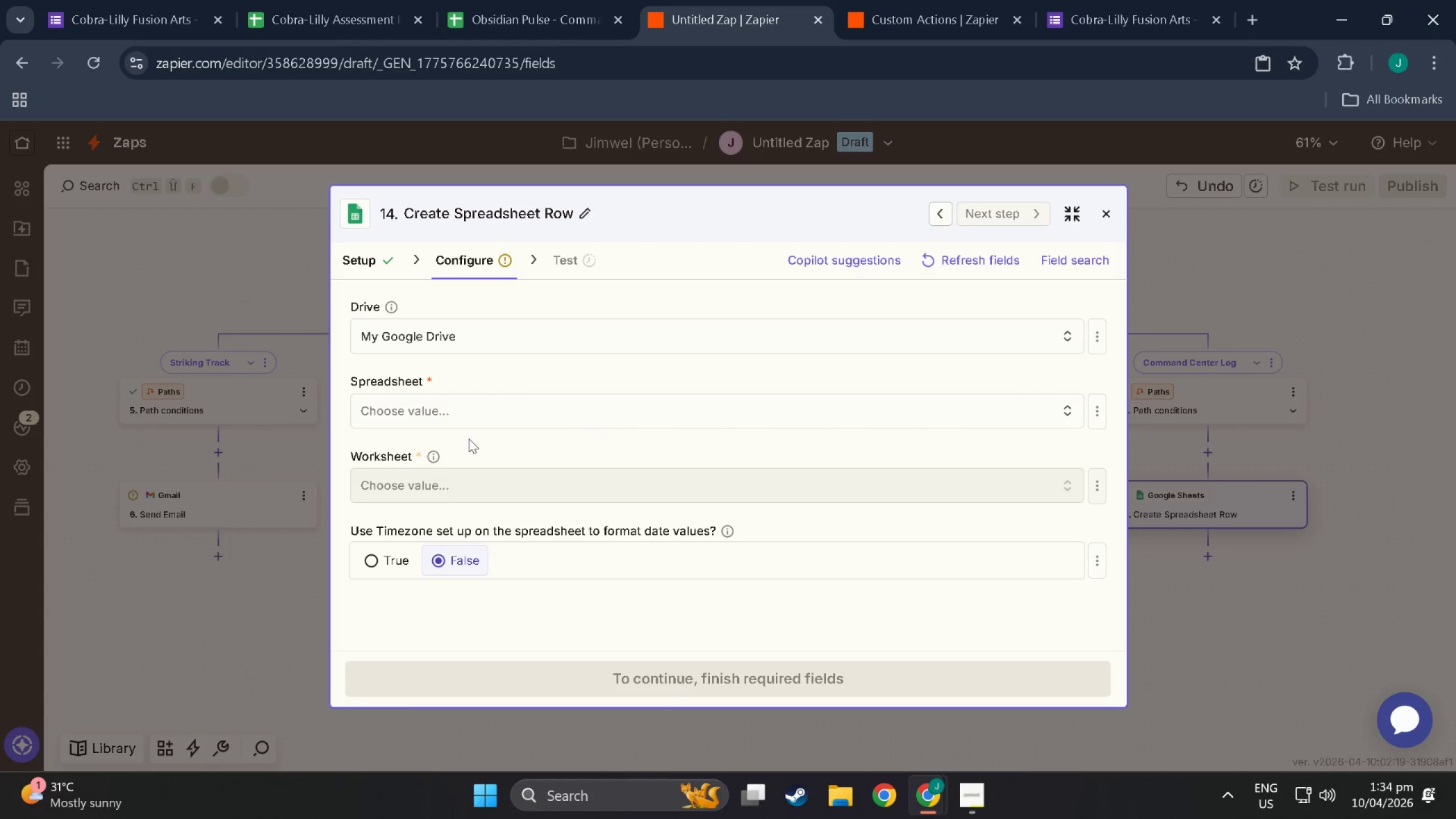 
wait(5.71)
 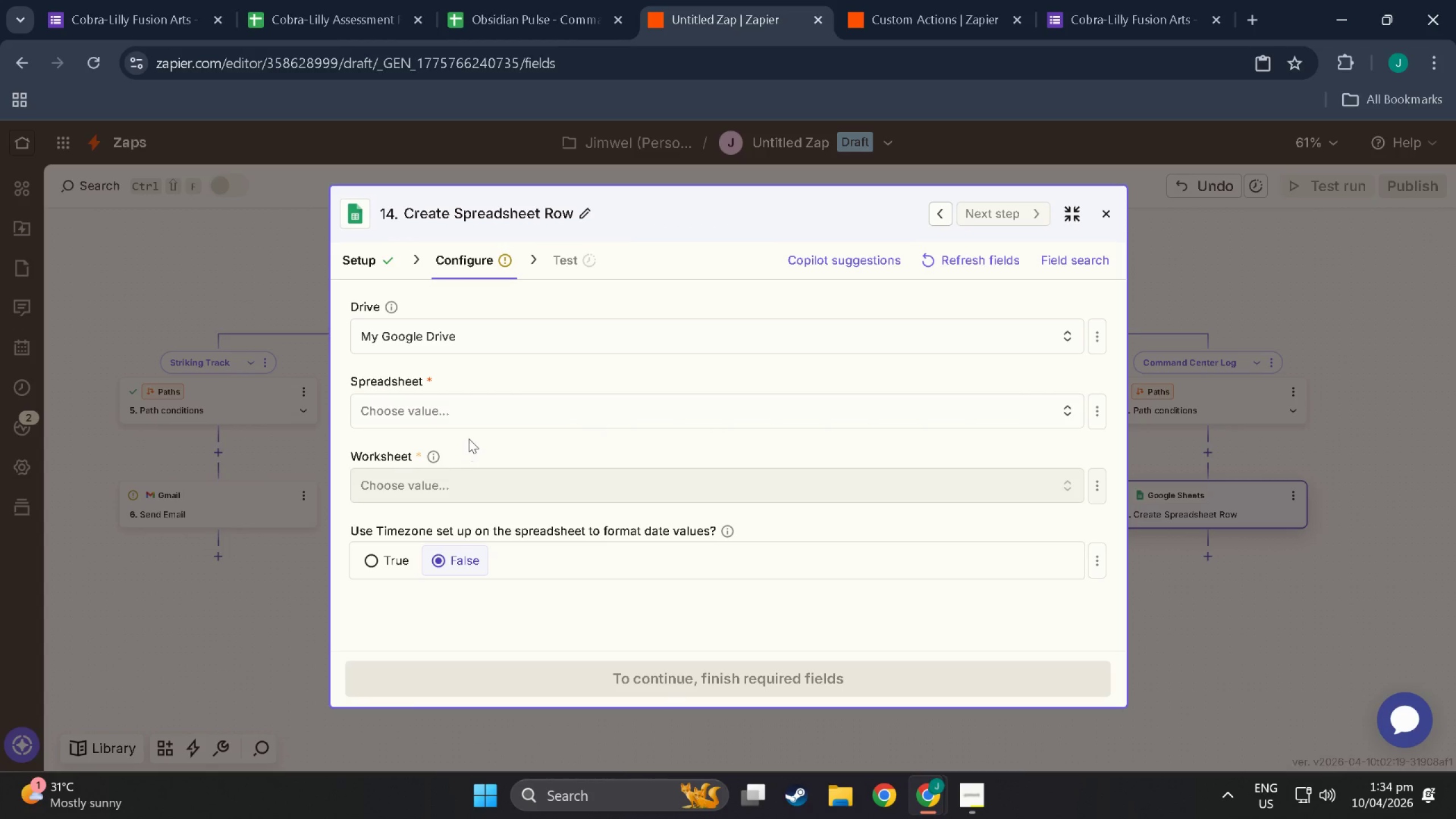 
left_click([466, 407])
 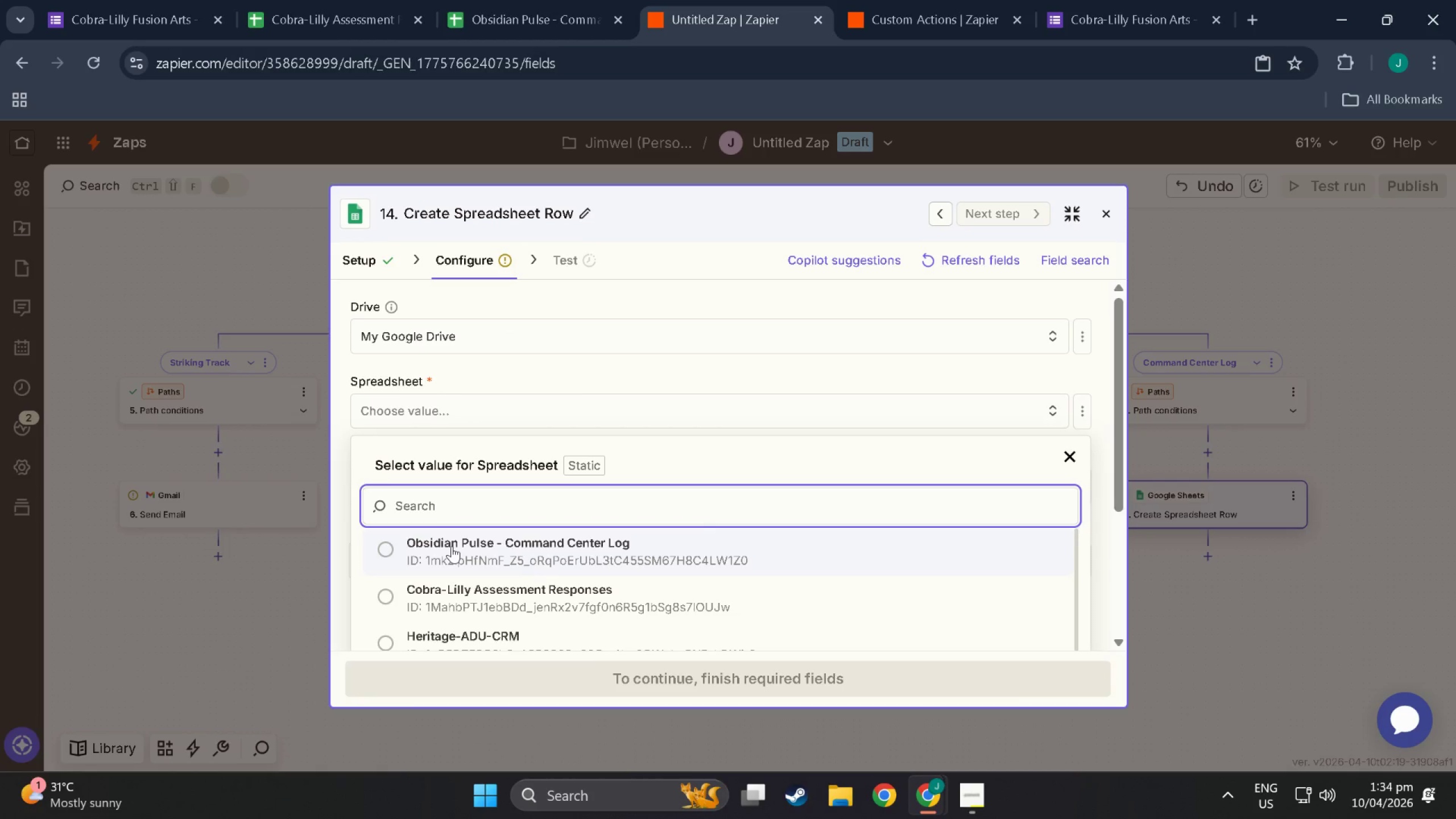 
left_click([452, 546])
 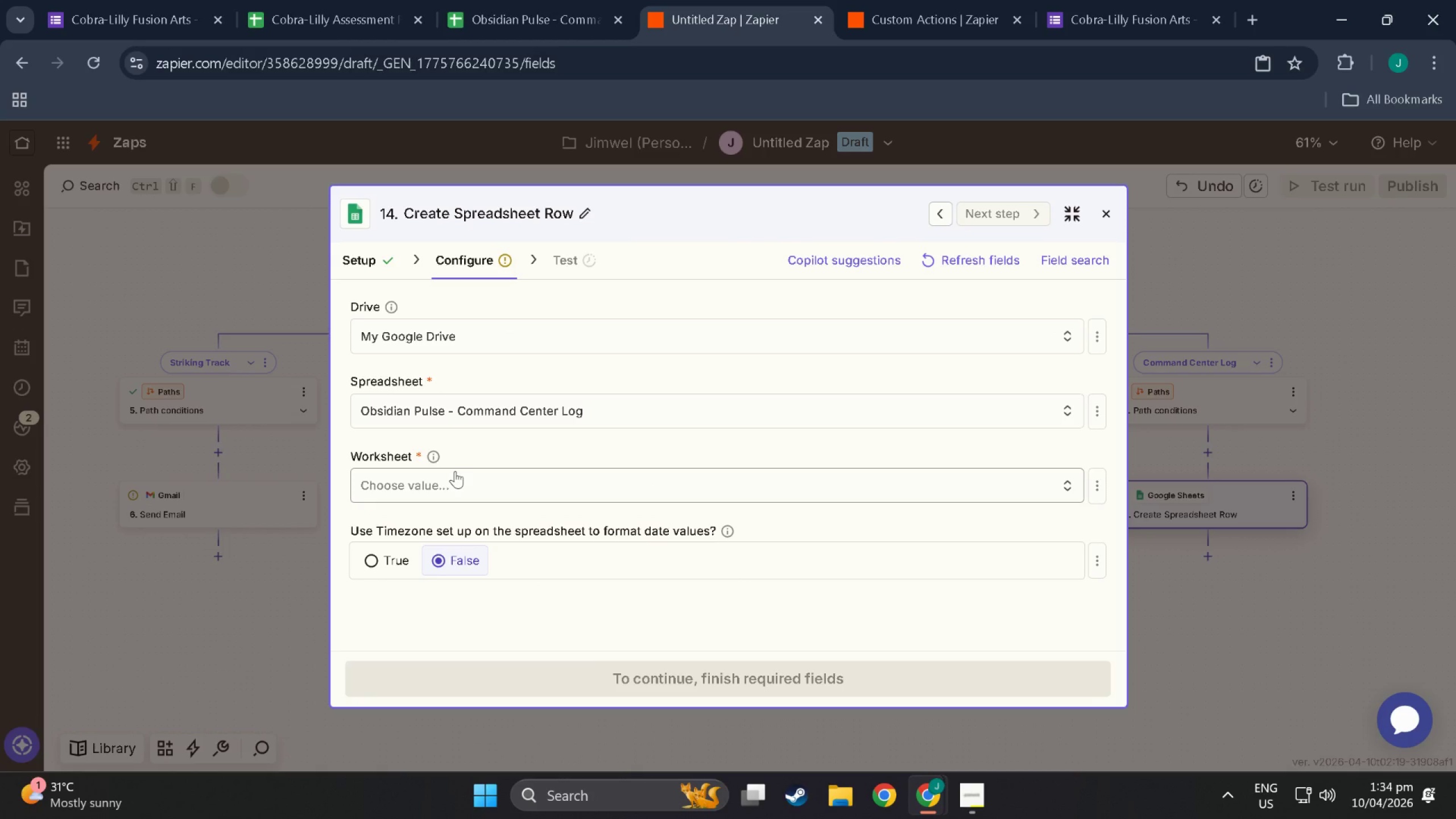 
left_click([471, 477])
 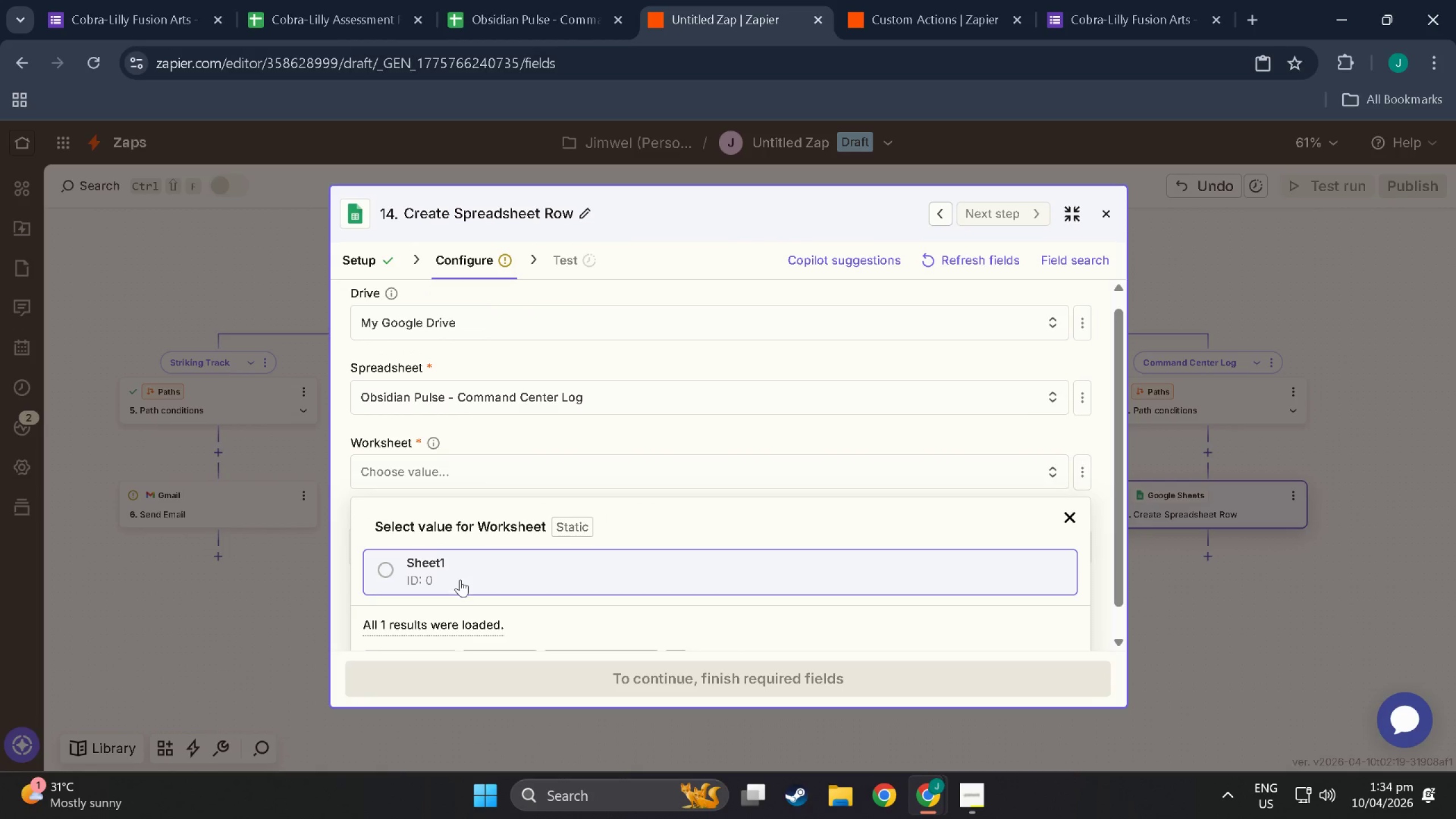 
left_click([424, 574])
 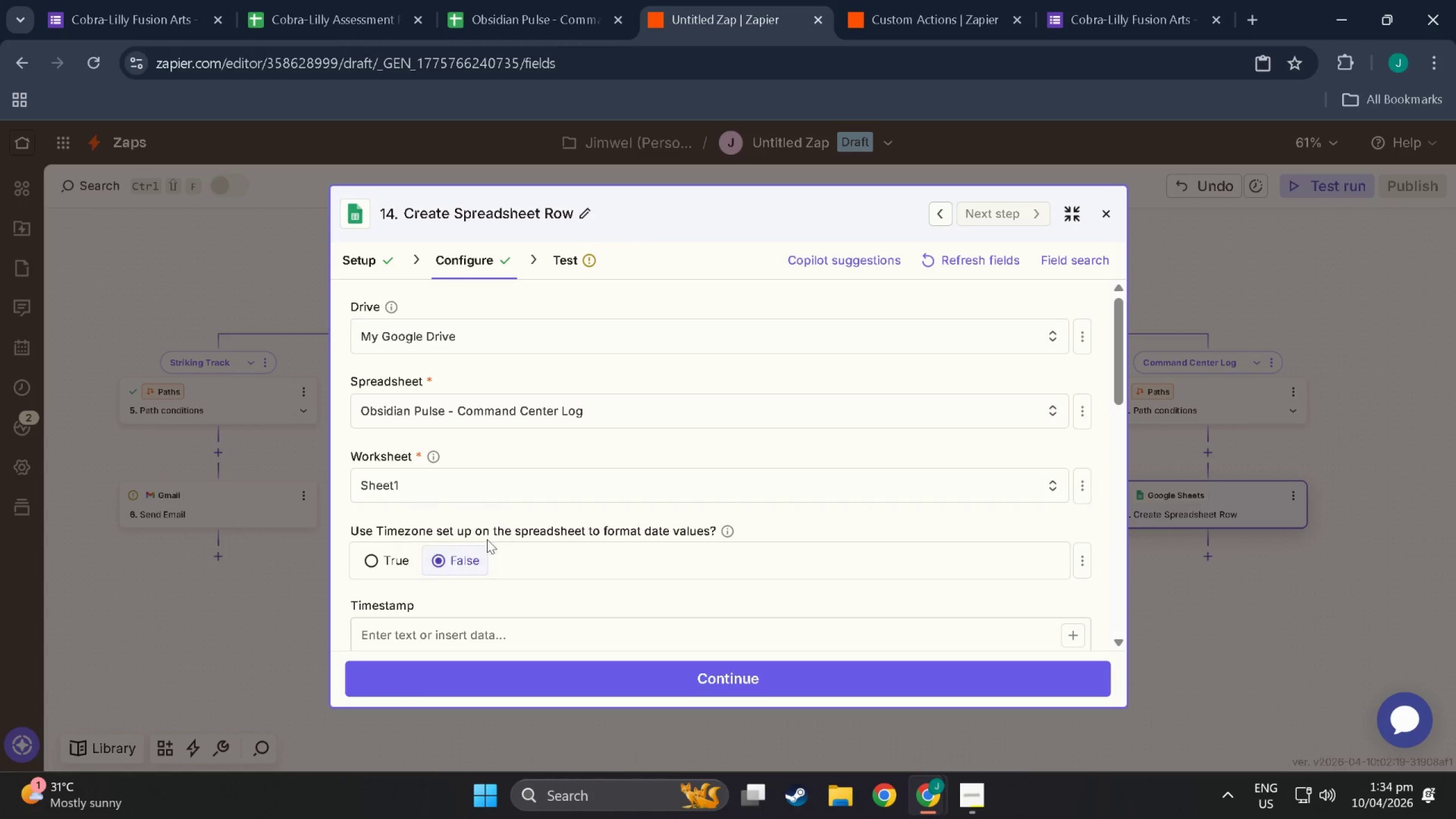 
wait(9.13)
 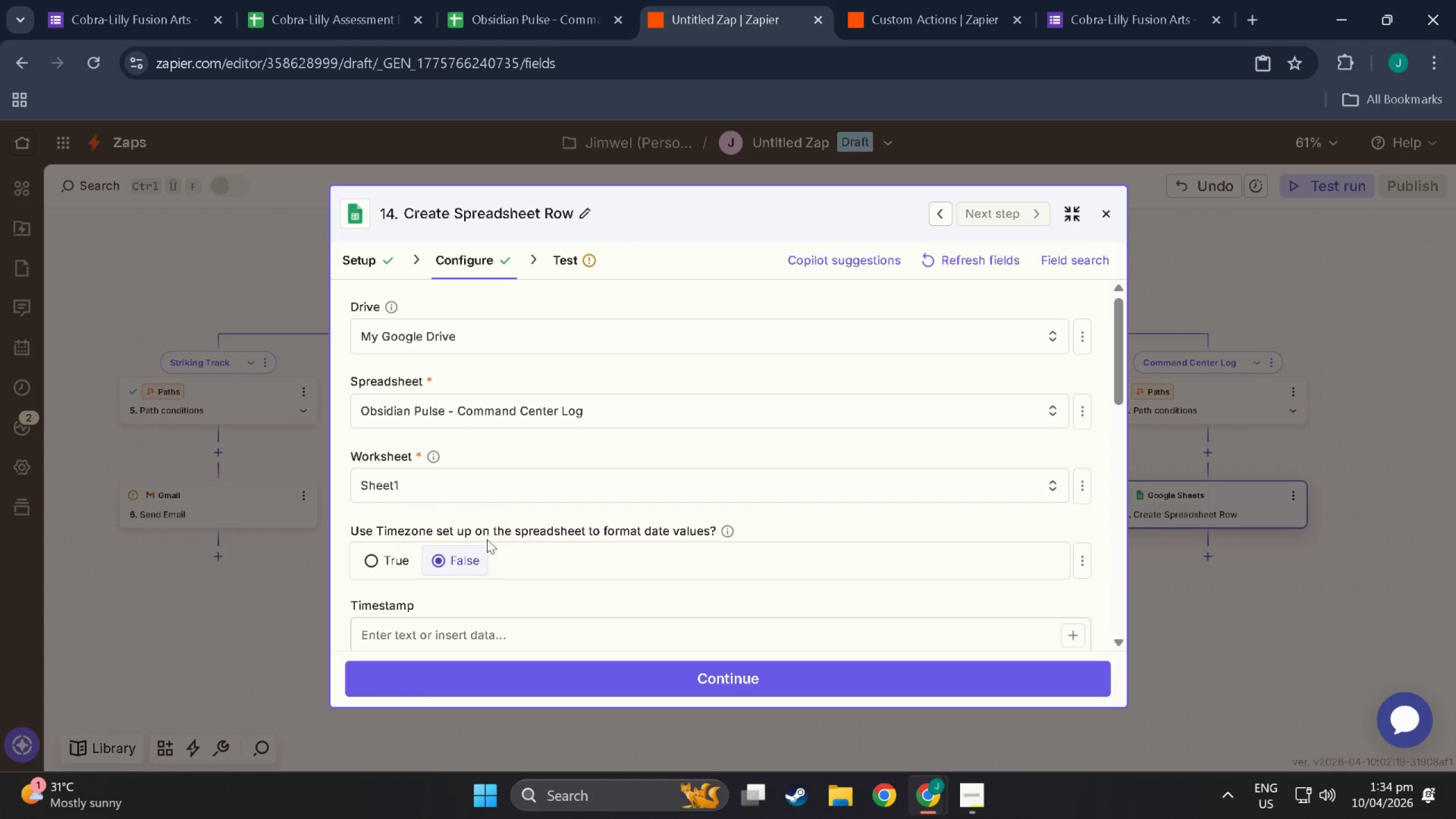 
left_click([726, 532])
 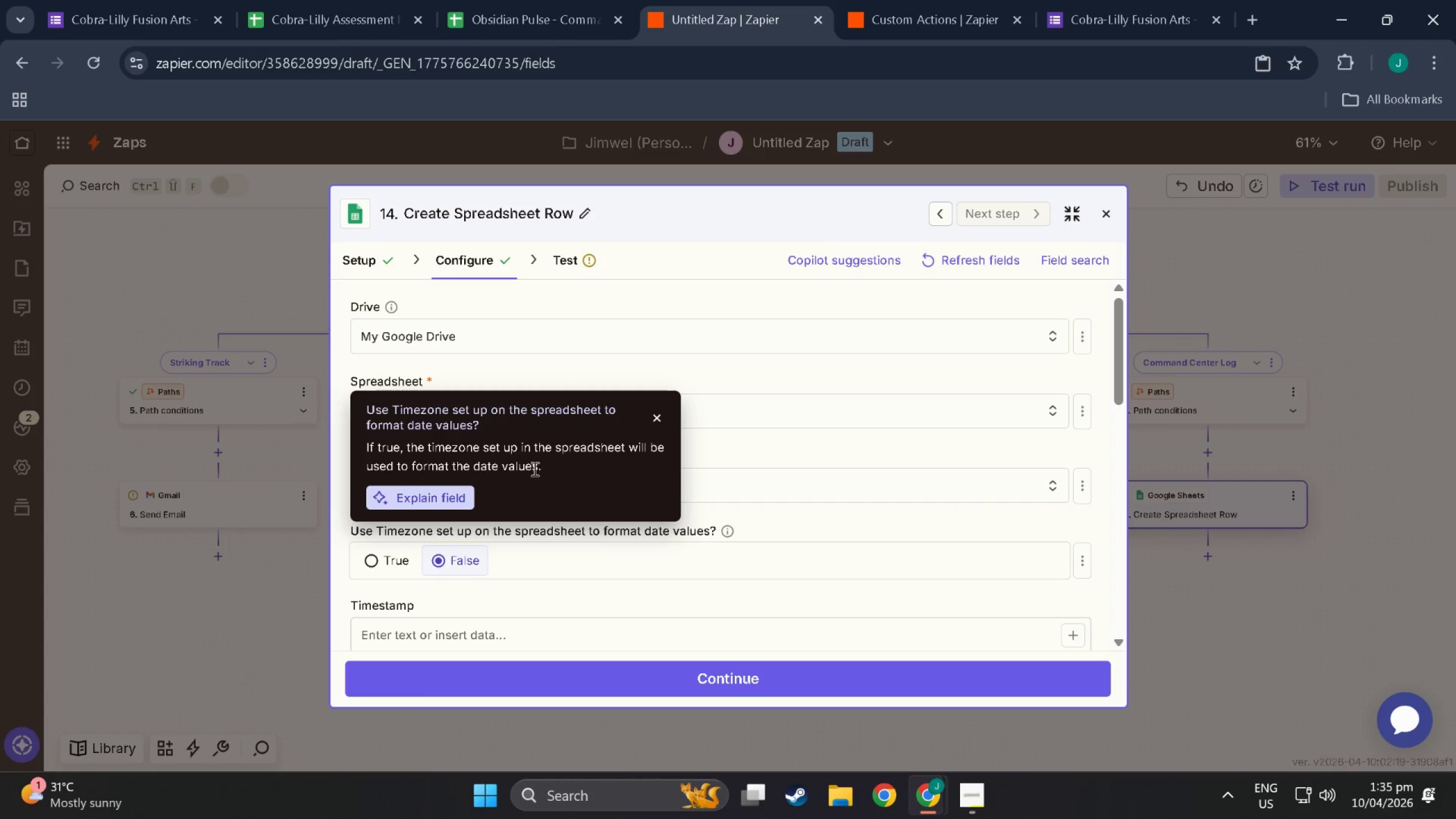 
wait(6.27)
 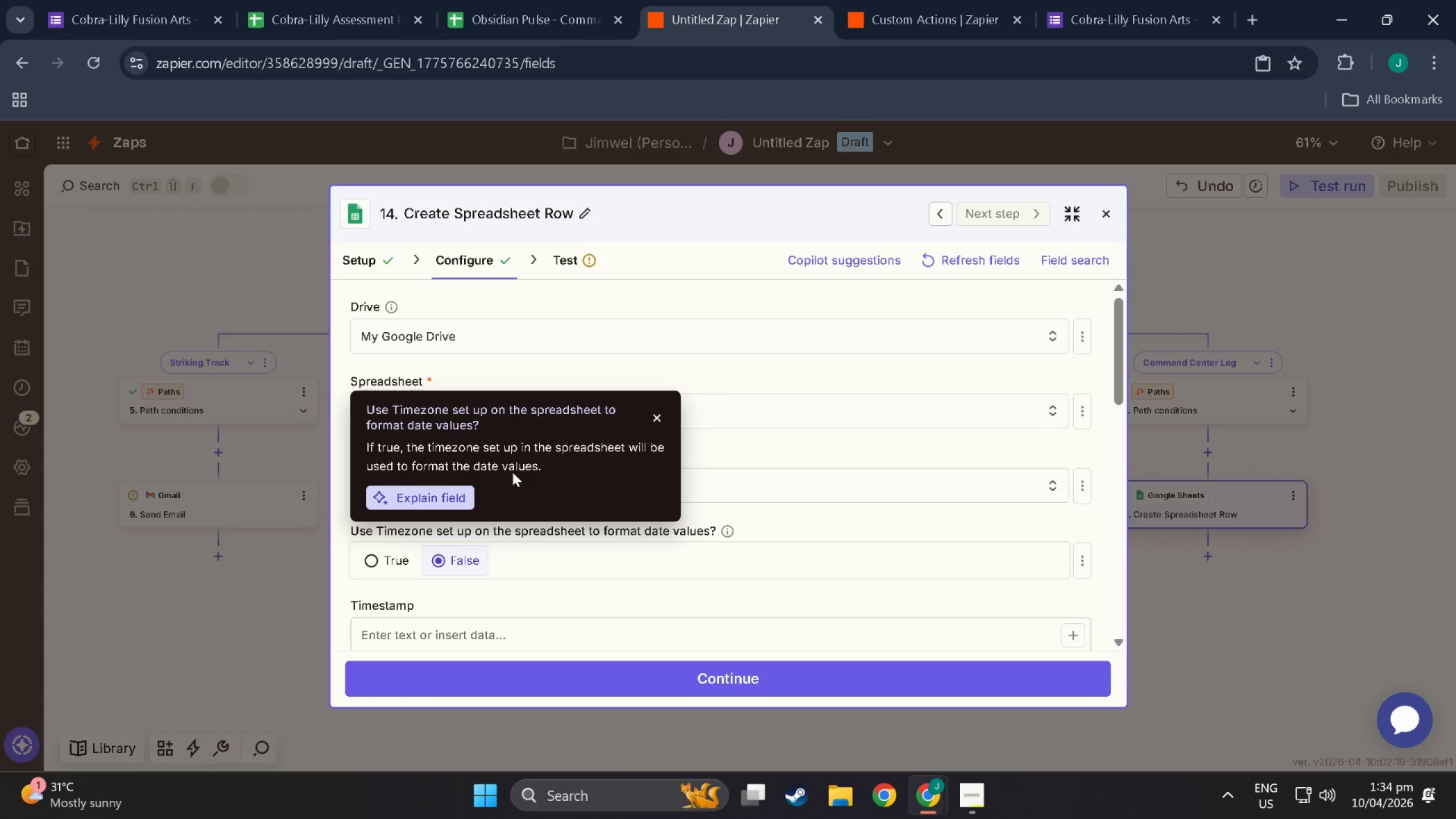 
left_click([657, 416])
 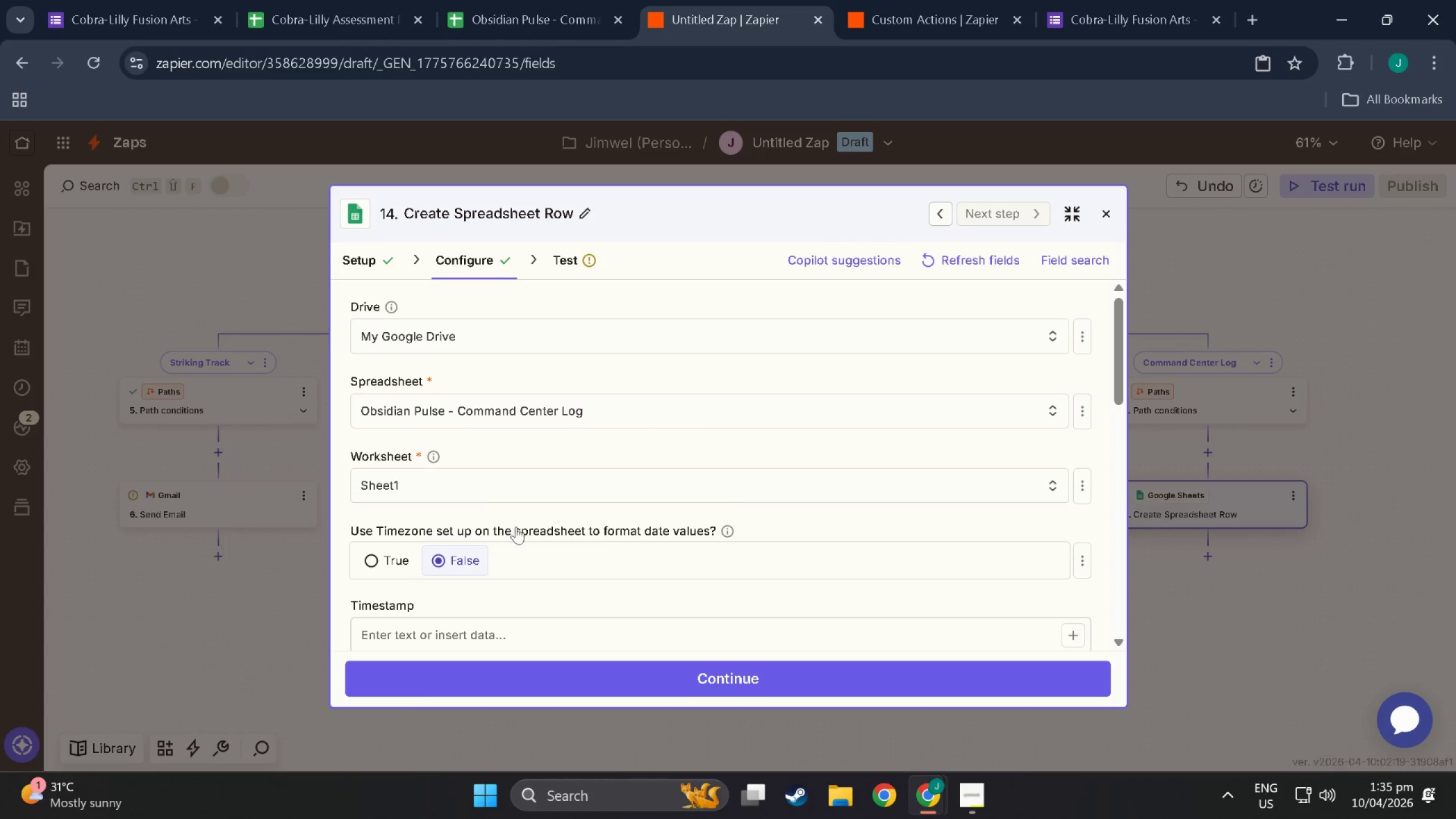 
scroll: coordinate [515, 527], scroll_direction: down, amount: 4.0
 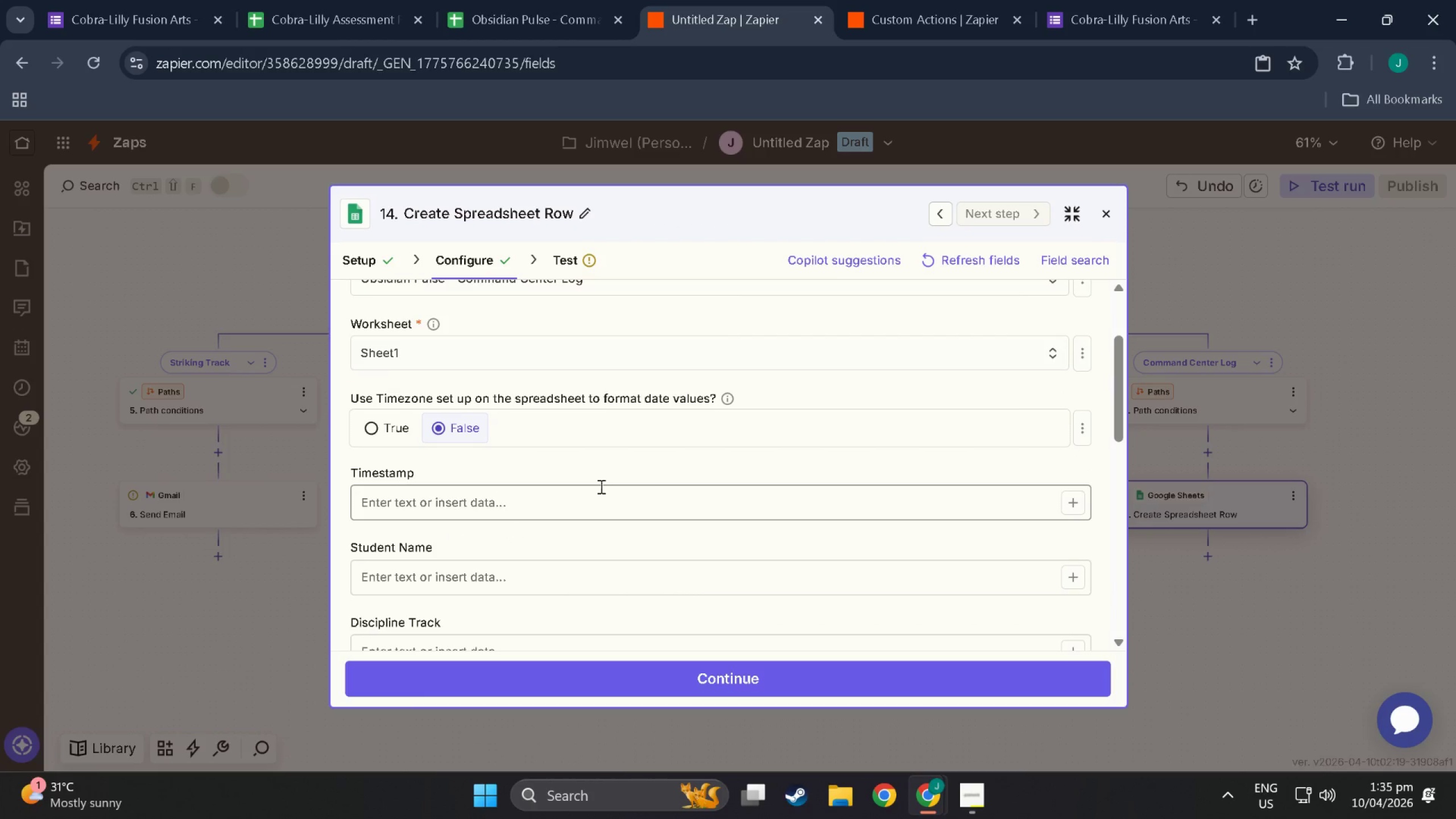 
left_click([1077, 498])
 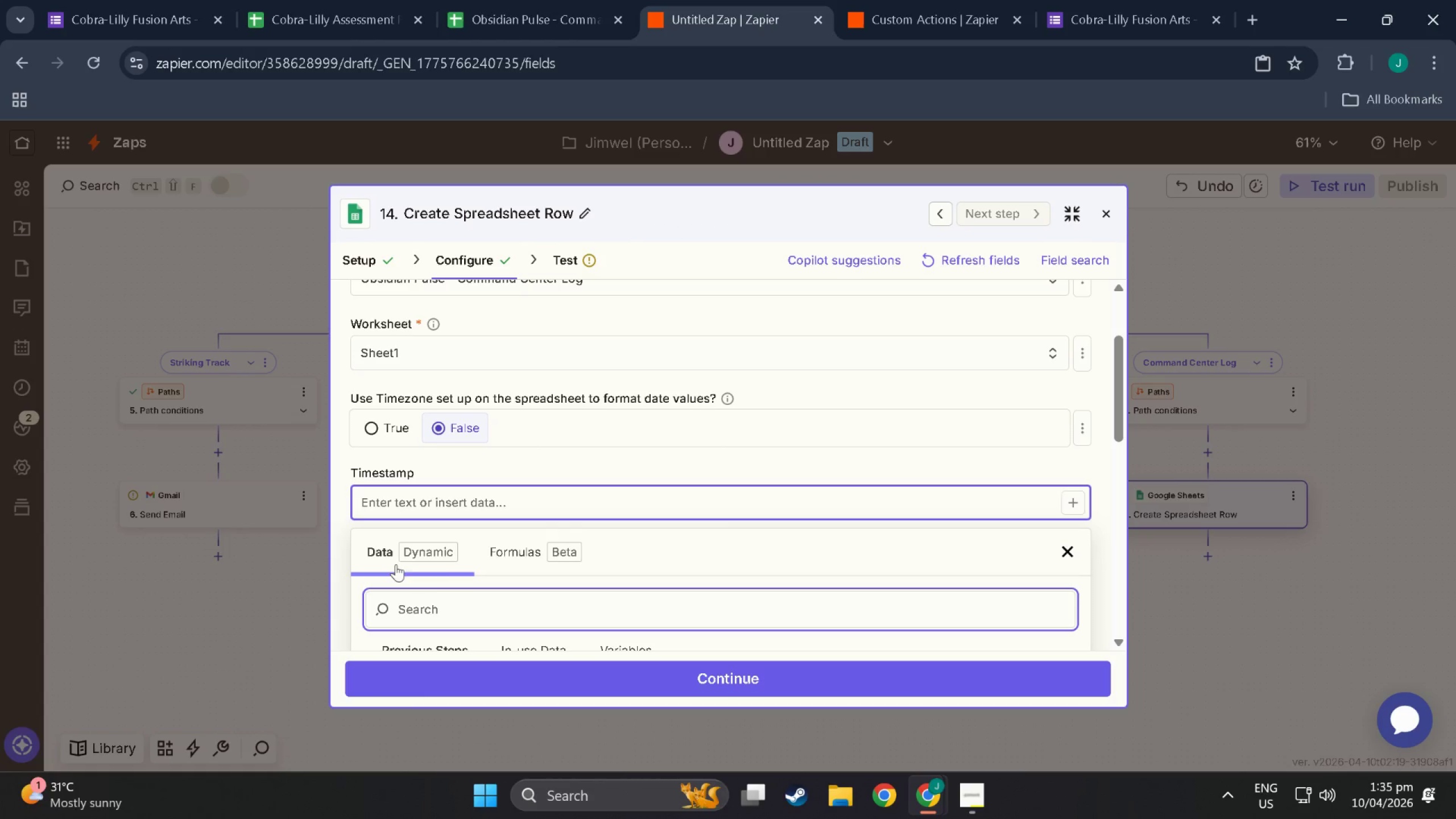 
scroll: coordinate [530, 560], scroll_direction: down, amount: 8.0
 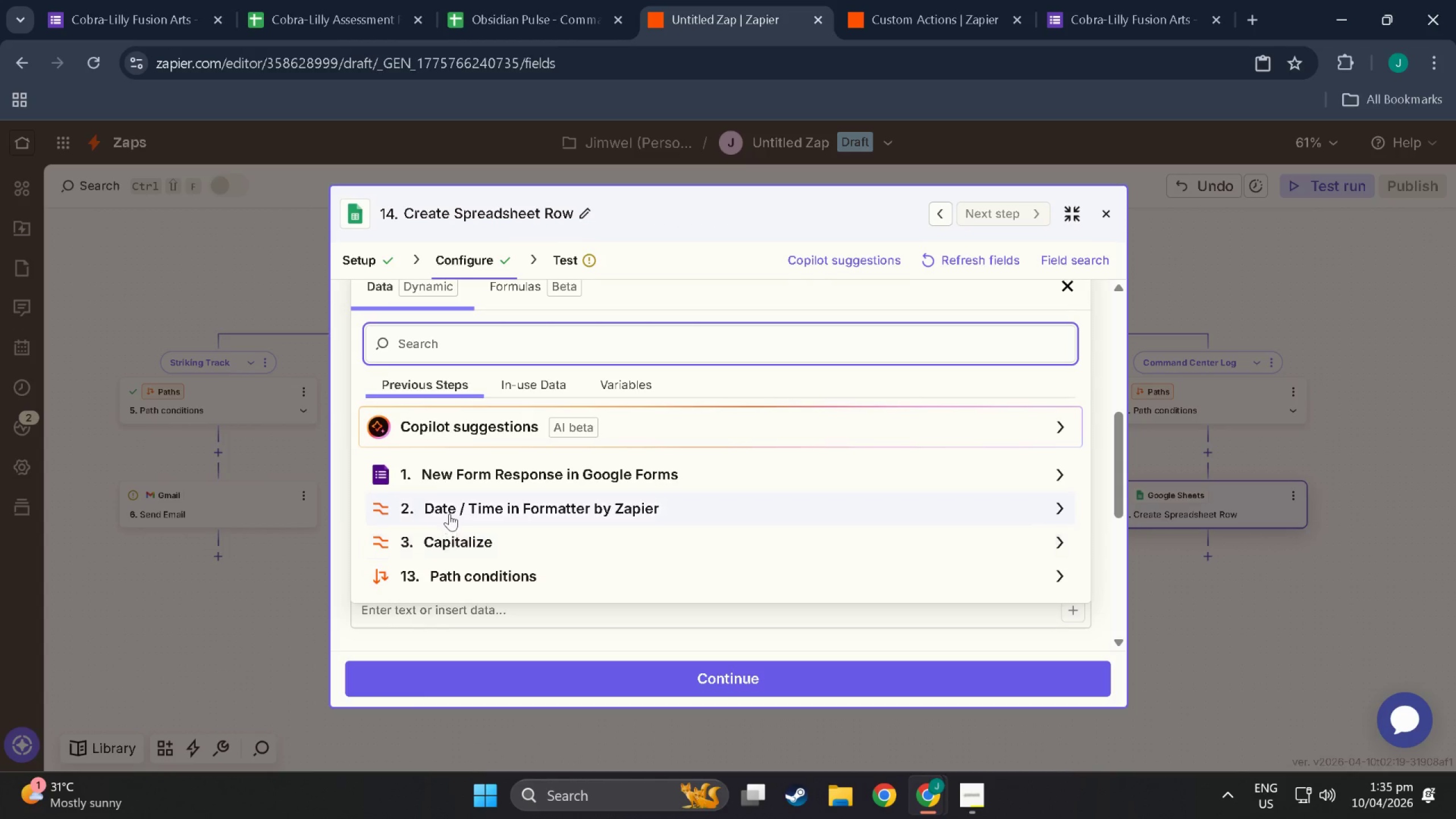 
left_click([449, 510])
 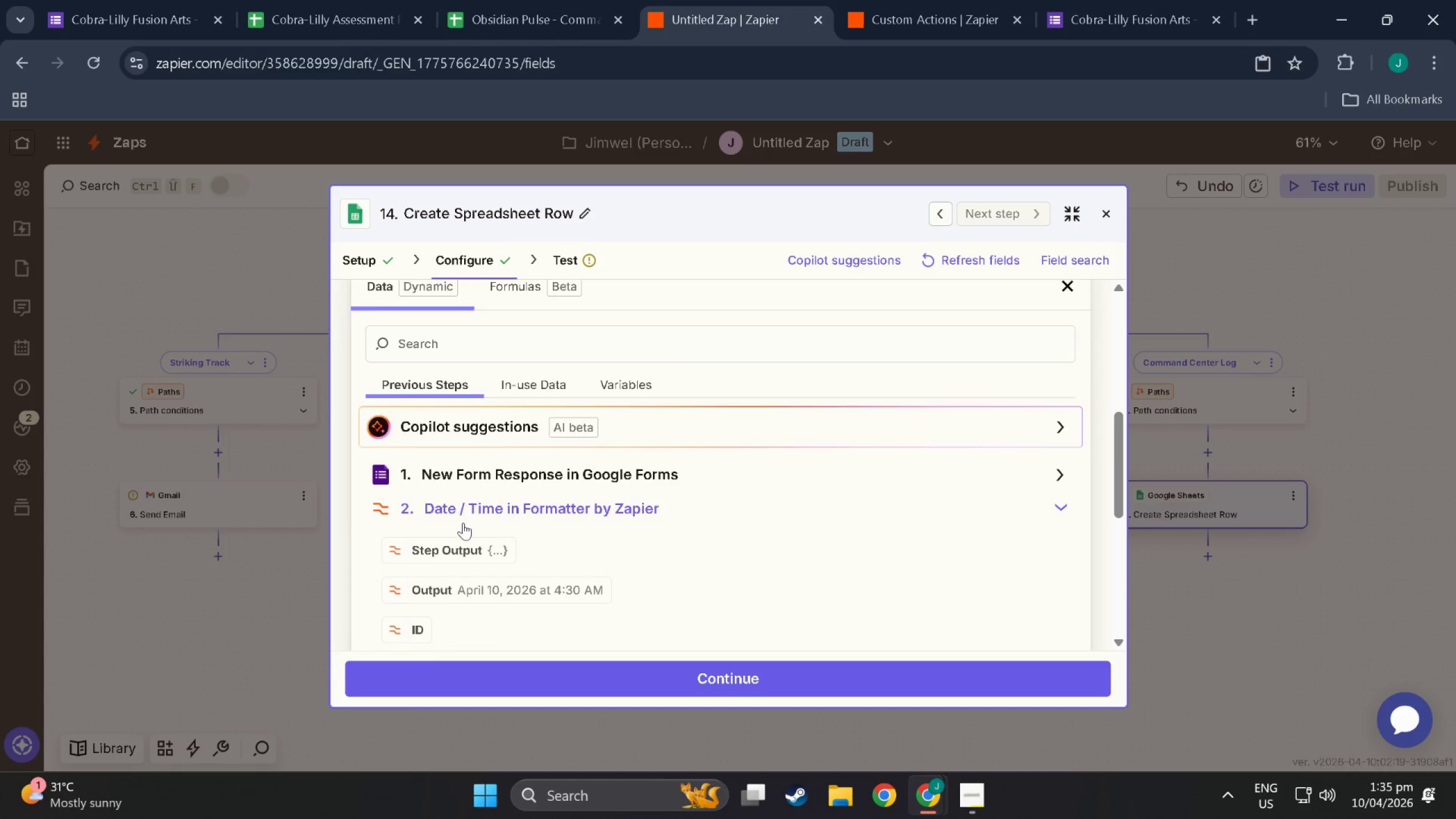 
scroll: coordinate [464, 528], scroll_direction: down, amount: 2.0
 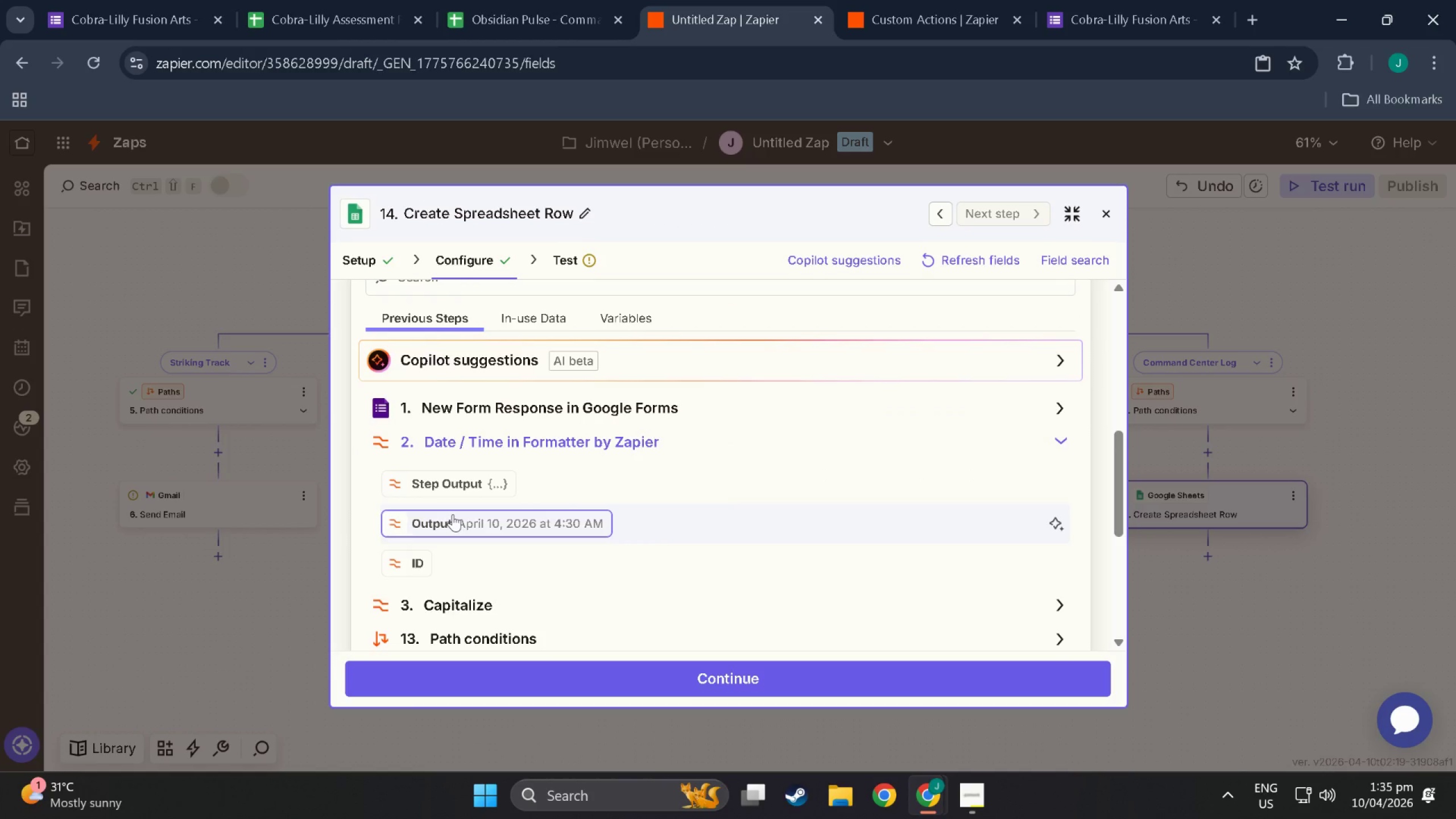 
left_click([453, 514])
 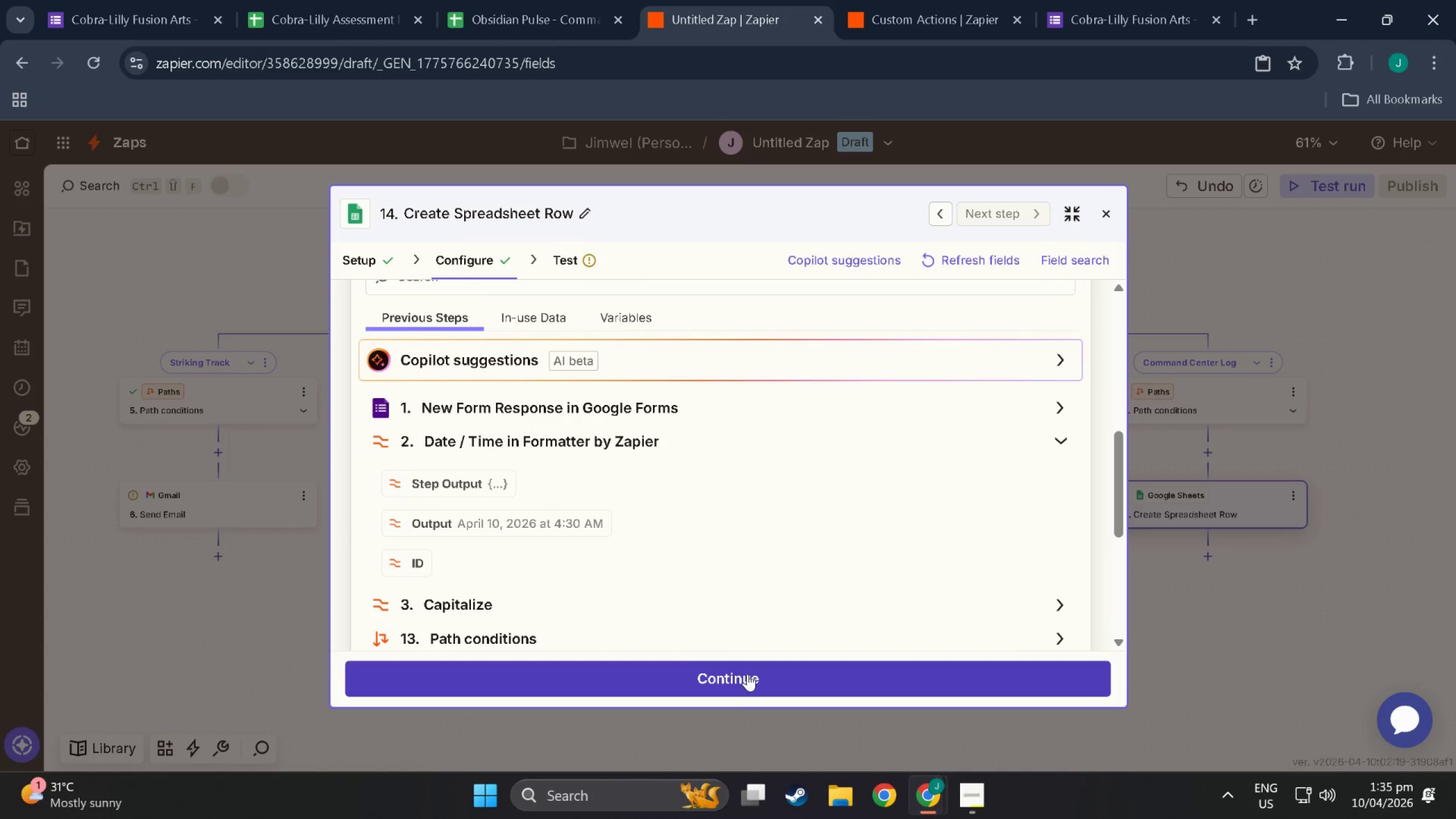 
scroll: coordinate [796, 502], scroll_direction: up, amount: 6.0
 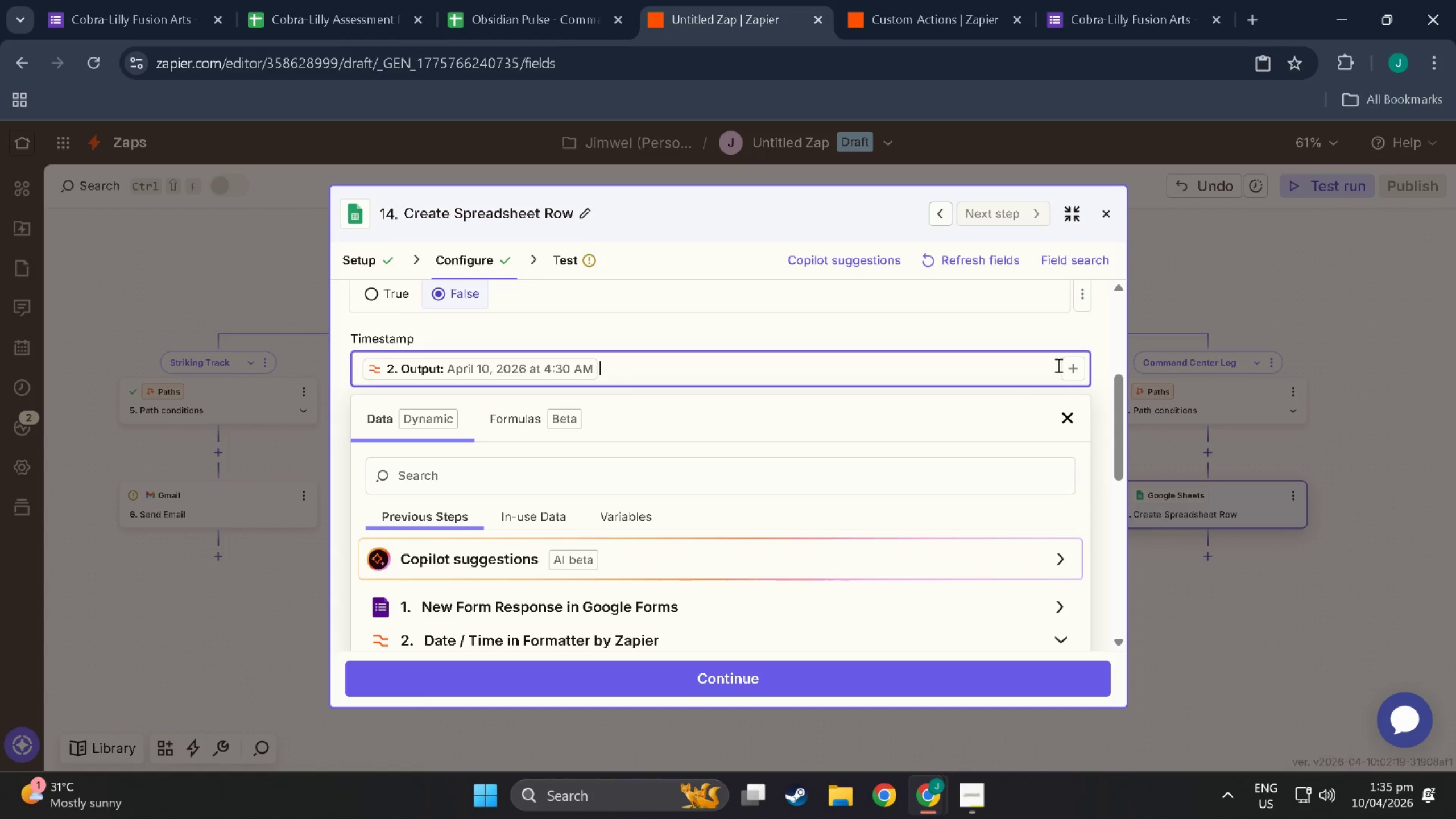 
scroll: coordinate [671, 394], scroll_direction: down, amount: 1.0
 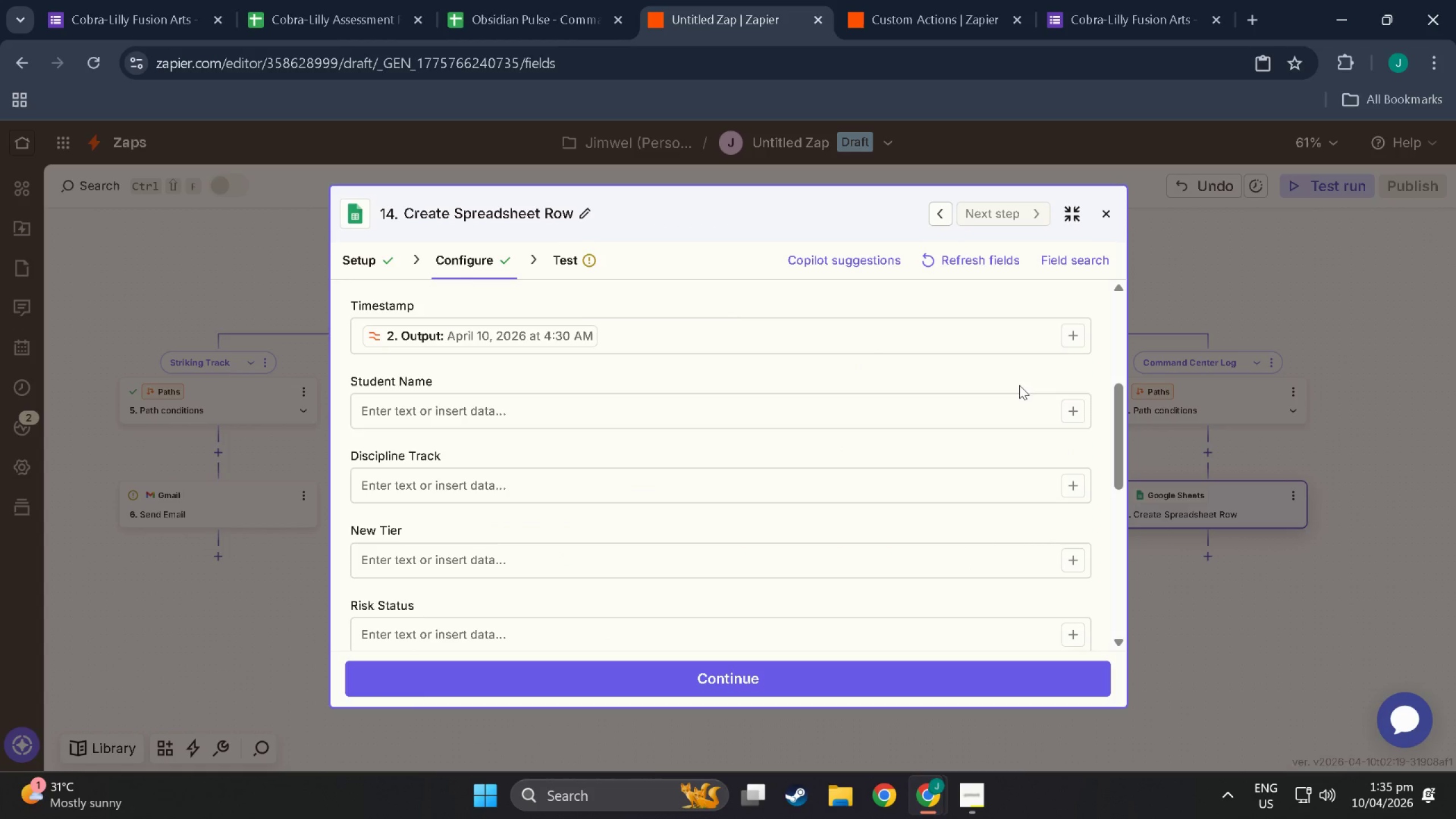 
left_click([576, 419])
 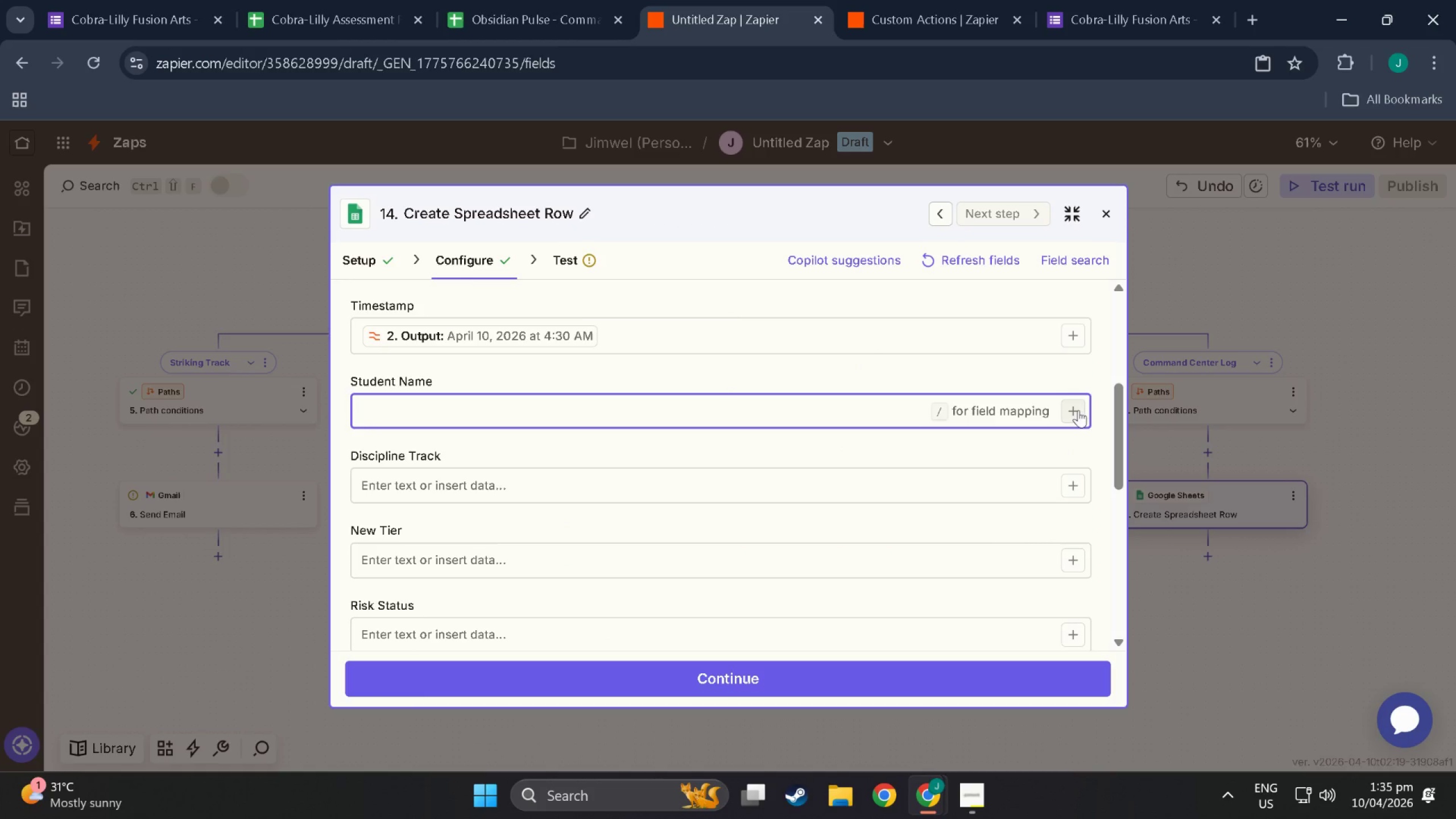 
left_click([1073, 402])
 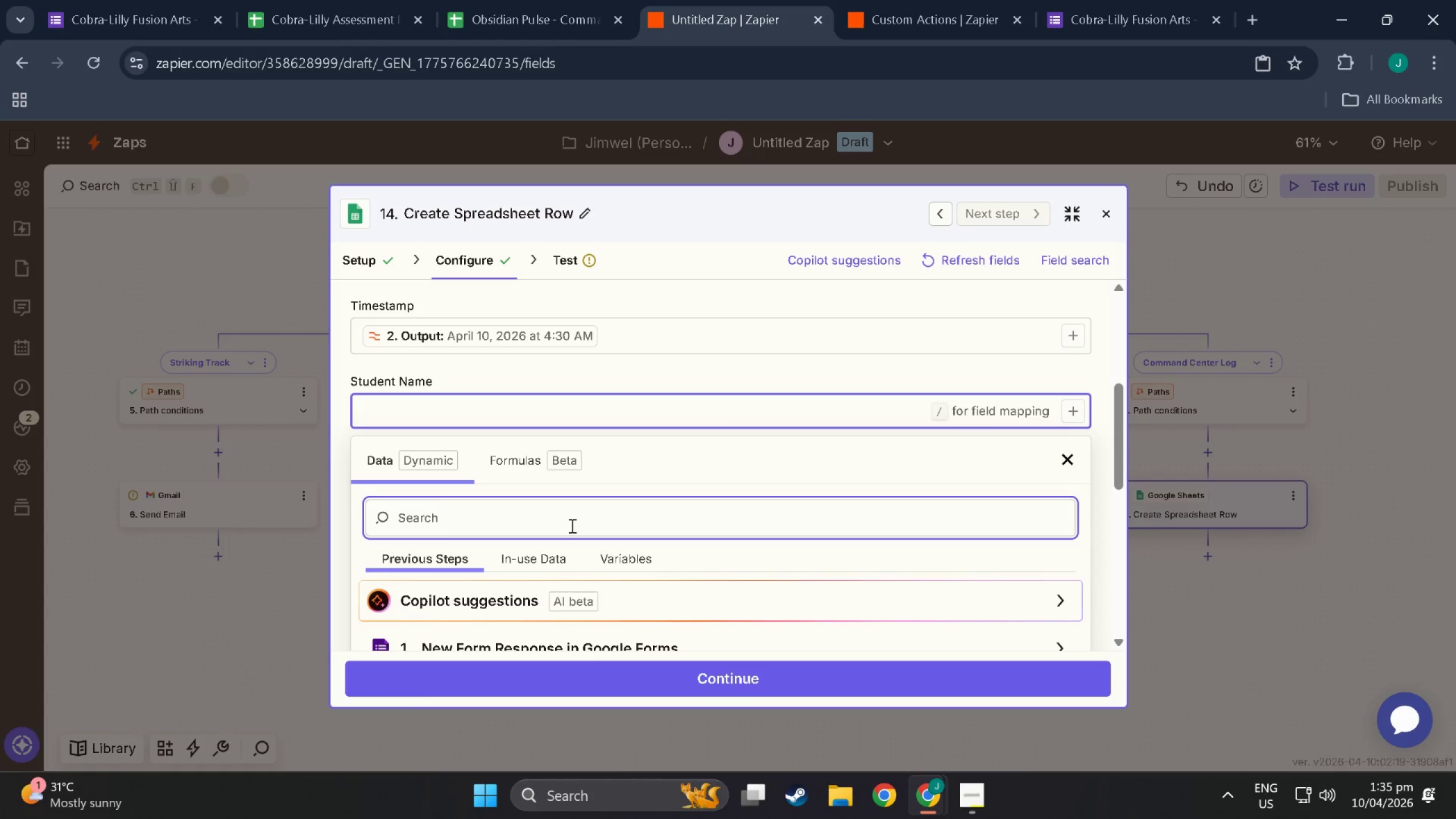 
scroll: coordinate [553, 573], scroll_direction: down, amount: 6.0
 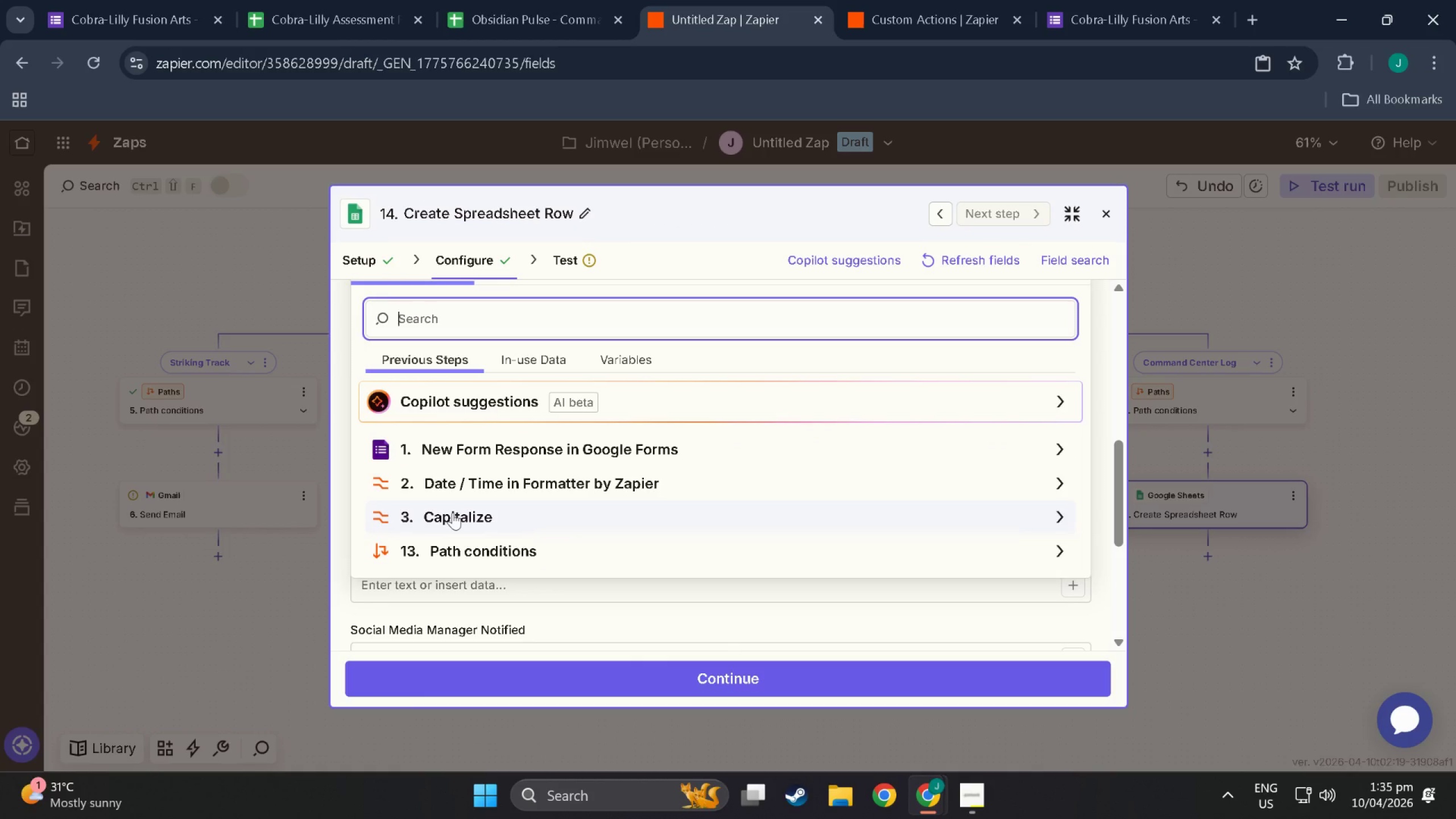 
left_click([453, 512])
 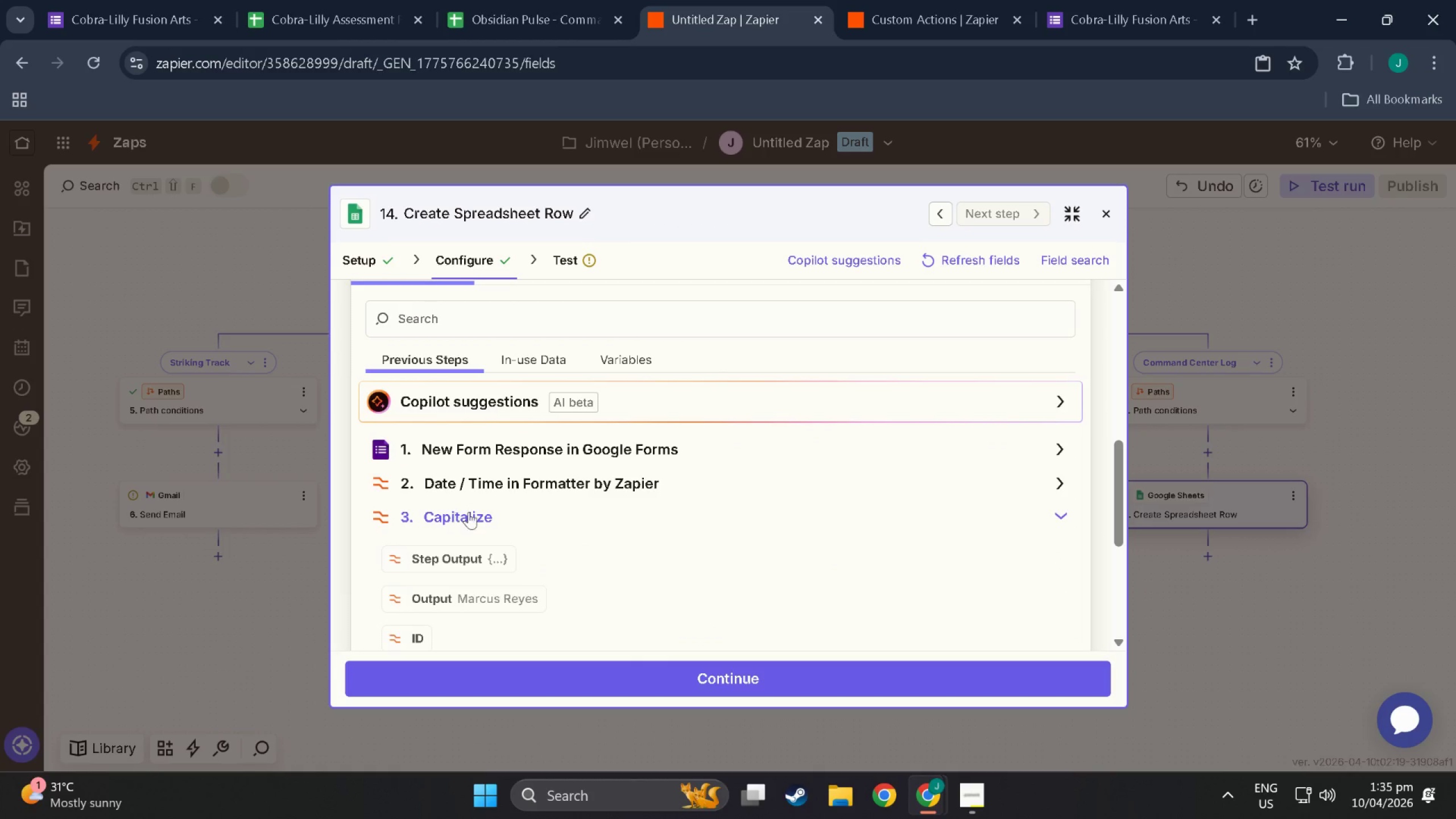 
scroll: coordinate [504, 547], scroll_direction: down, amount: 1.0
 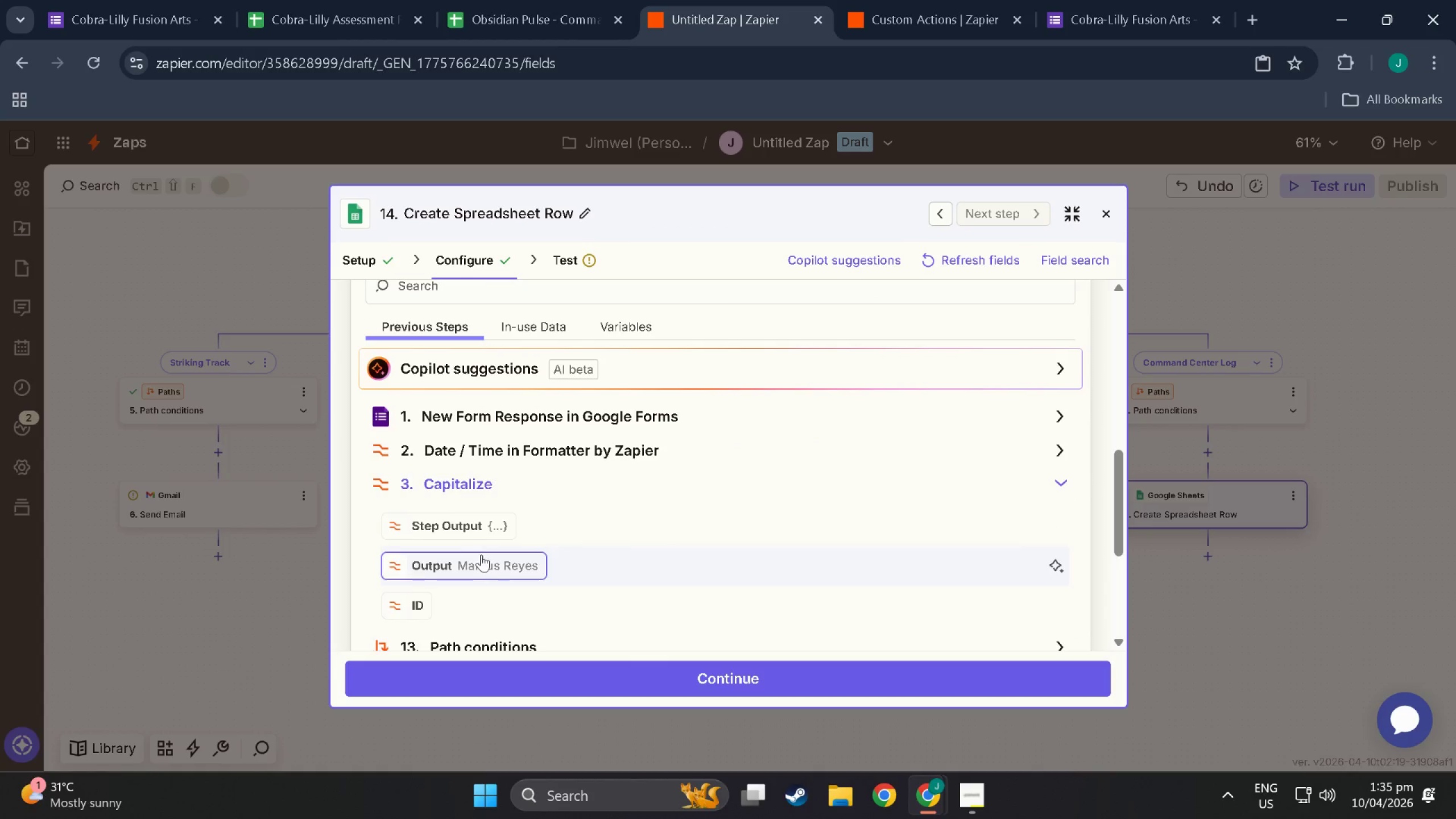 
left_click([481, 555])
 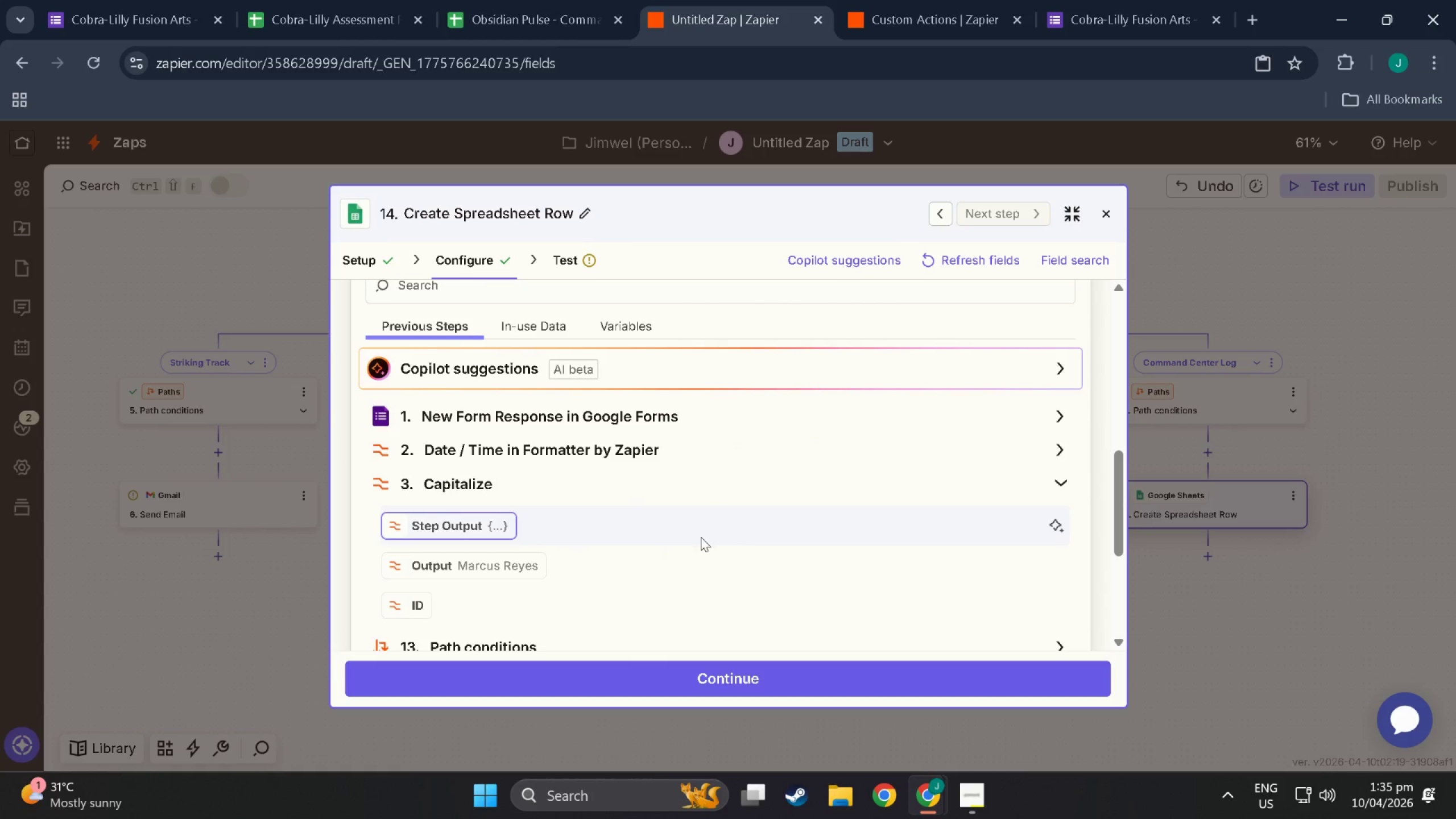 
scroll: coordinate [948, 481], scroll_direction: up, amount: 6.0
 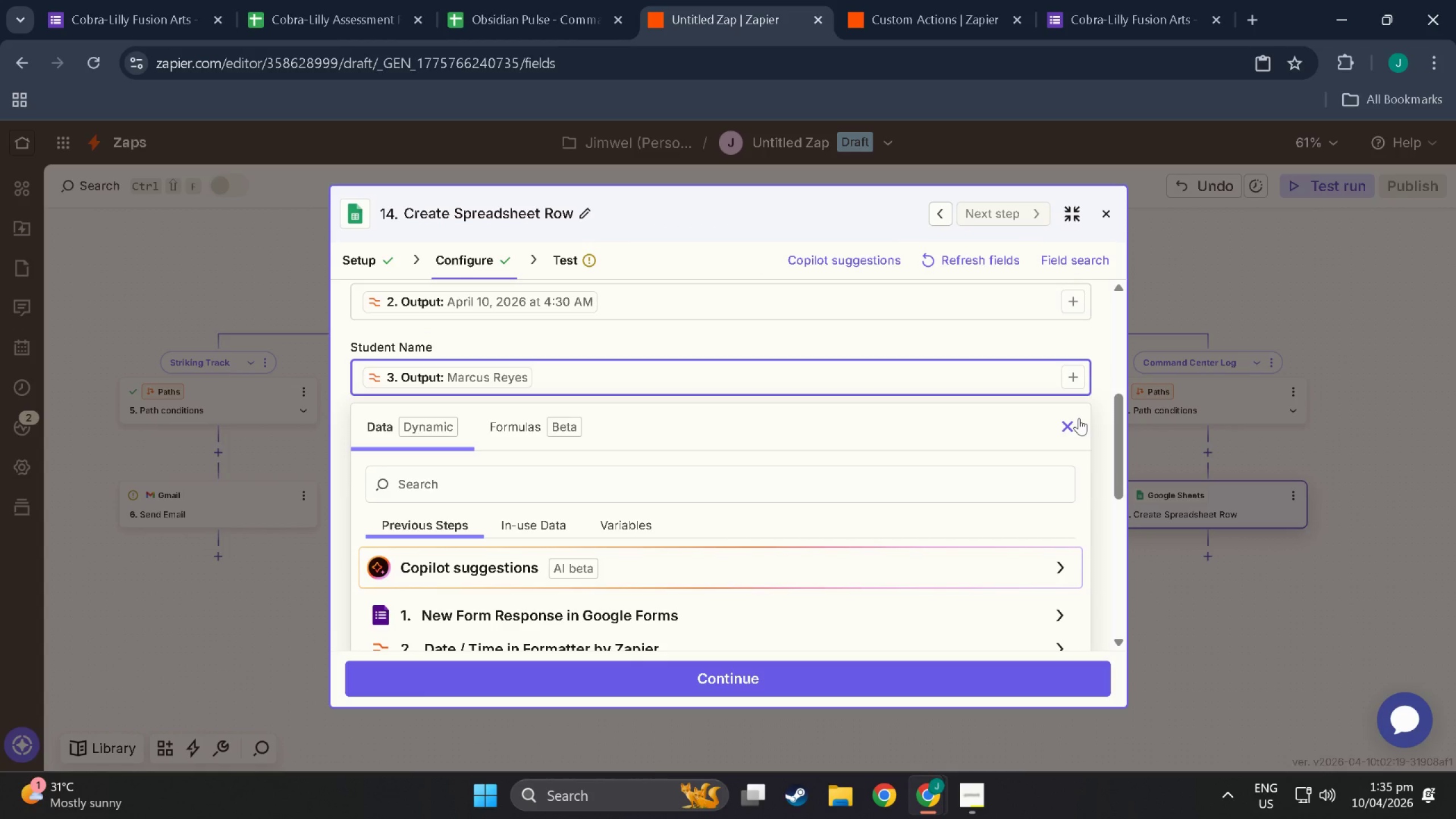 
left_click([1079, 418])
 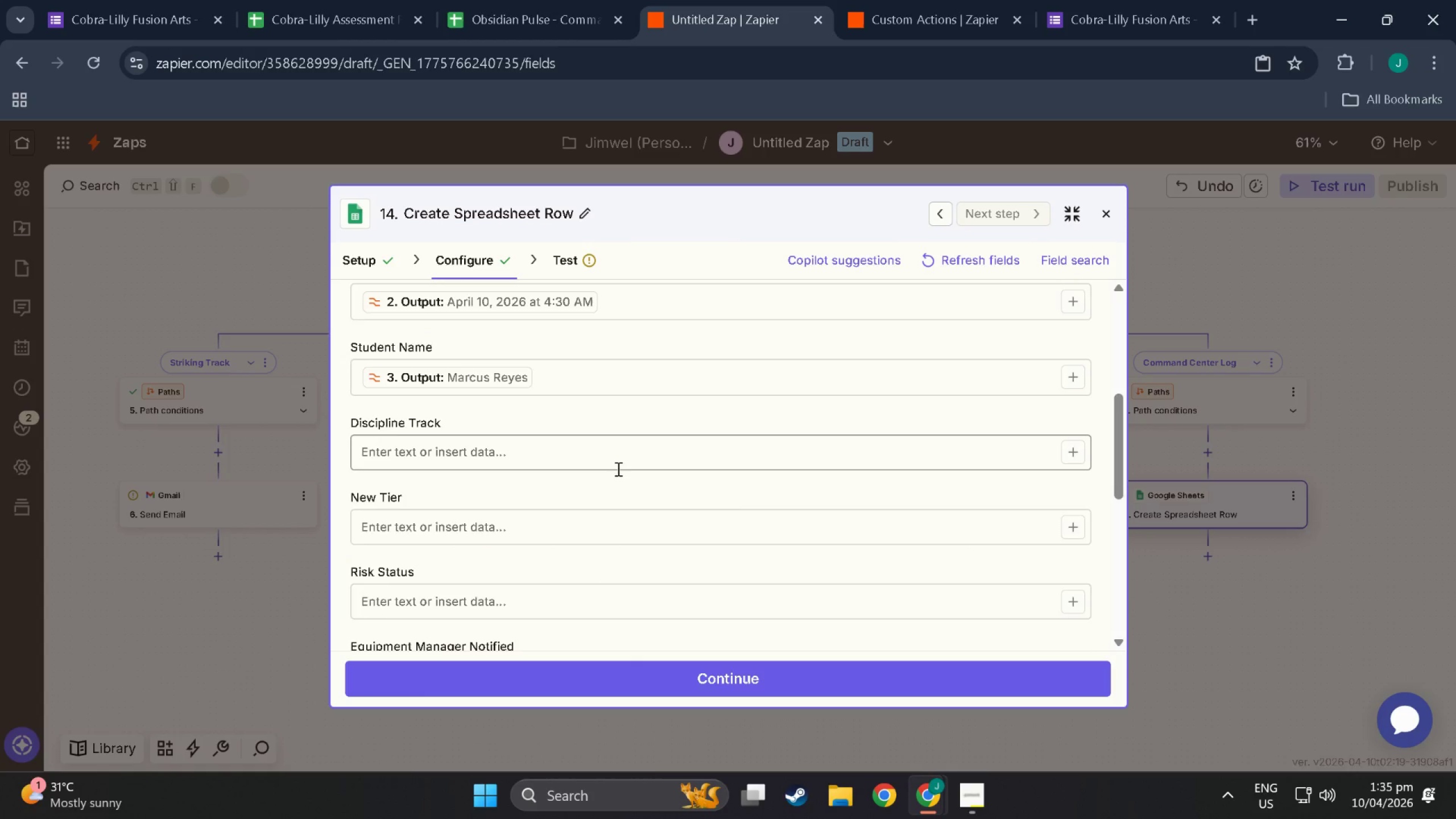 
scroll: coordinate [589, 480], scroll_direction: up, amount: 7.0
 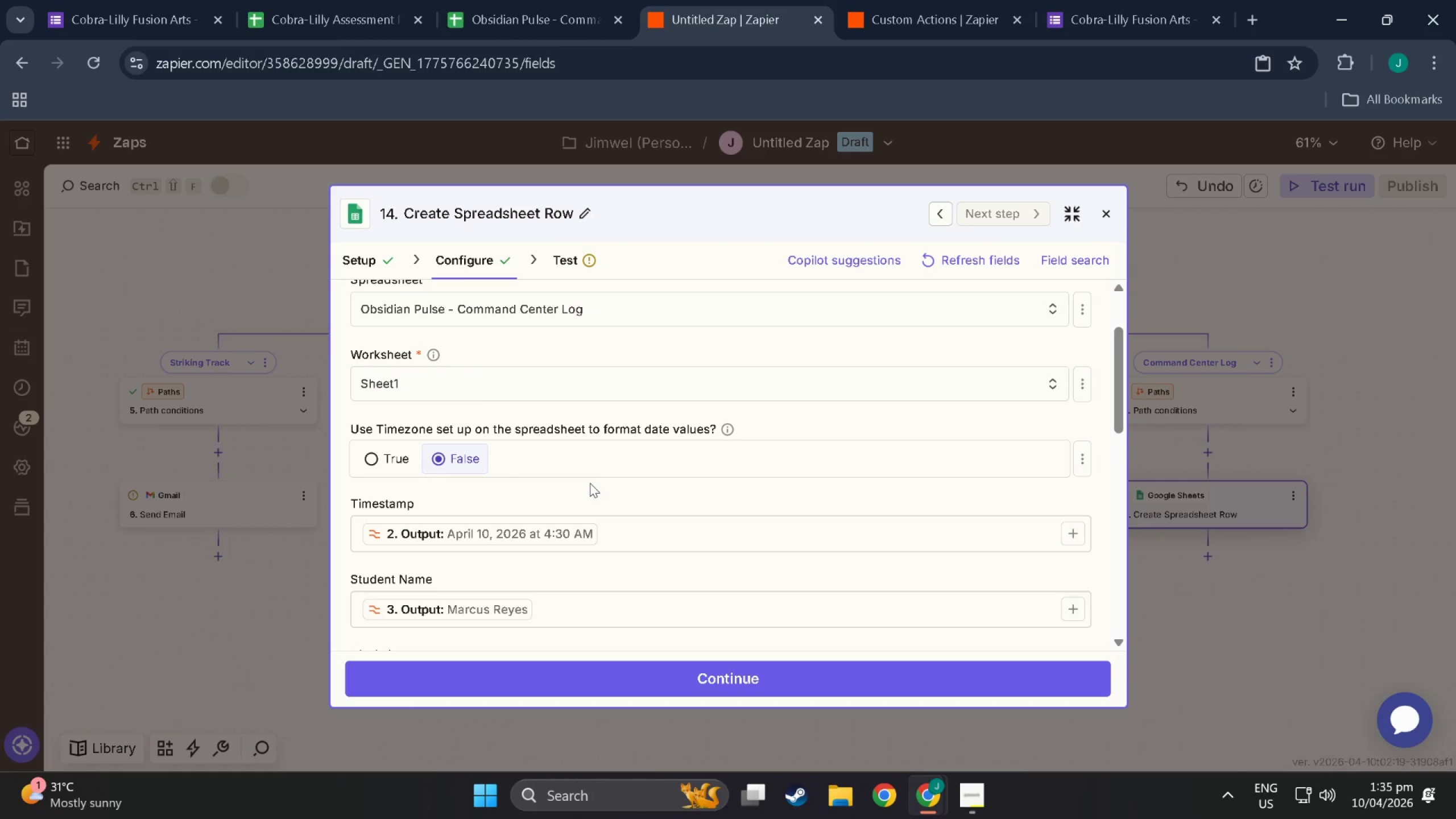 
scroll: coordinate [590, 483], scroll_direction: down, amount: 4.0
 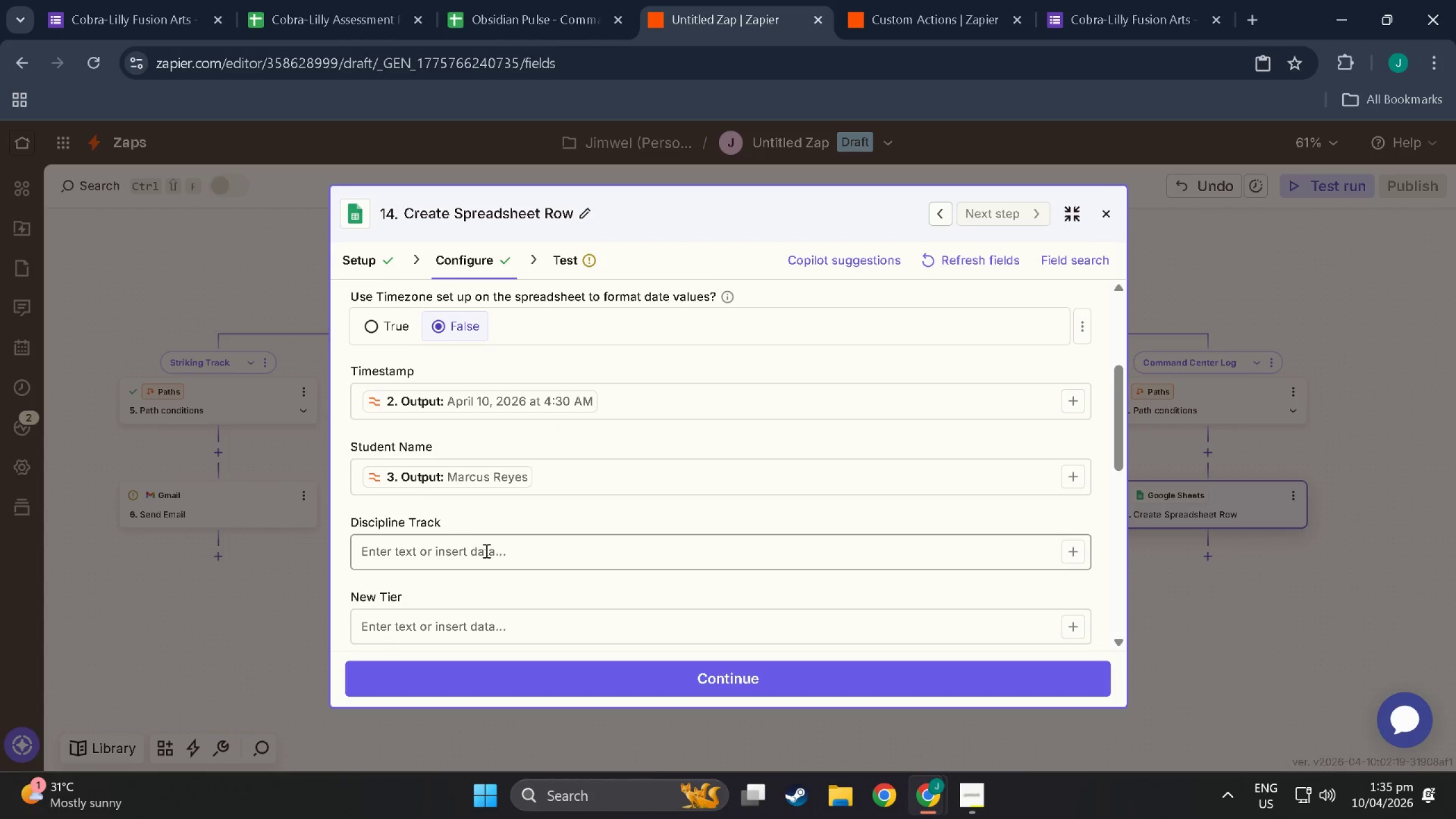 
wait(5.4)
 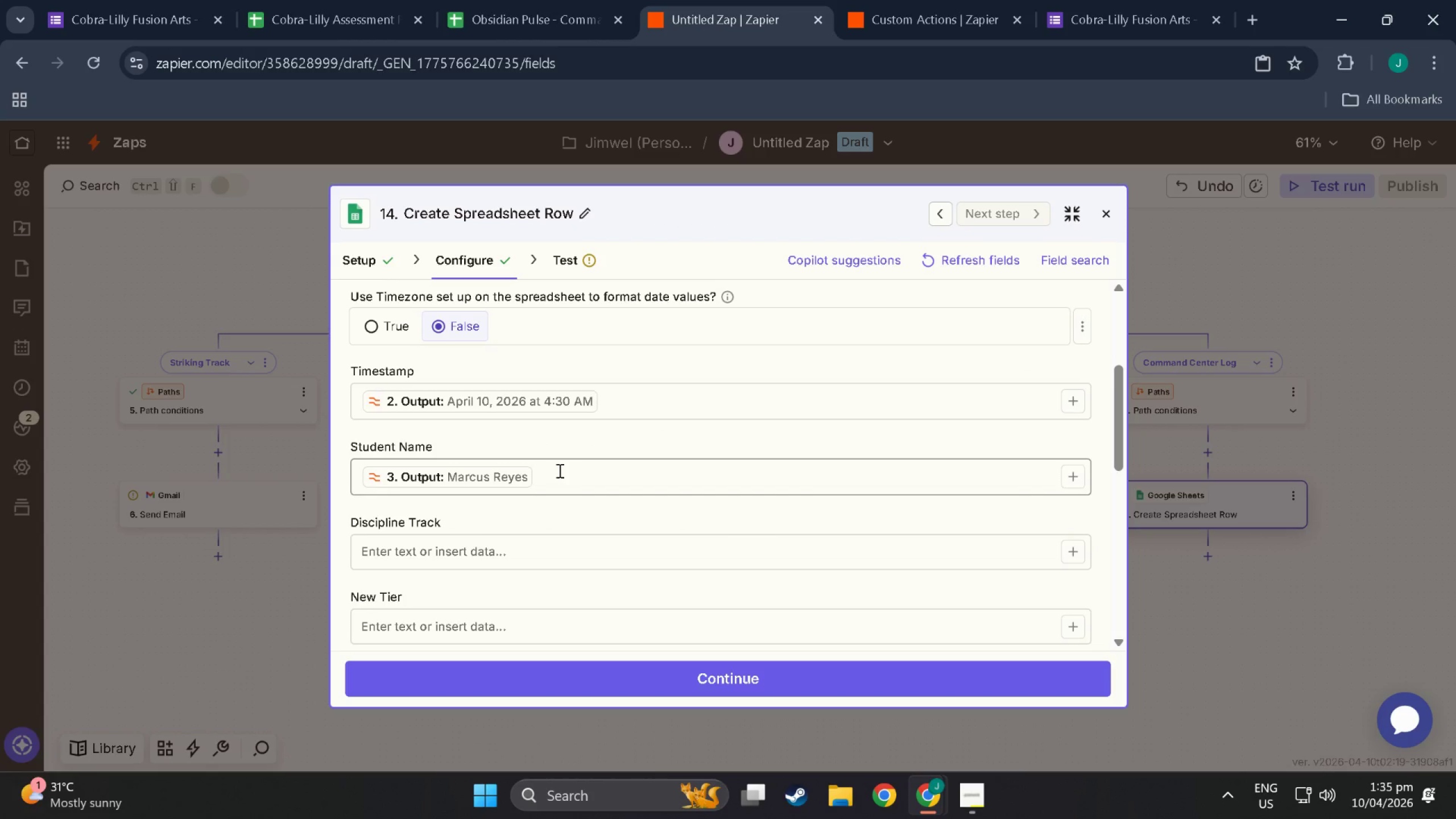 
left_click([1080, 543])
 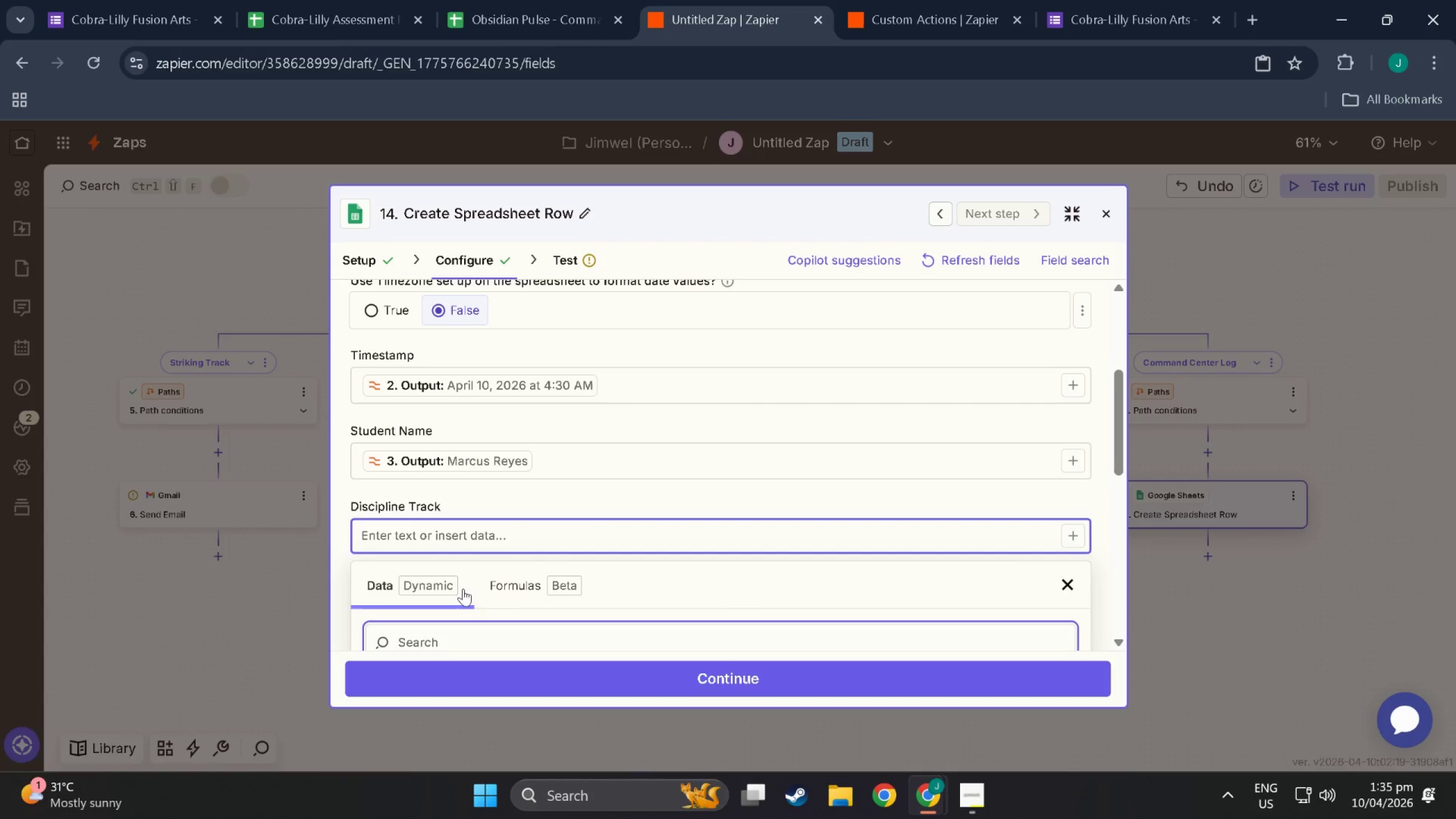 
scroll: coordinate [452, 557], scroll_direction: down, amount: 10.0
 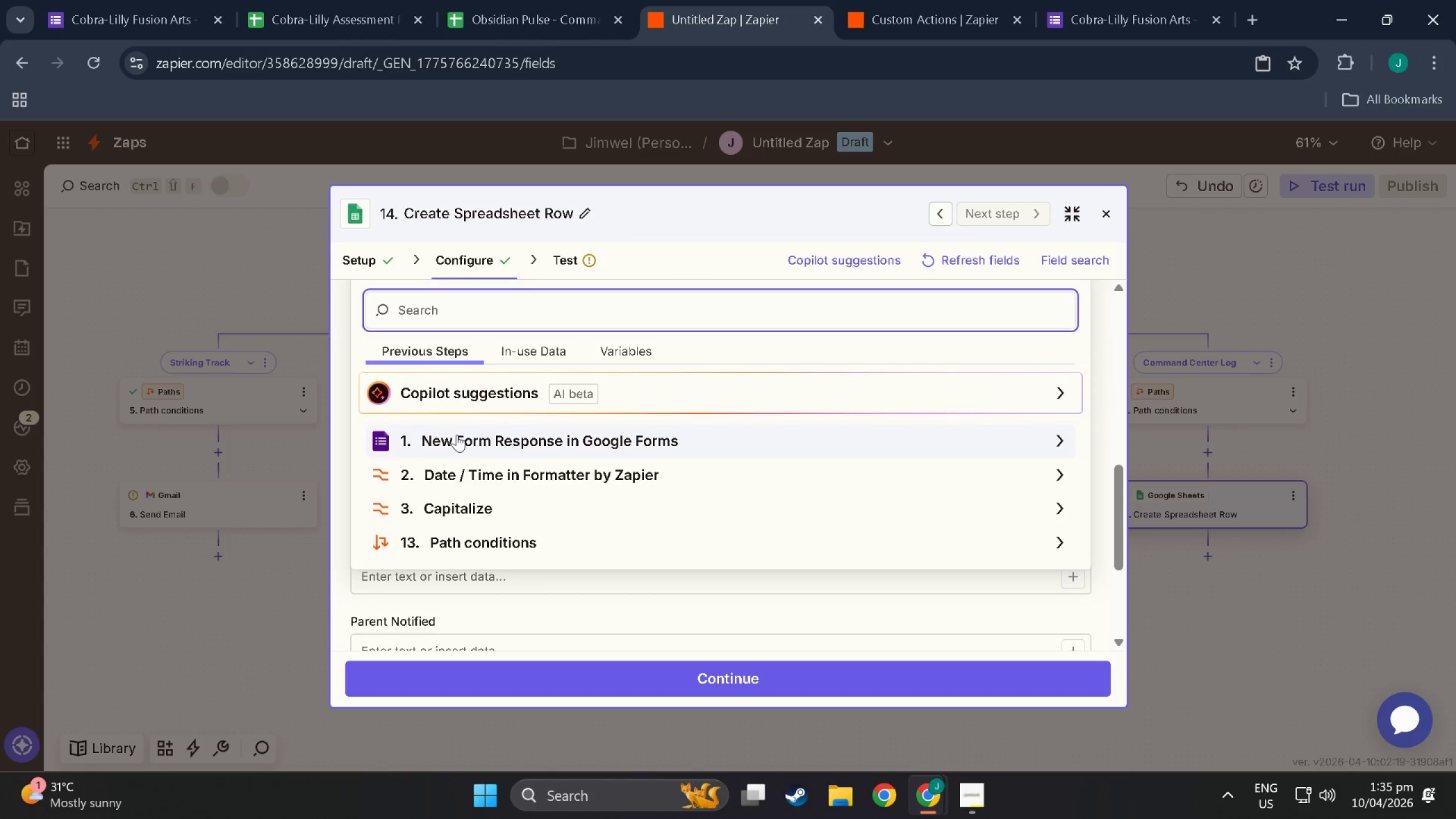 
left_click([458, 431])
 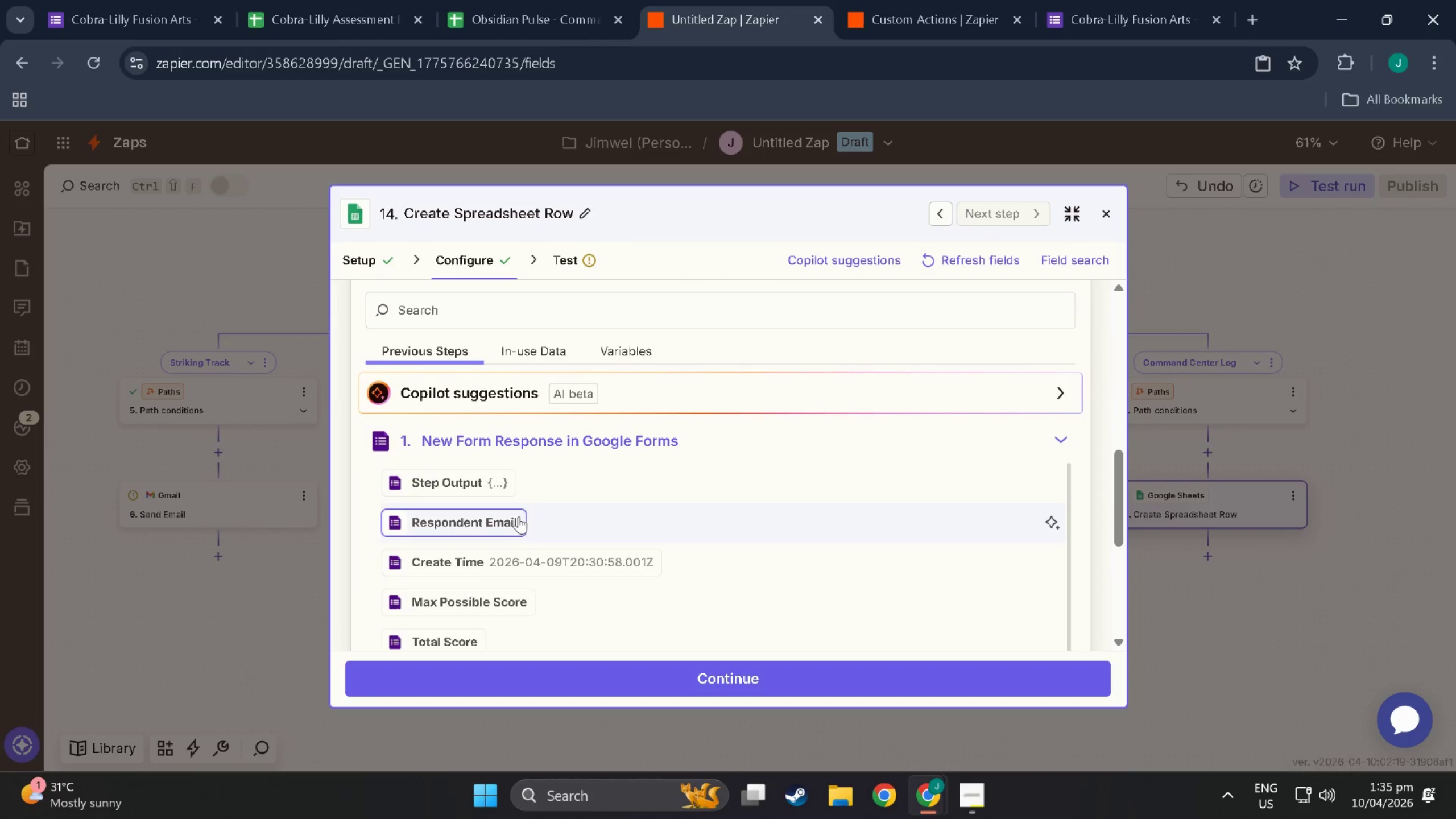 
scroll: coordinate [491, 556], scroll_direction: down, amount: 25.0
 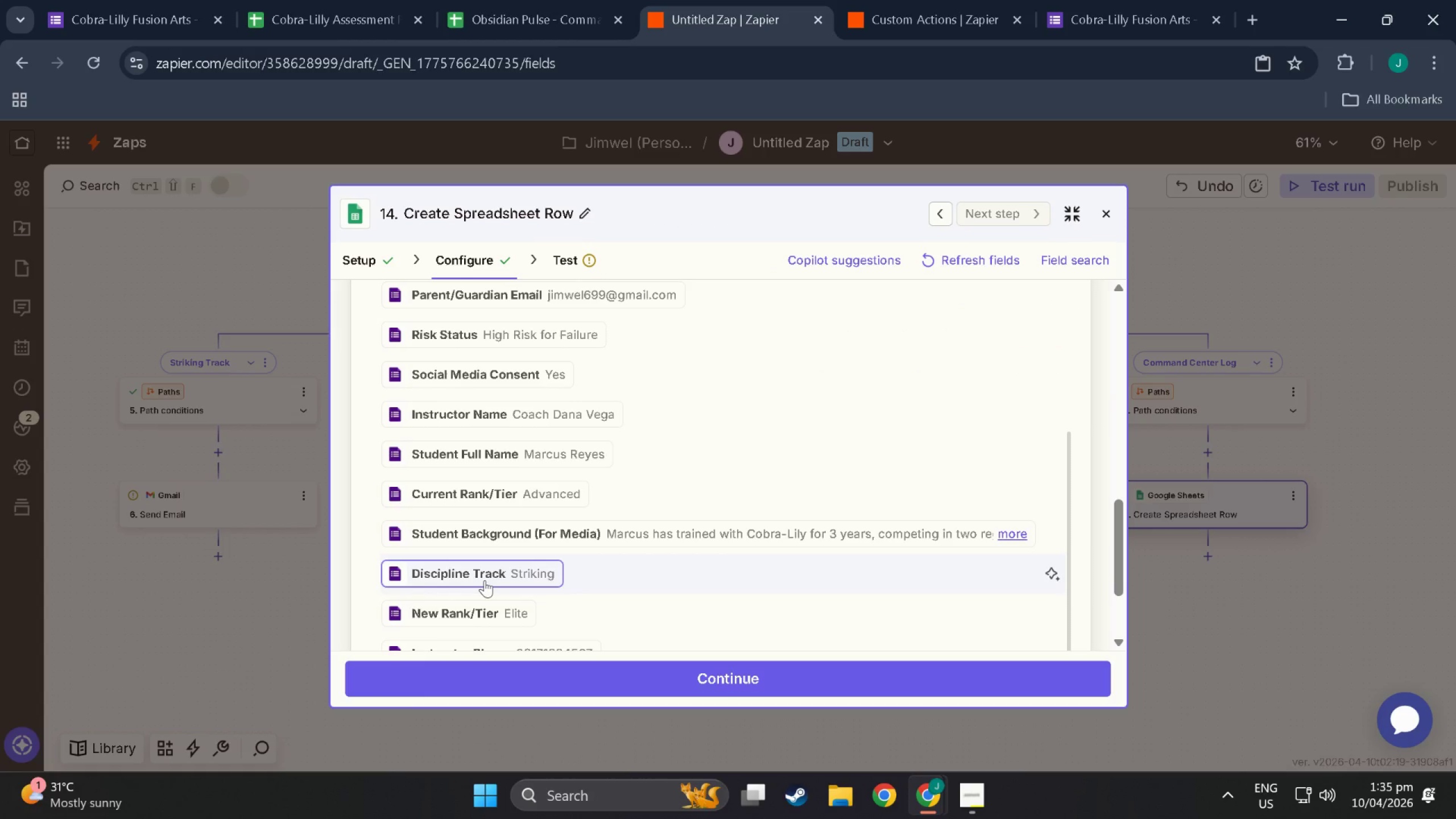 
left_click([485, 580])
 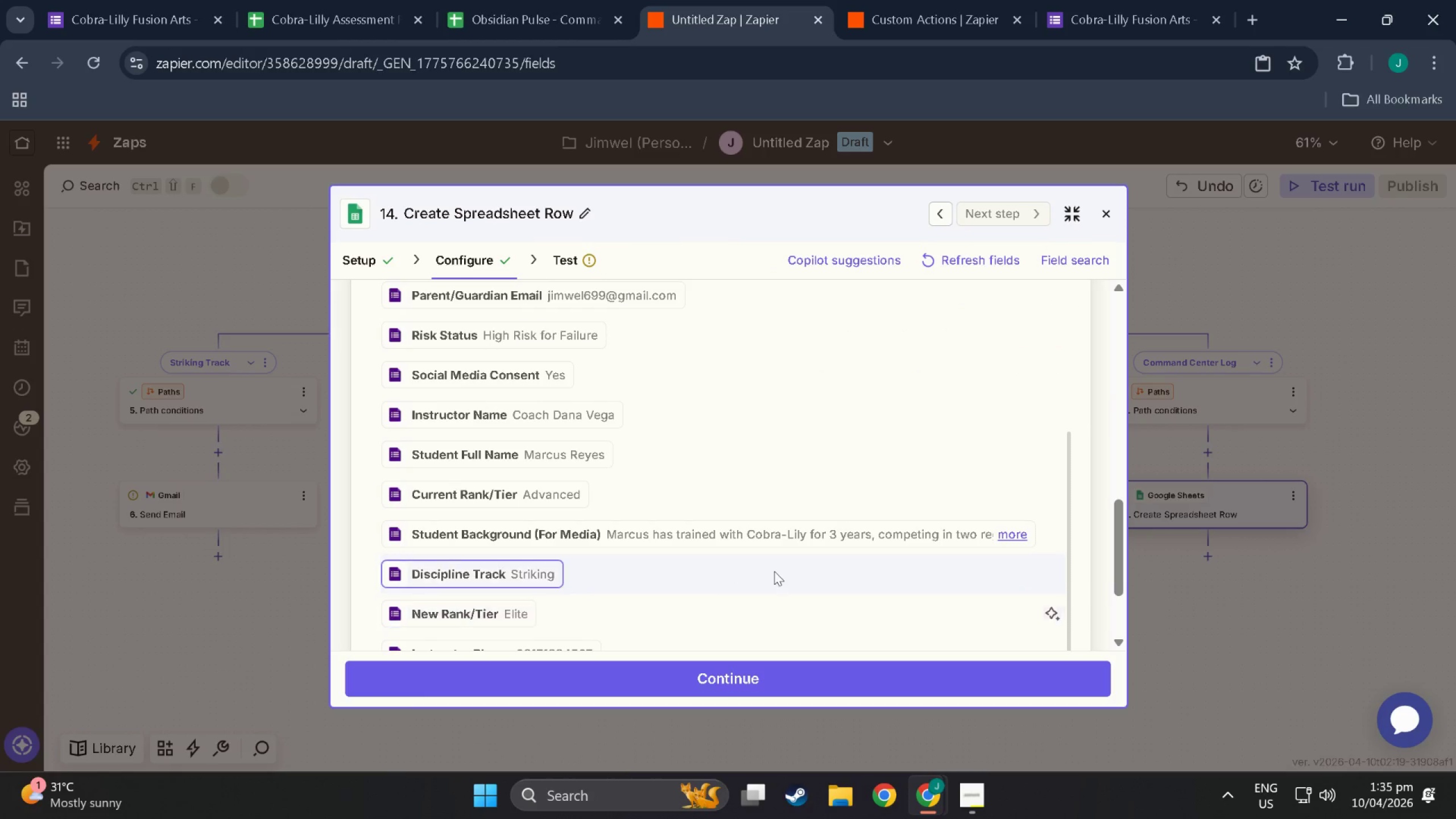 
scroll: coordinate [931, 521], scroll_direction: up, amount: 16.0
 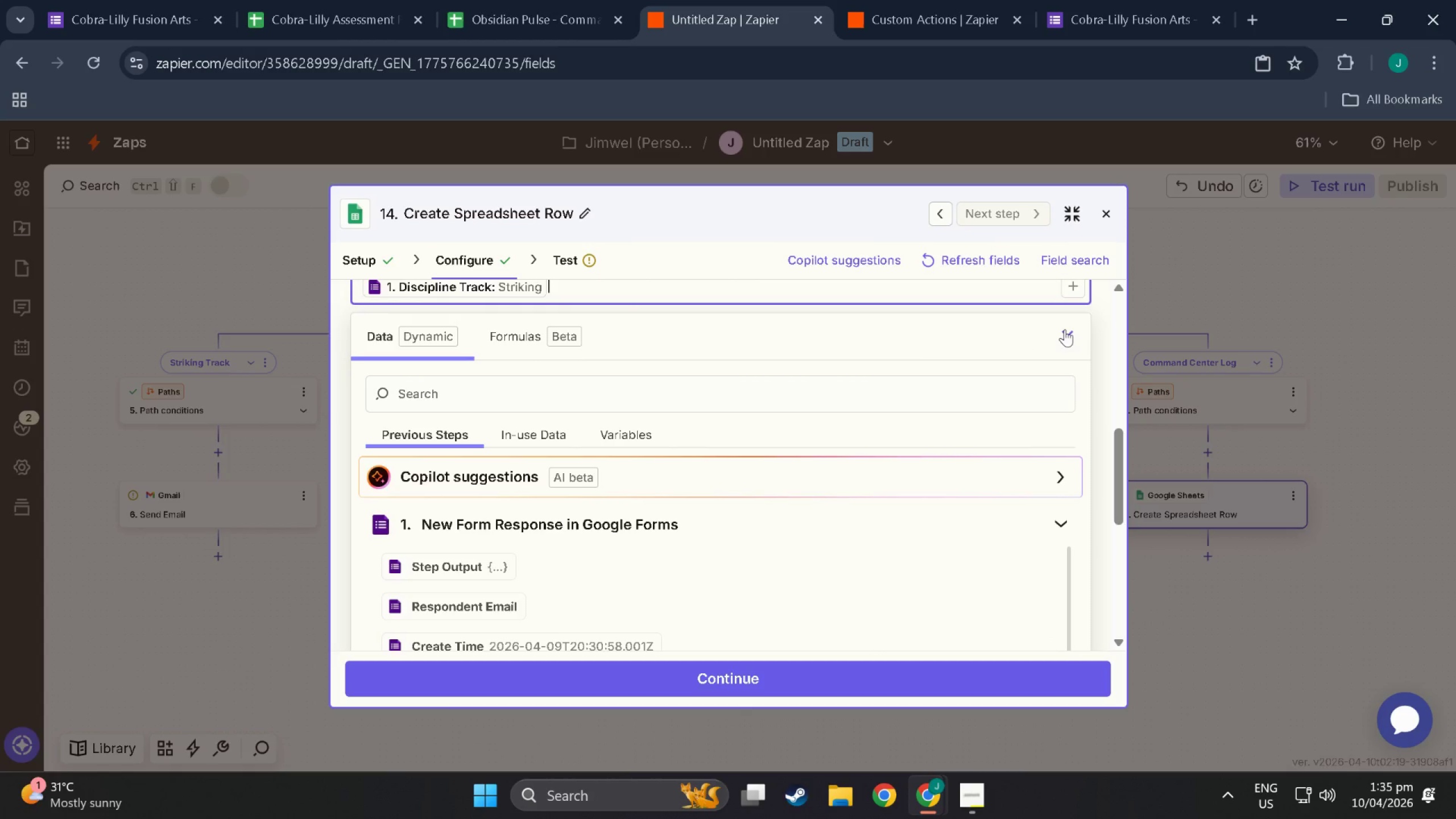 
left_click([1065, 329])
 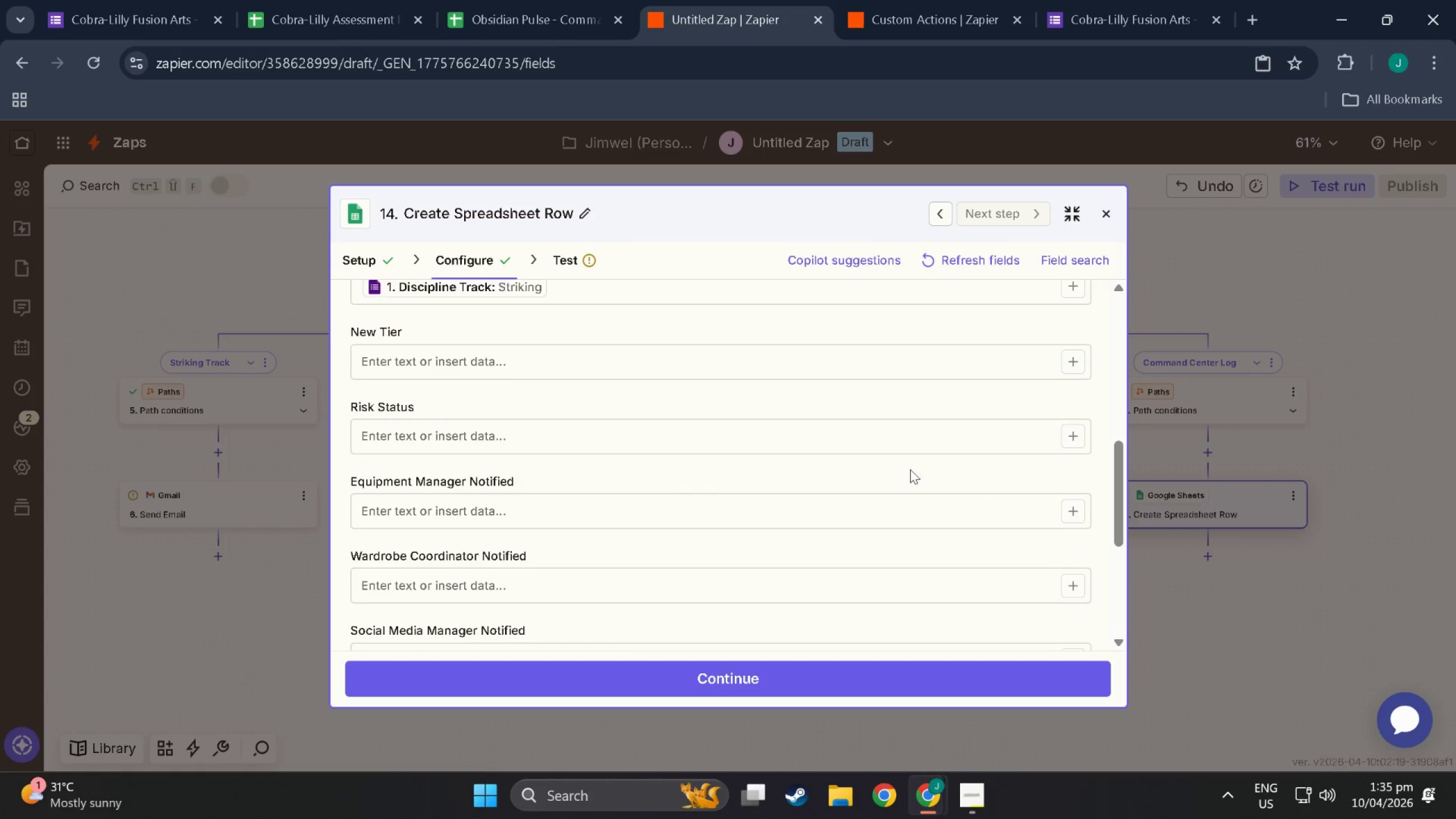 
scroll: coordinate [866, 464], scroll_direction: up, amount: 3.0
 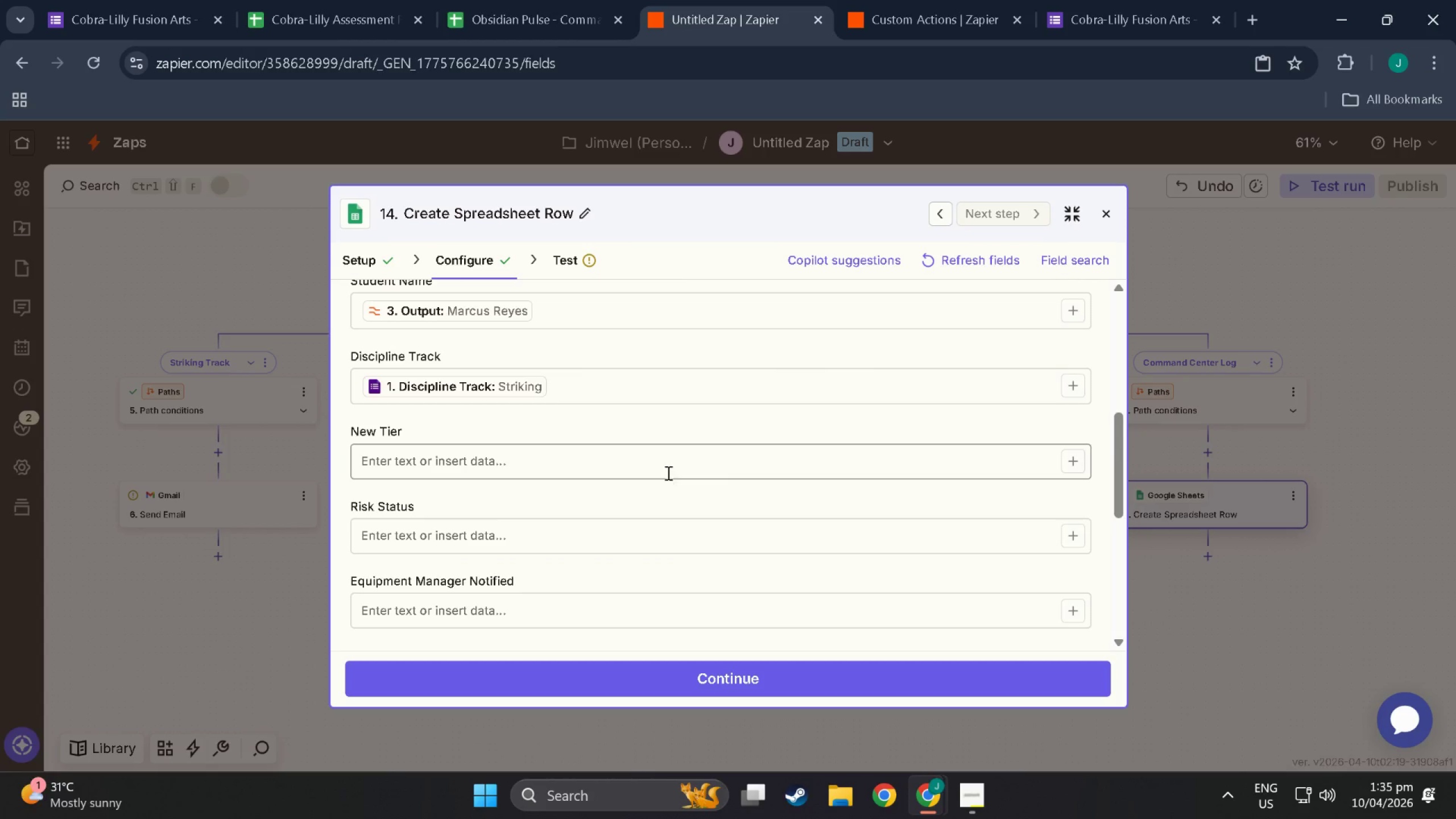 
left_click([667, 469])
 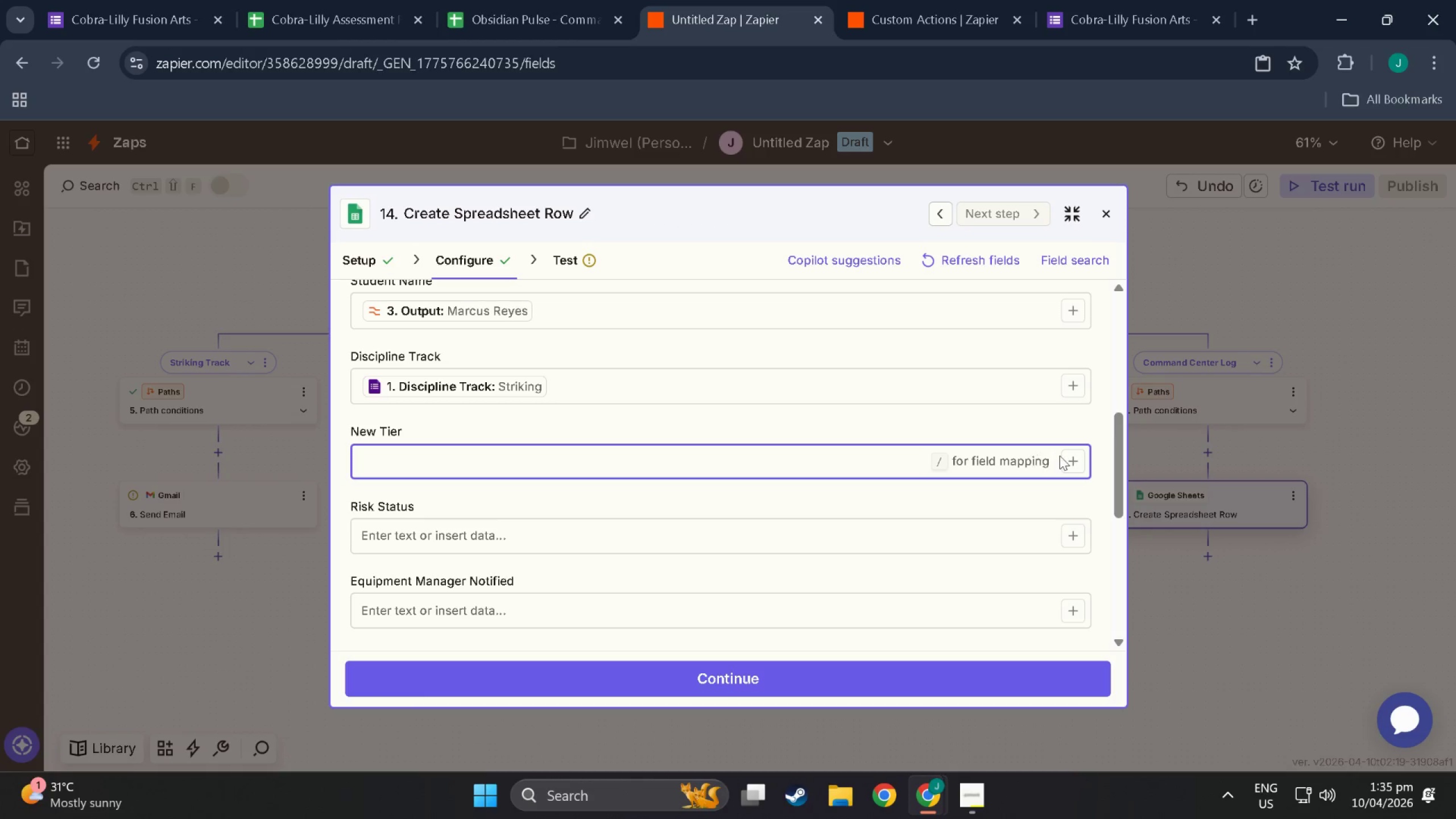 
left_click([1075, 460])
 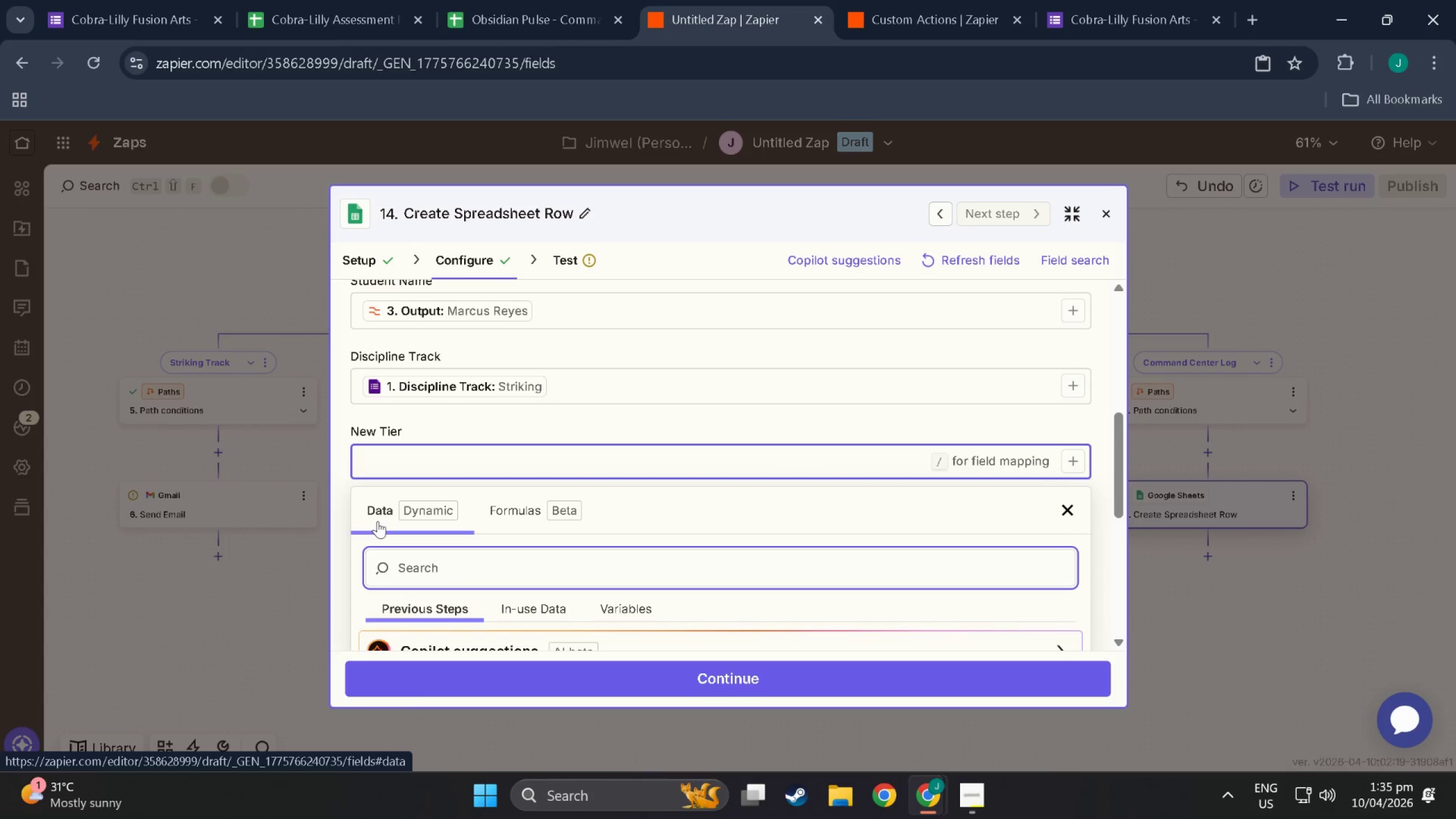 
scroll: coordinate [406, 550], scroll_direction: down, amount: 6.0
 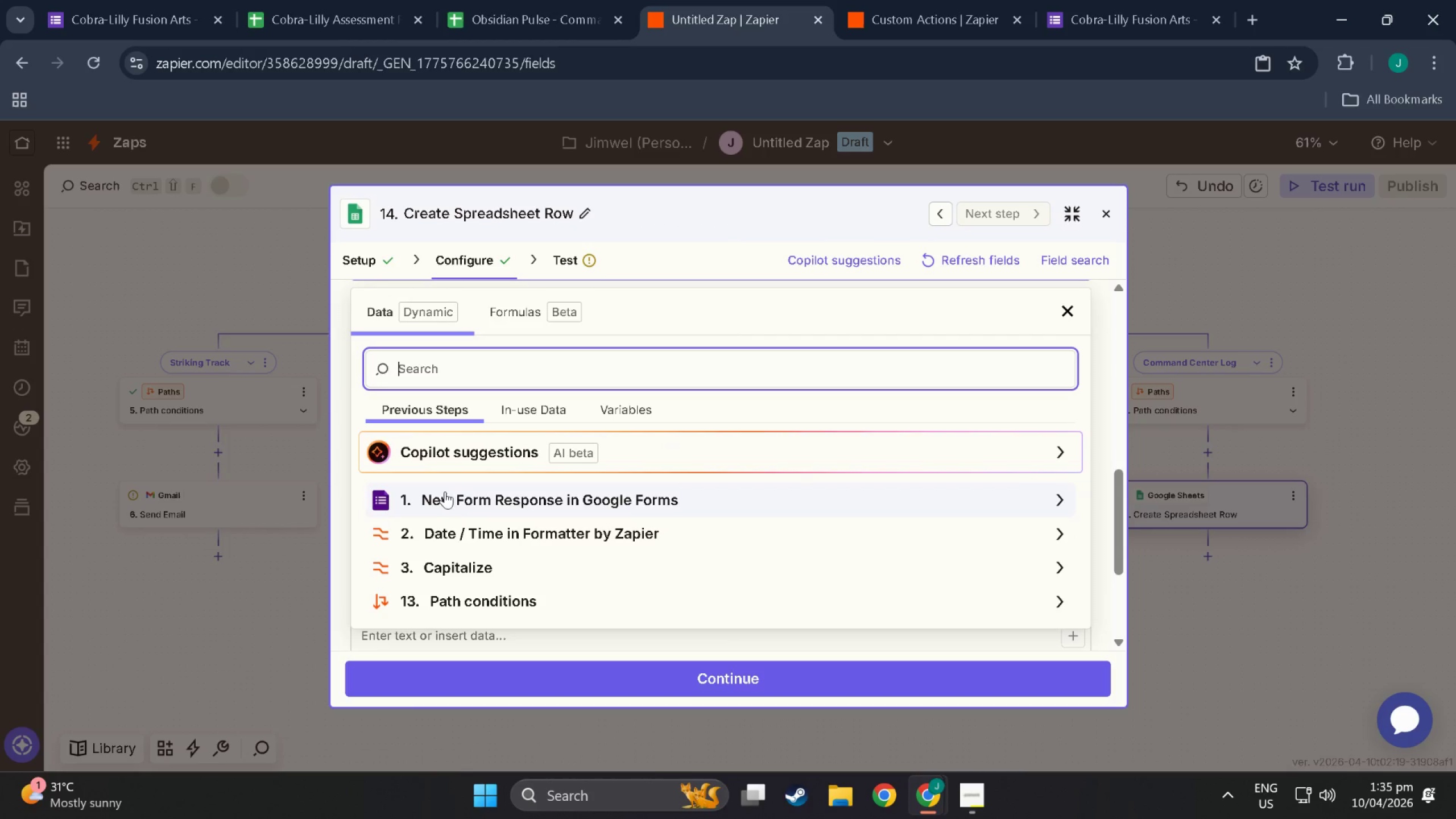 
left_click([454, 494])
 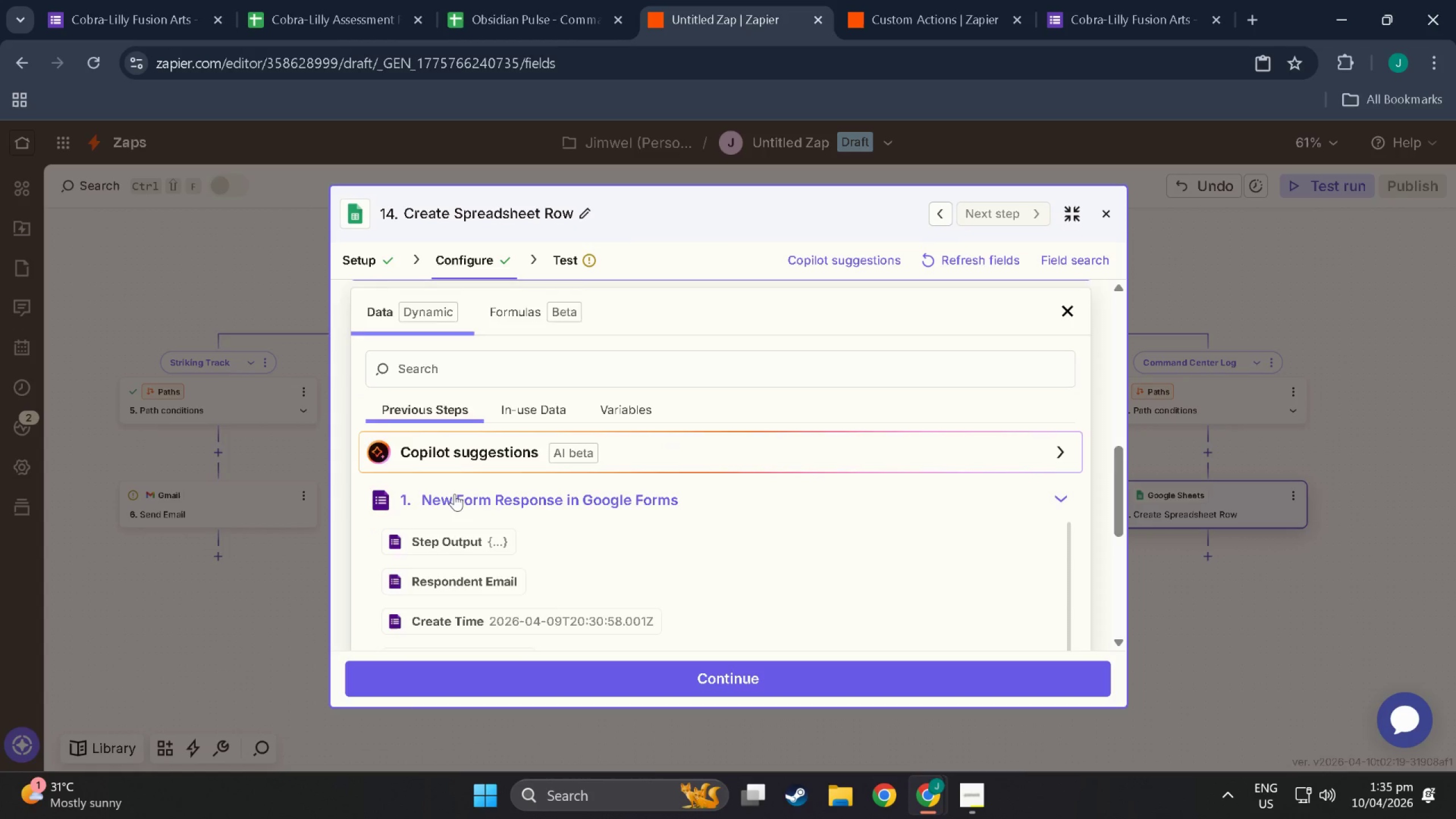 
scroll: coordinate [466, 509], scroll_direction: down, amount: 21.0
 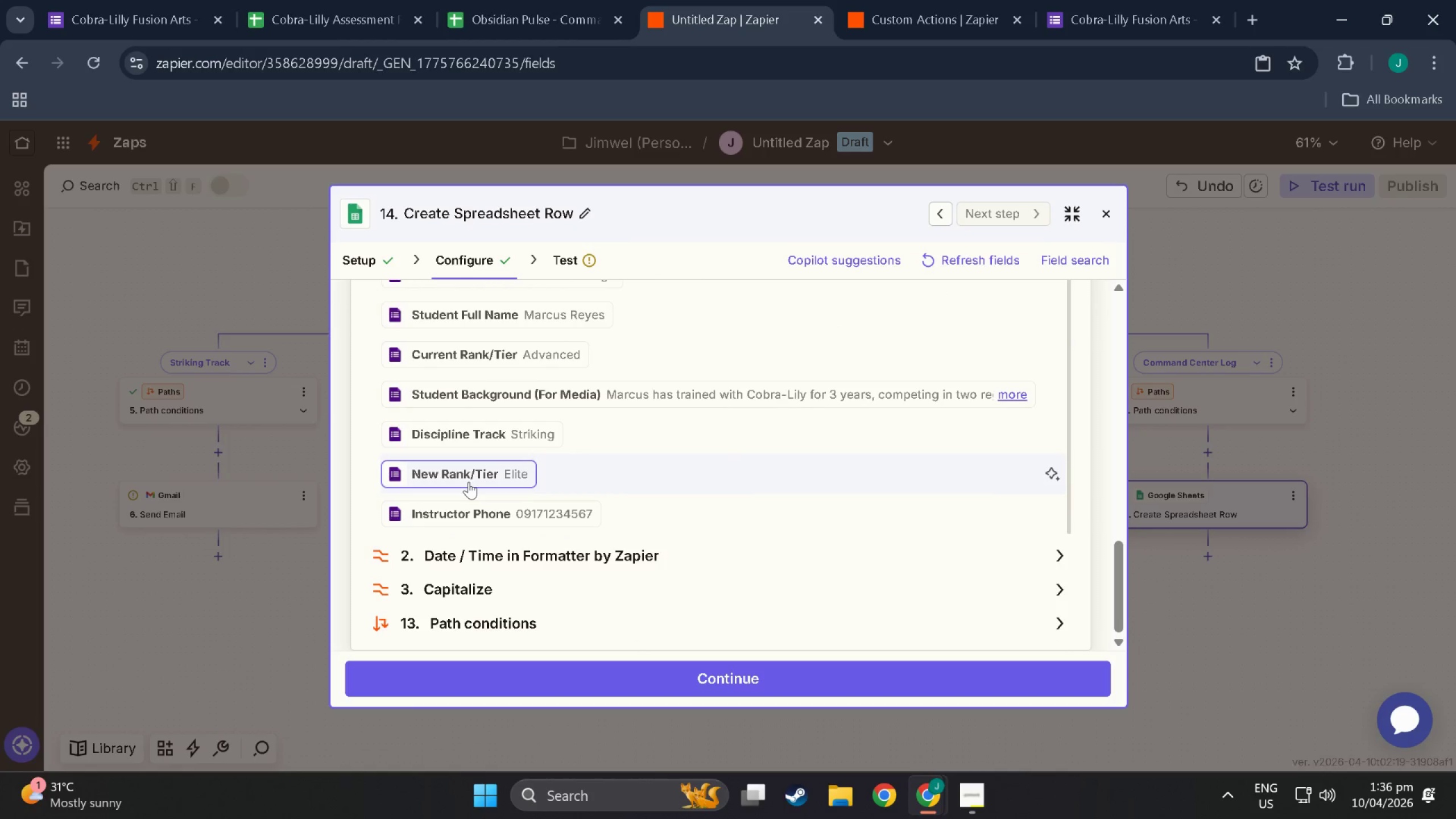 
left_click([469, 482])
 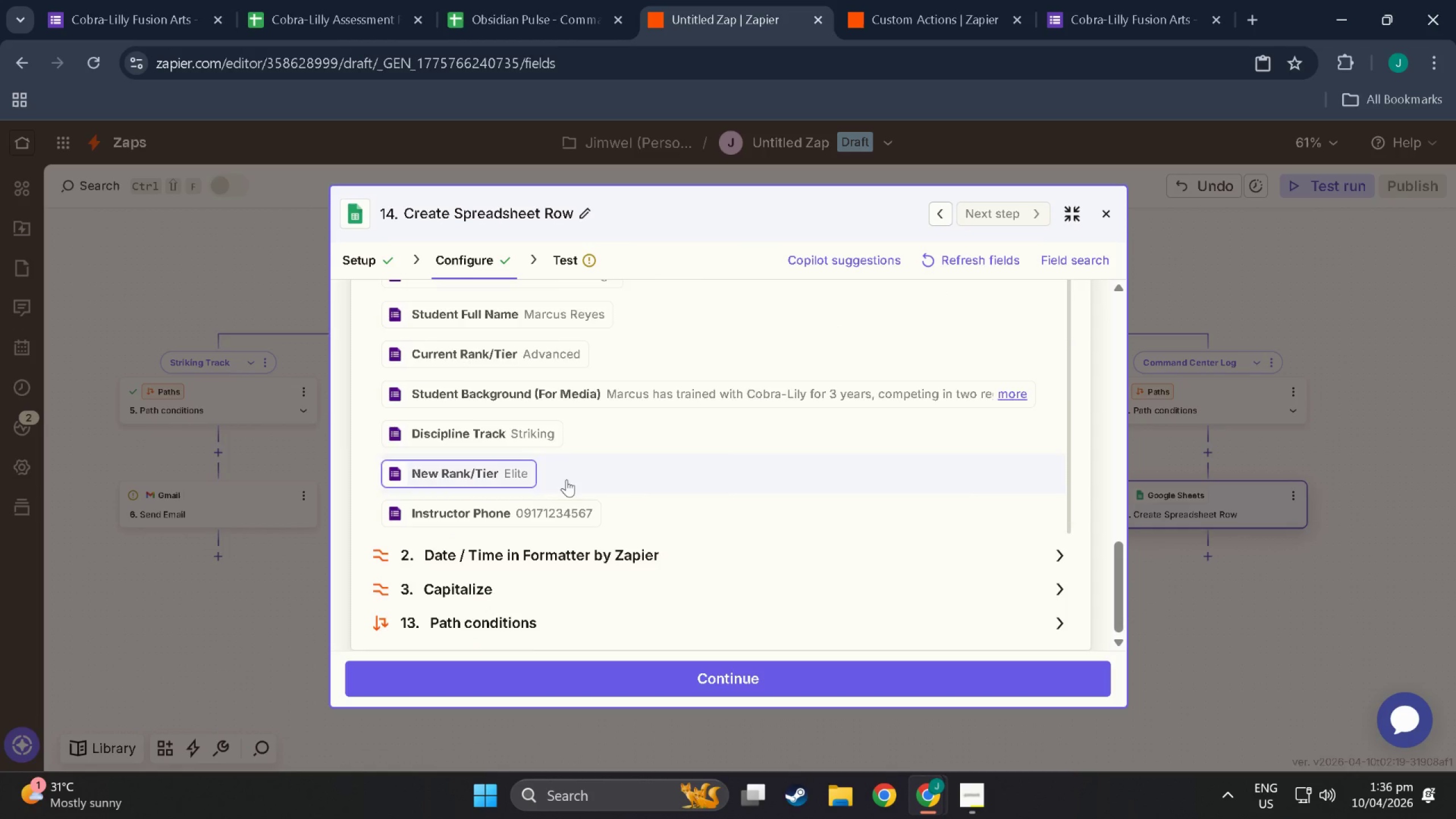 
scroll: coordinate [962, 556], scroll_direction: up, amount: 15.0
 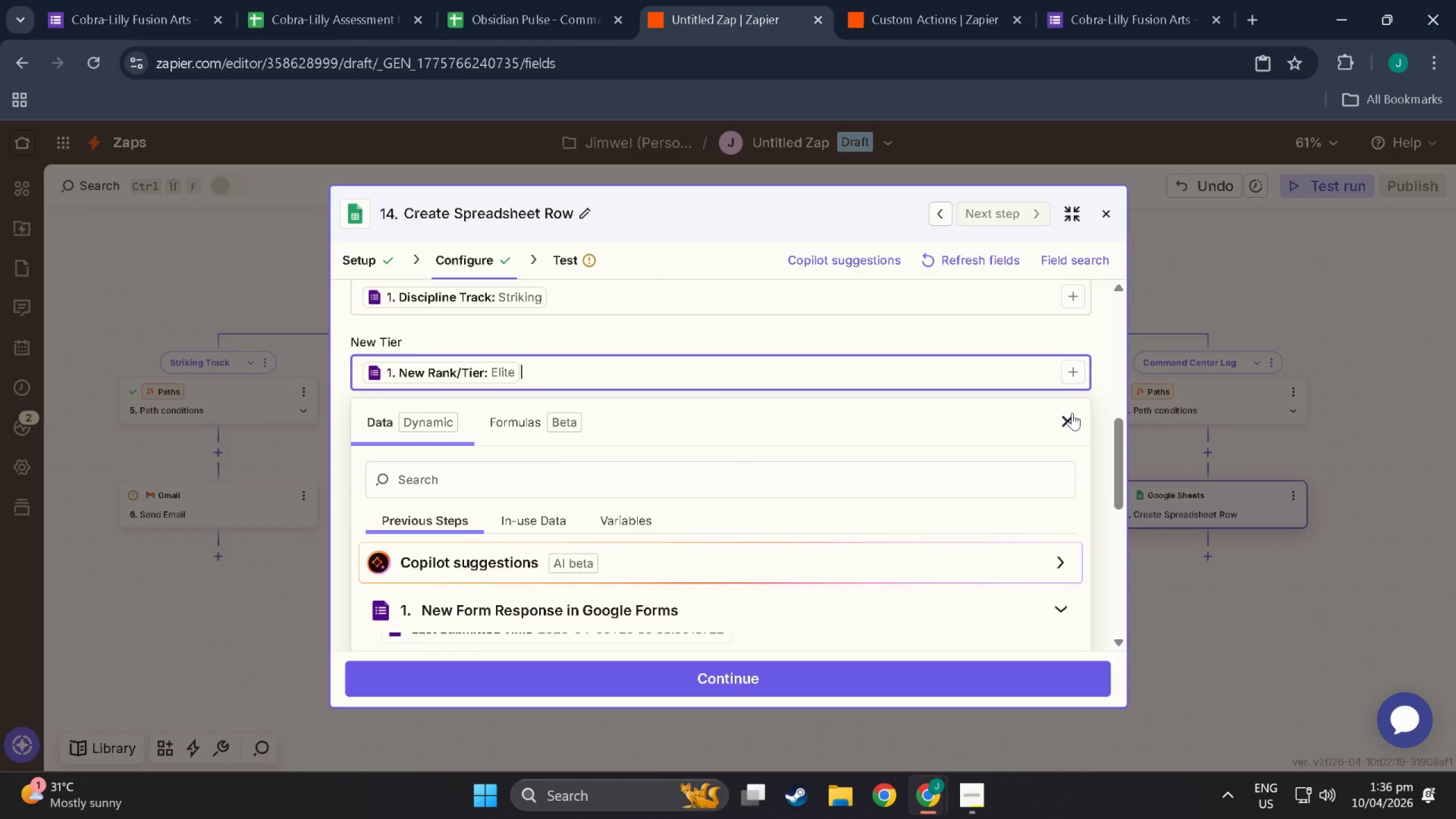 
left_click([1067, 421])
 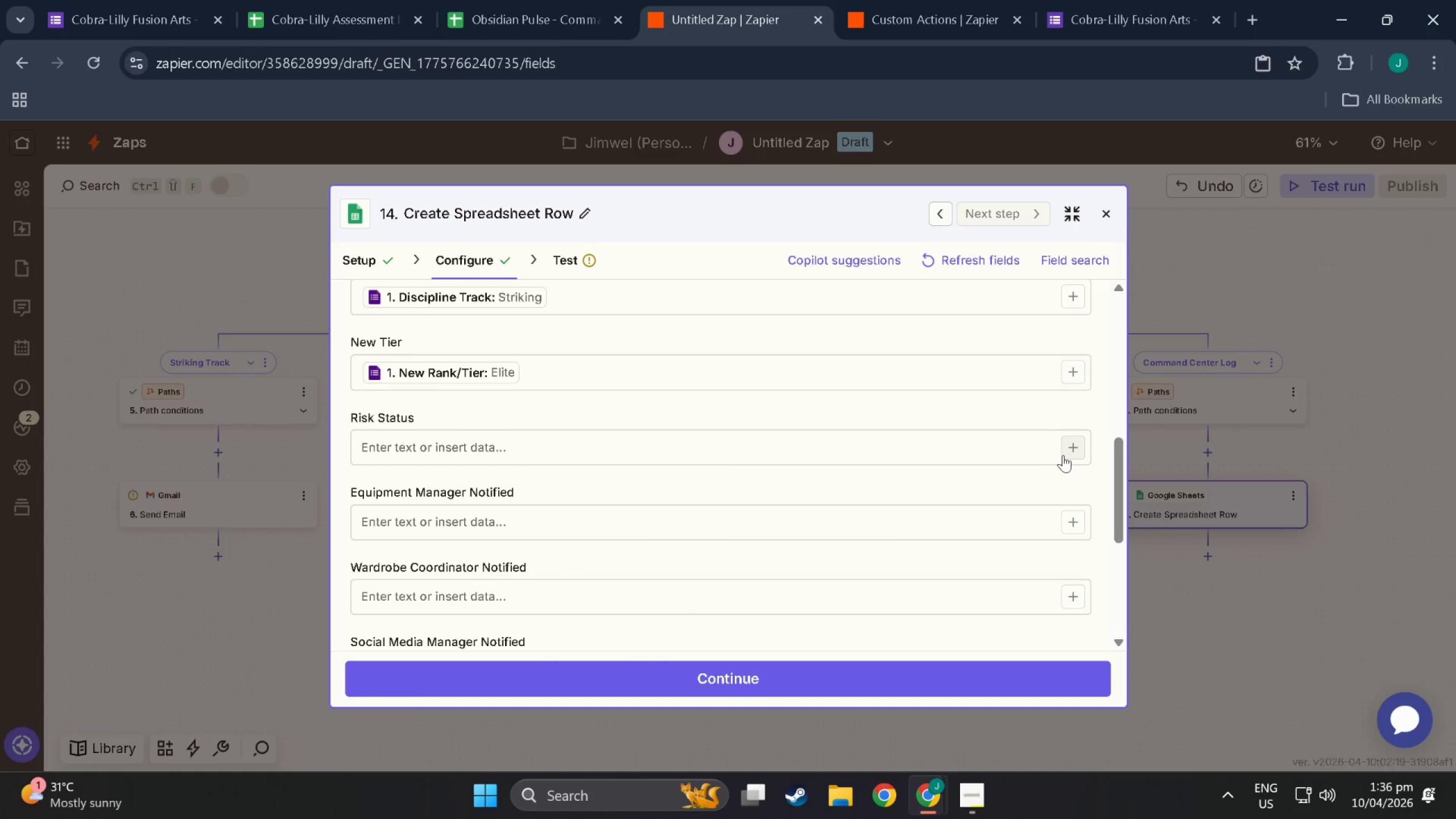 
left_click([1066, 454])
 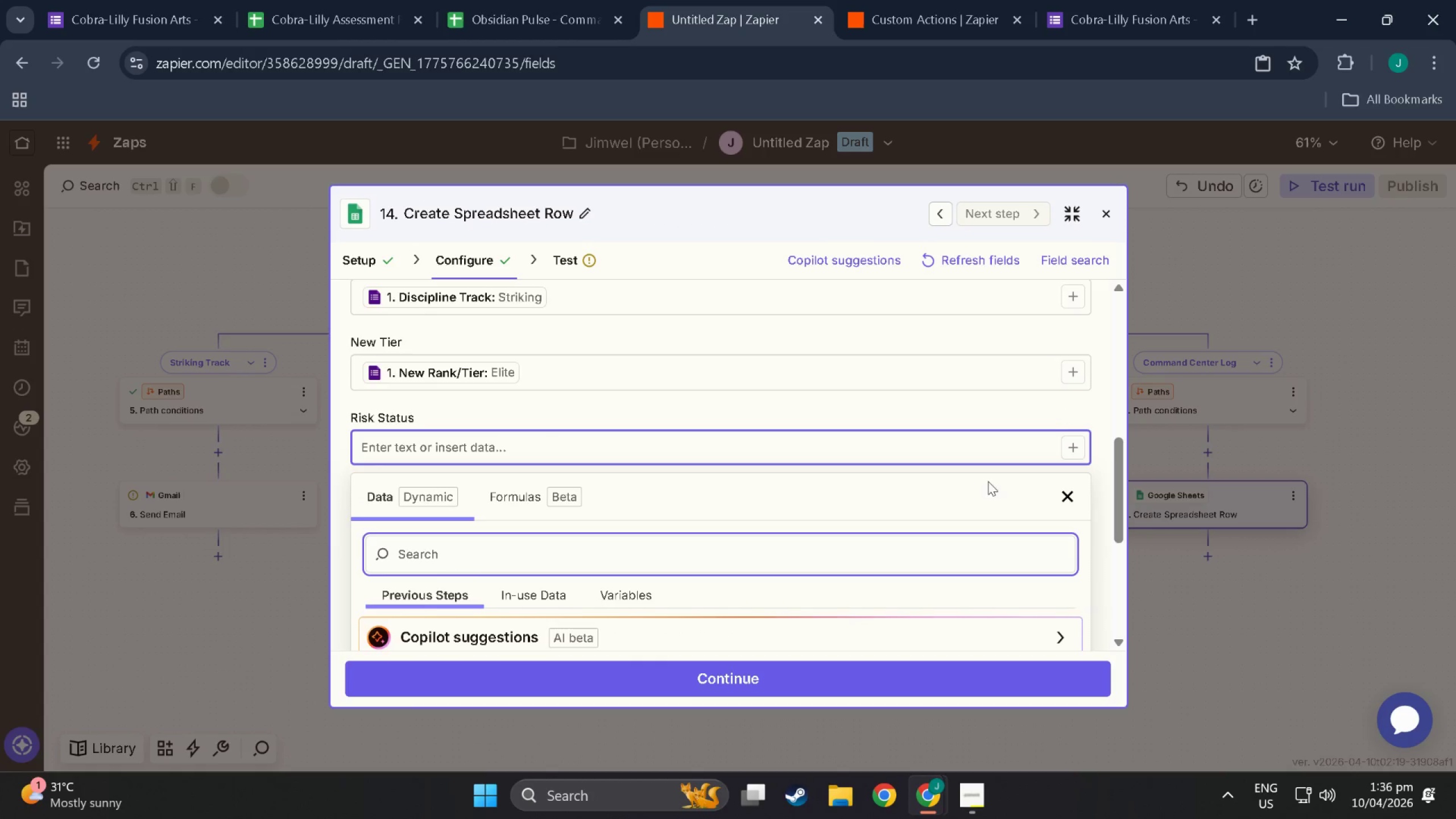 
scroll: coordinate [549, 518], scroll_direction: down, amount: 18.0
 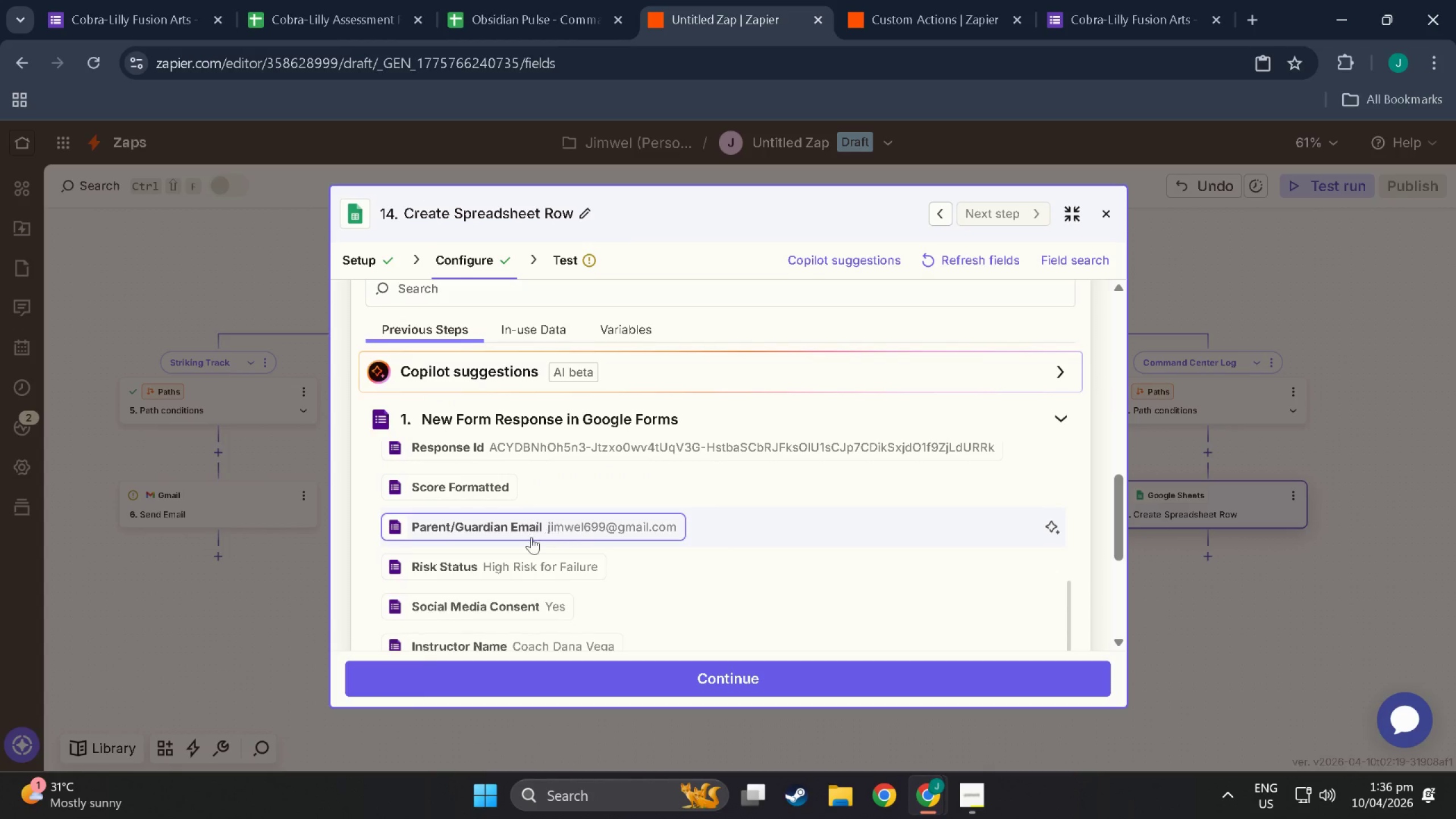 
scroll: coordinate [464, 535], scroll_direction: up, amount: 5.0
 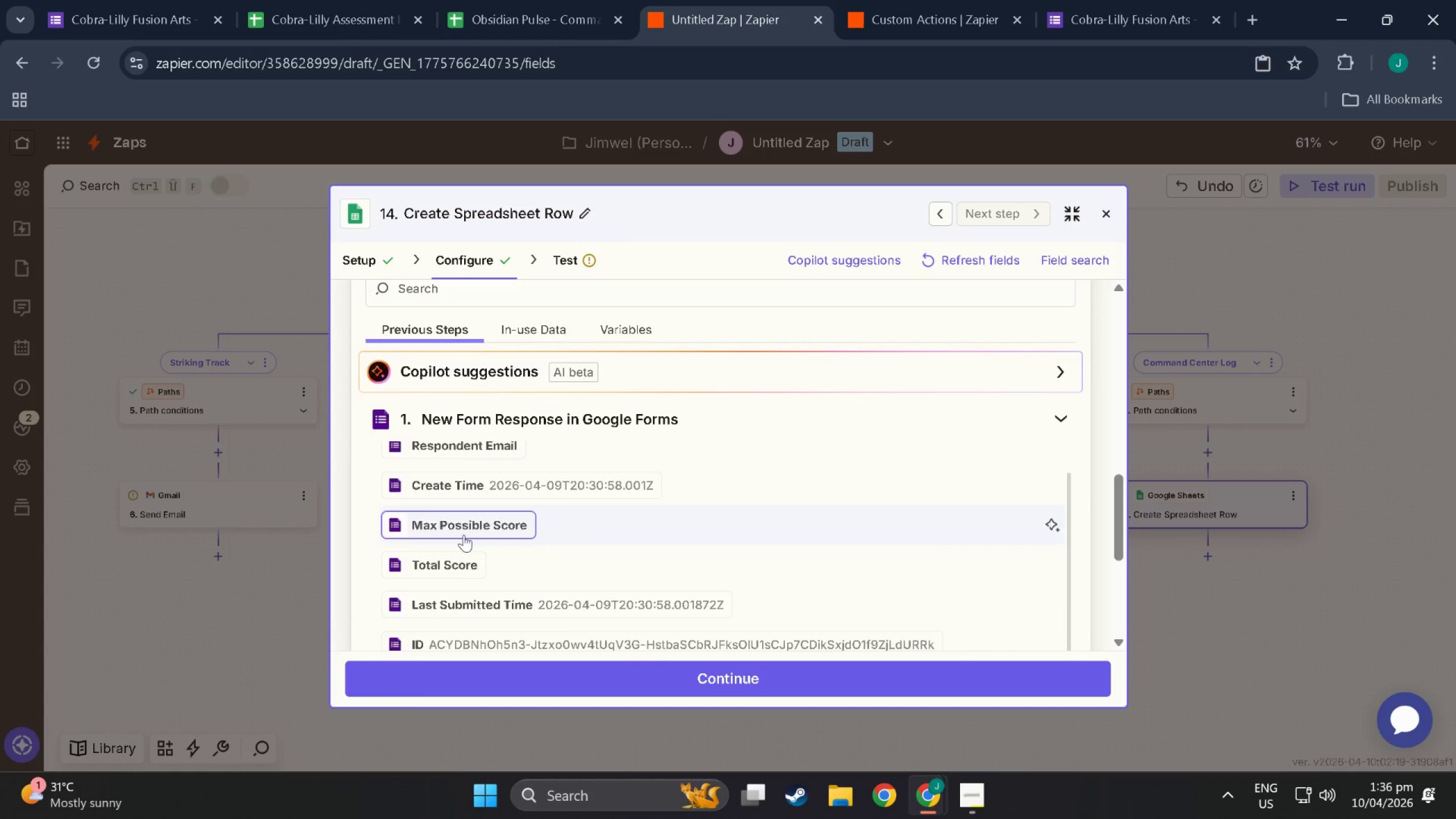 
scroll: coordinate [470, 531], scroll_direction: down, amount: 10.0
 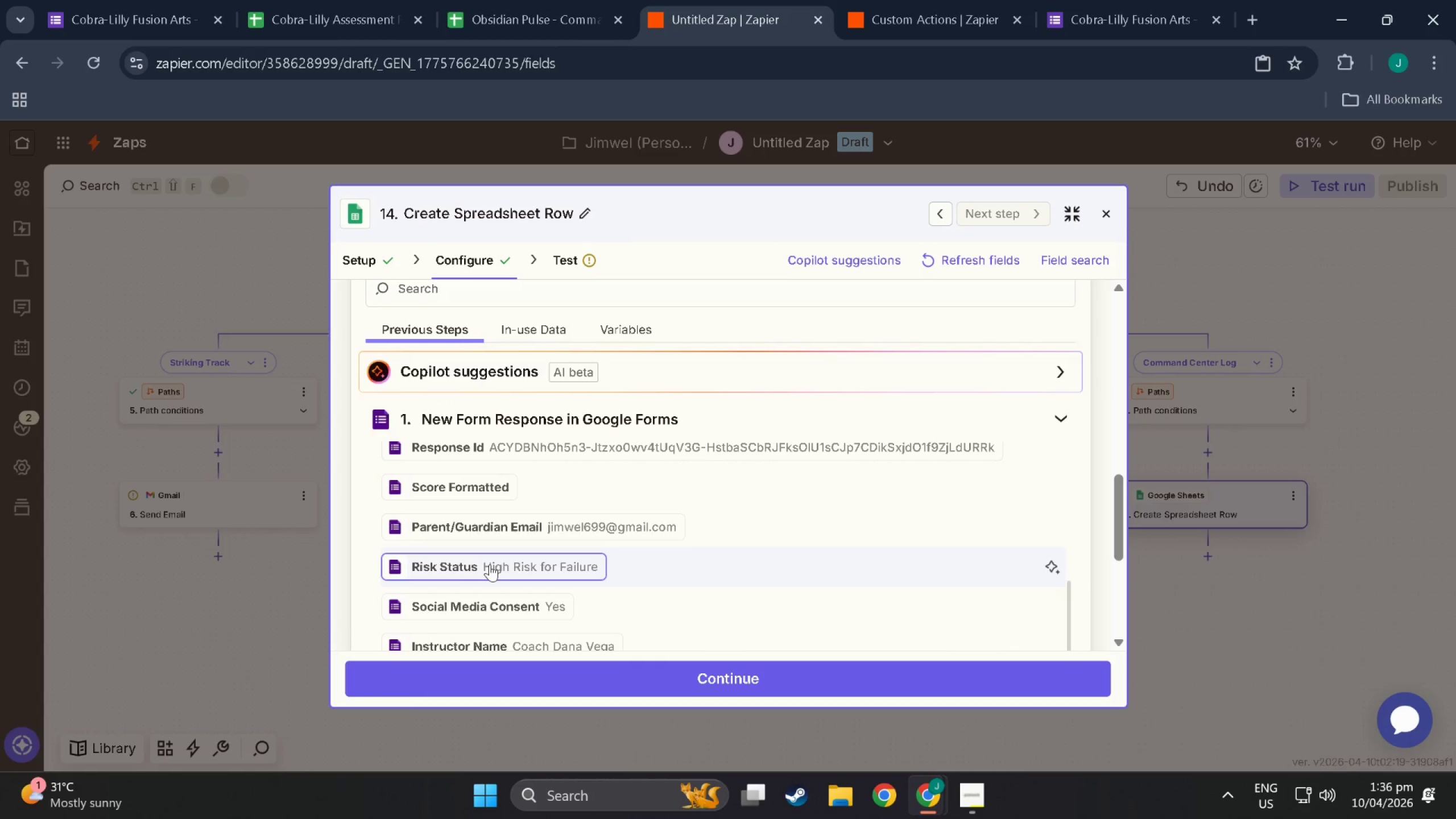 
left_click([490, 564])
 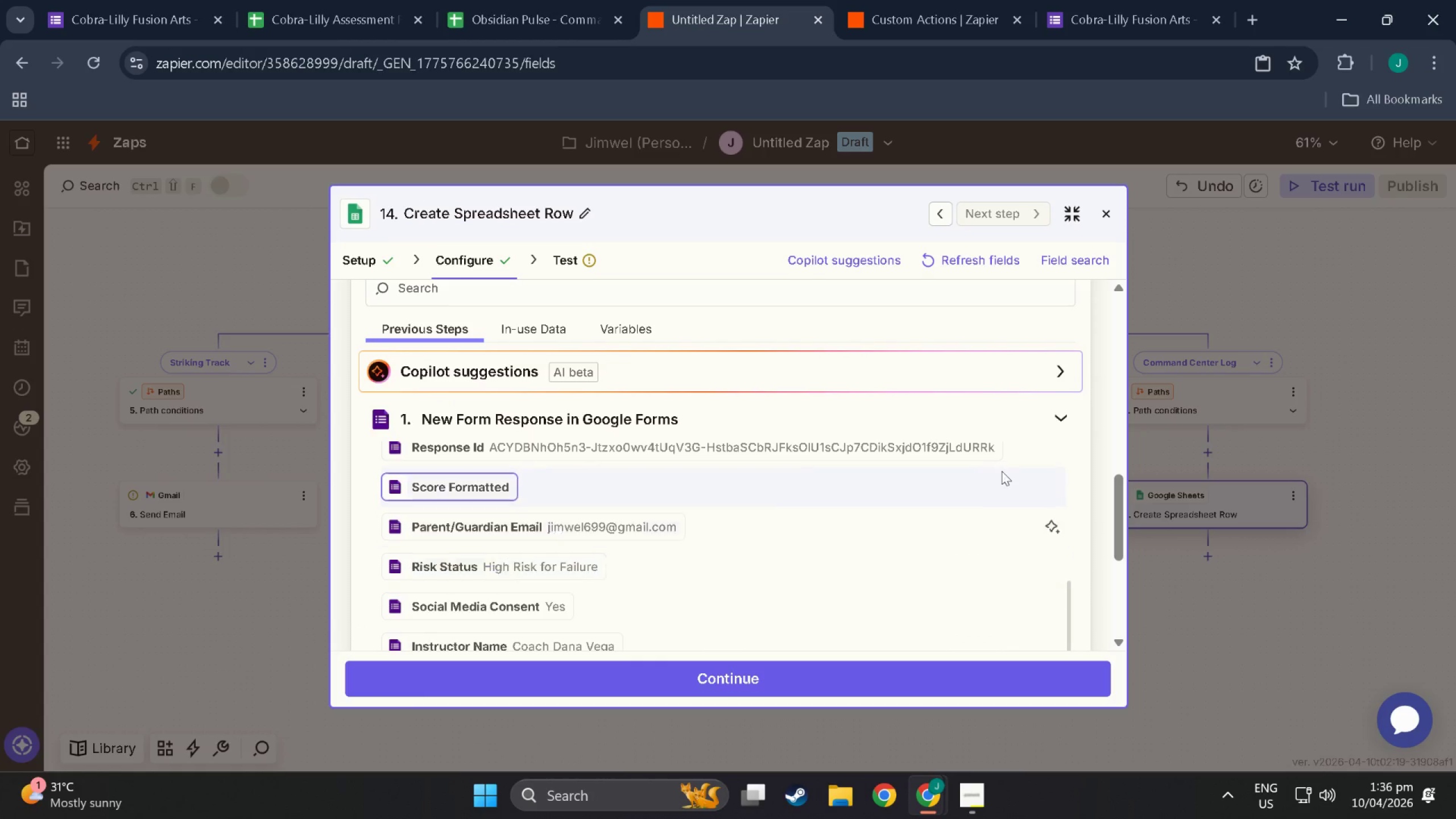 
scroll: coordinate [1044, 497], scroll_direction: up, amount: 22.0
 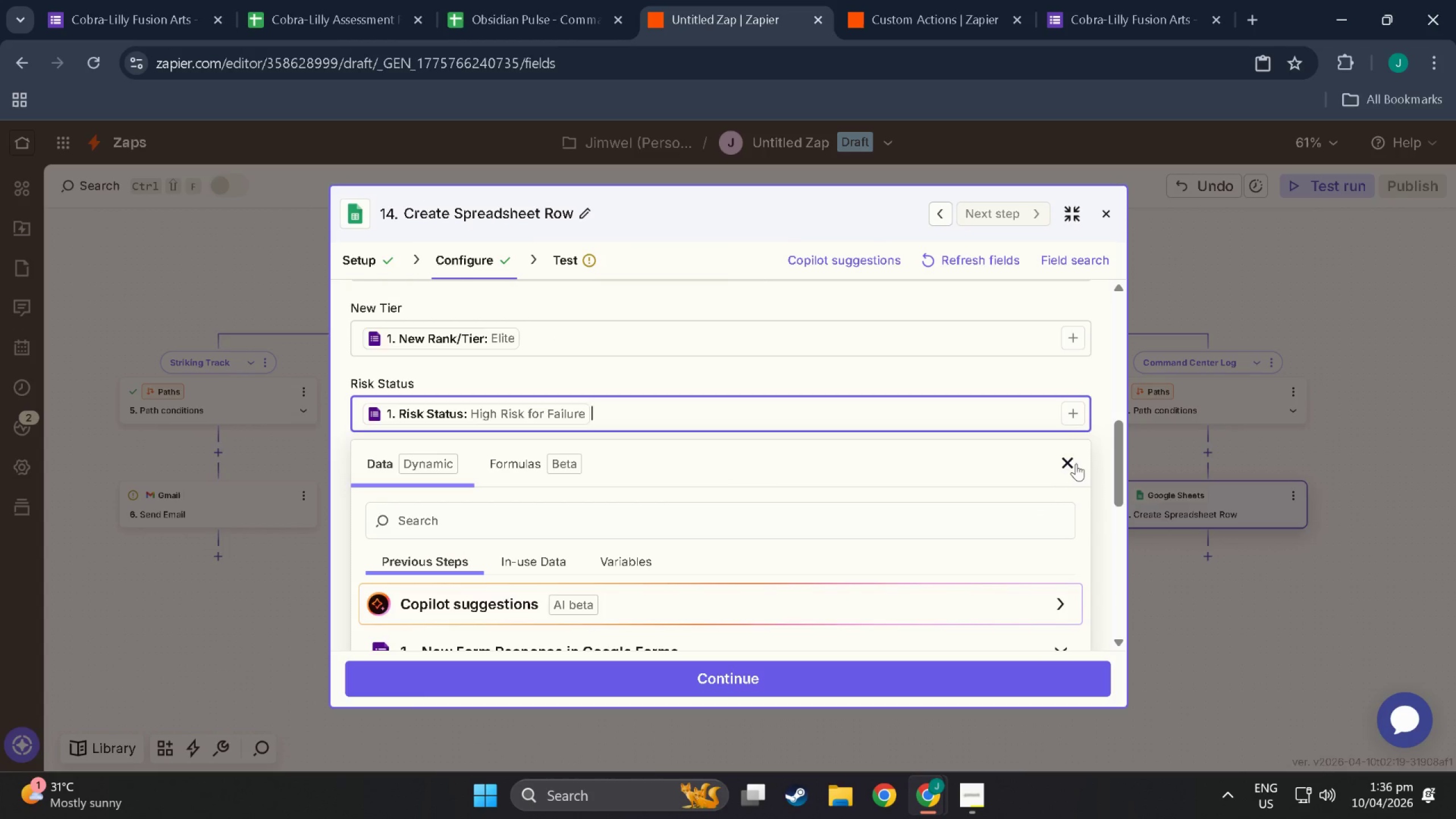 
left_click([1074, 464])
 